 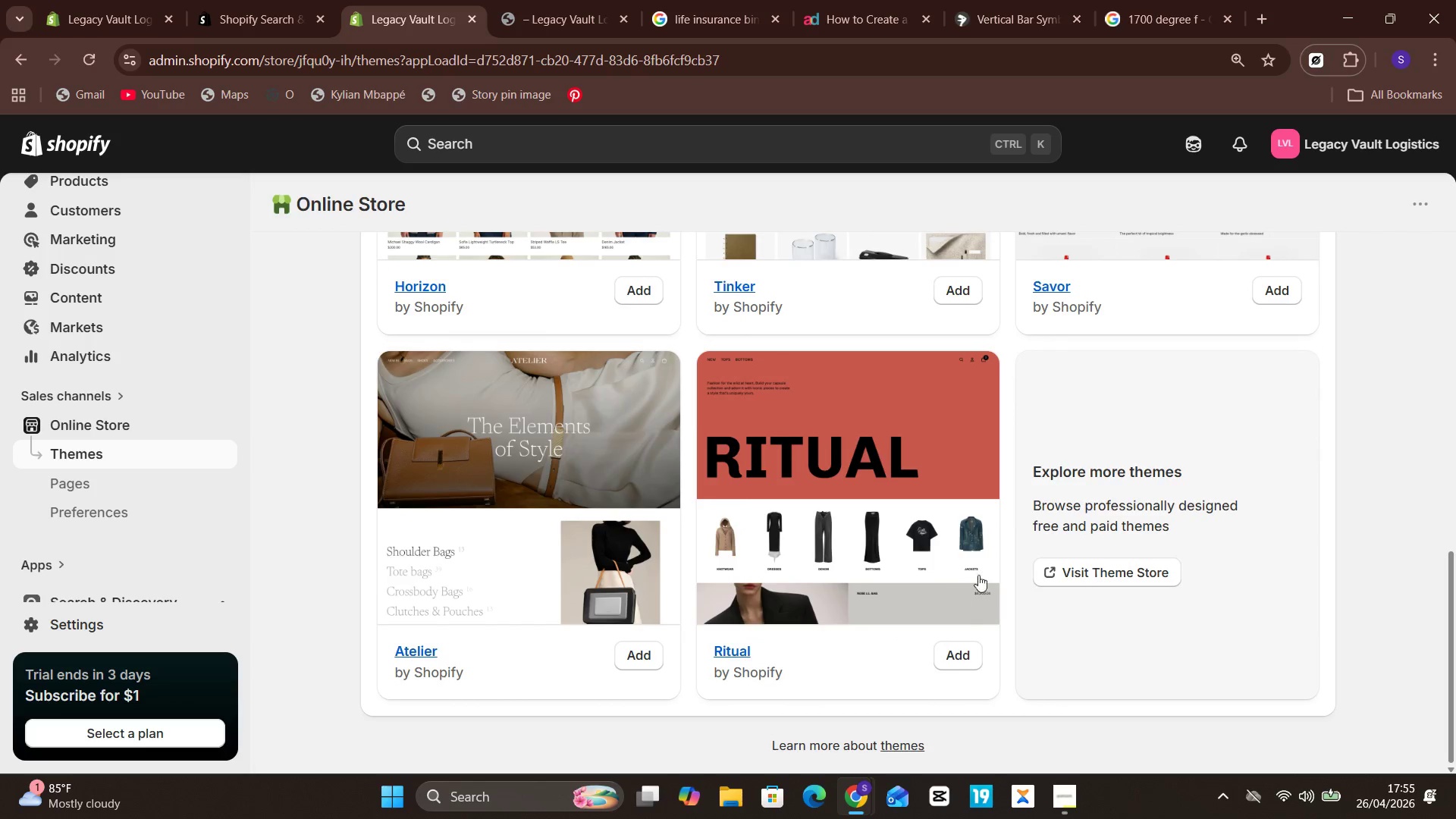 
left_click([1090, 566])
 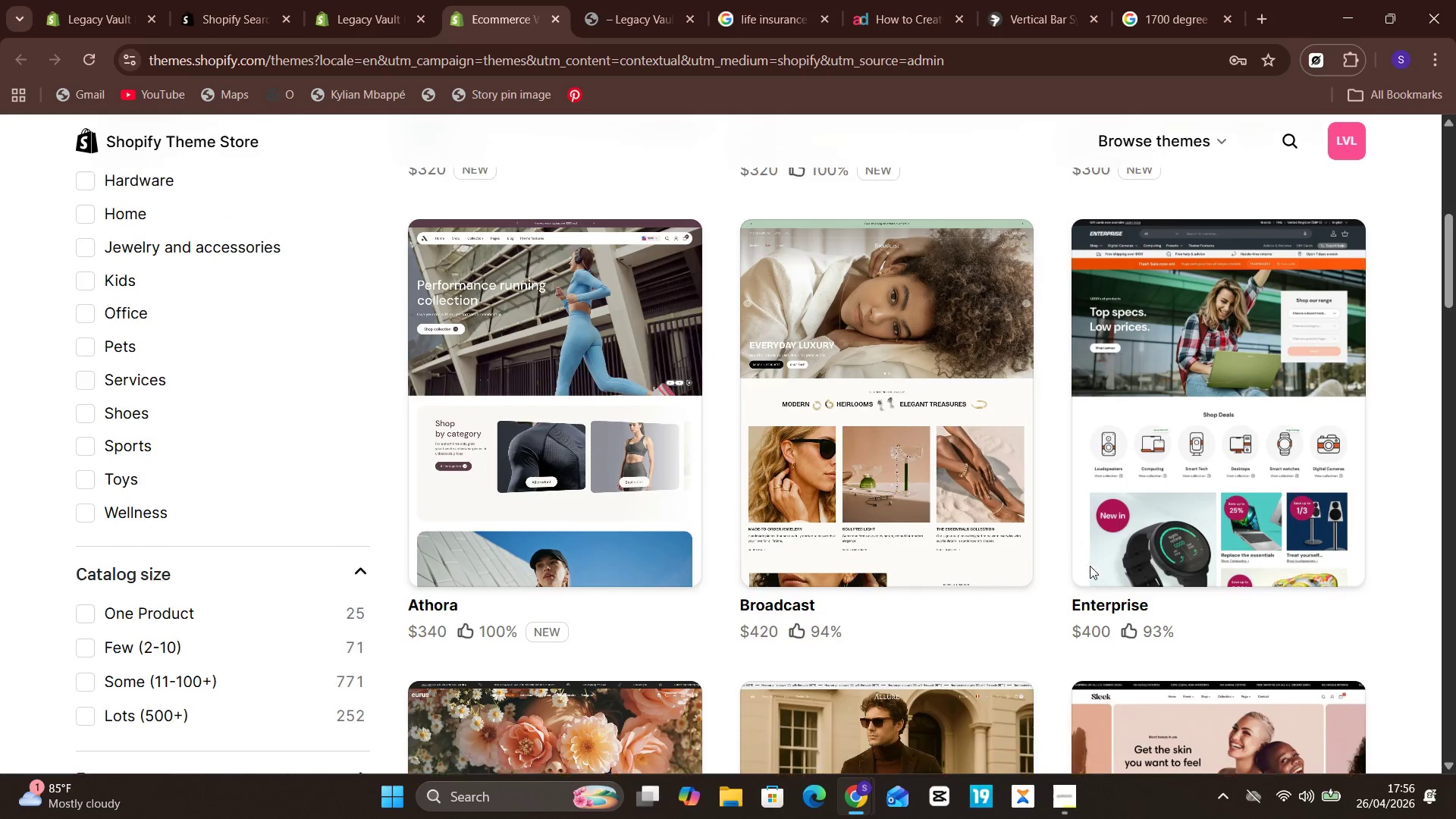 
wait(70.17)
 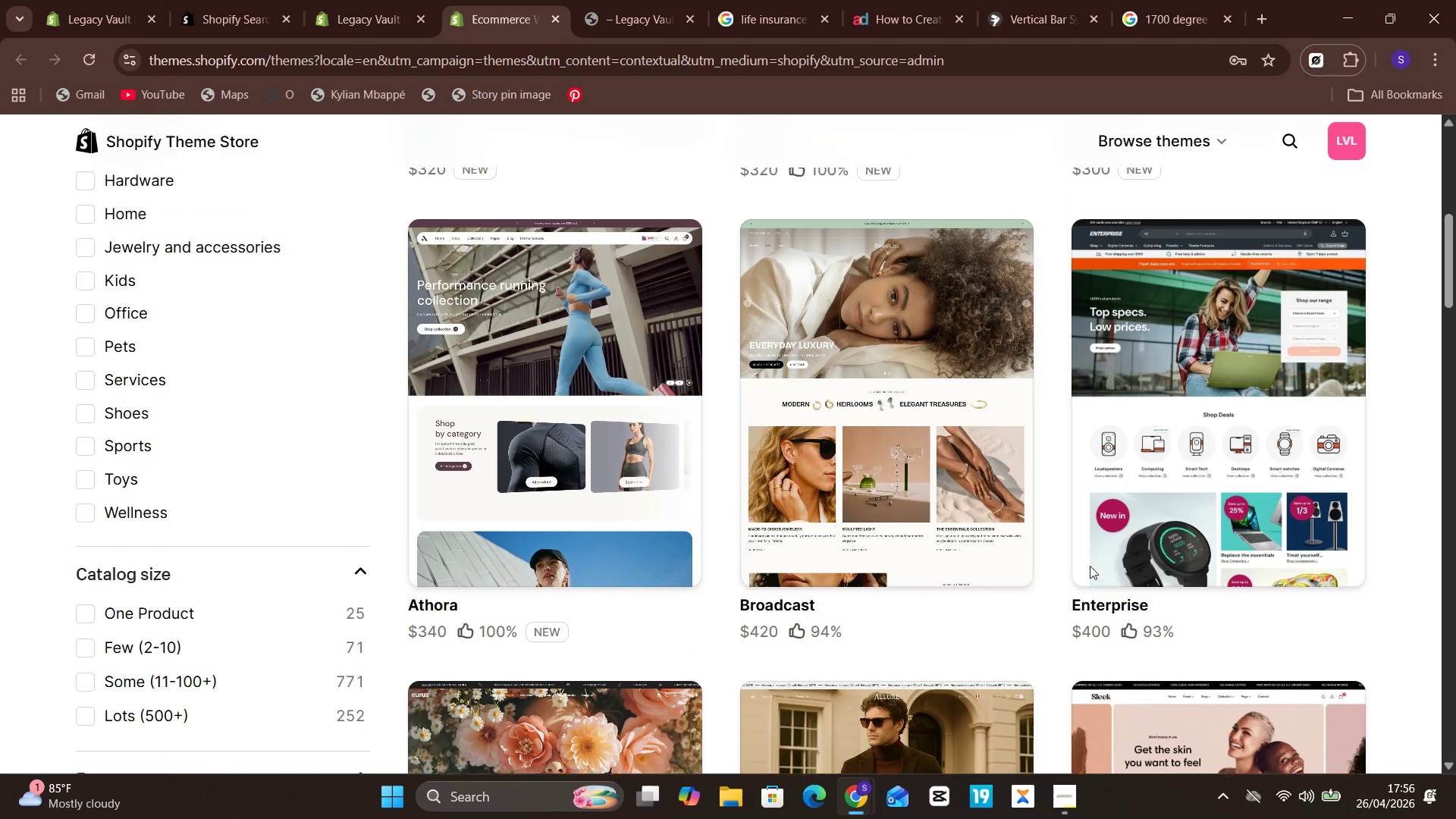 
left_click([86, 325])
 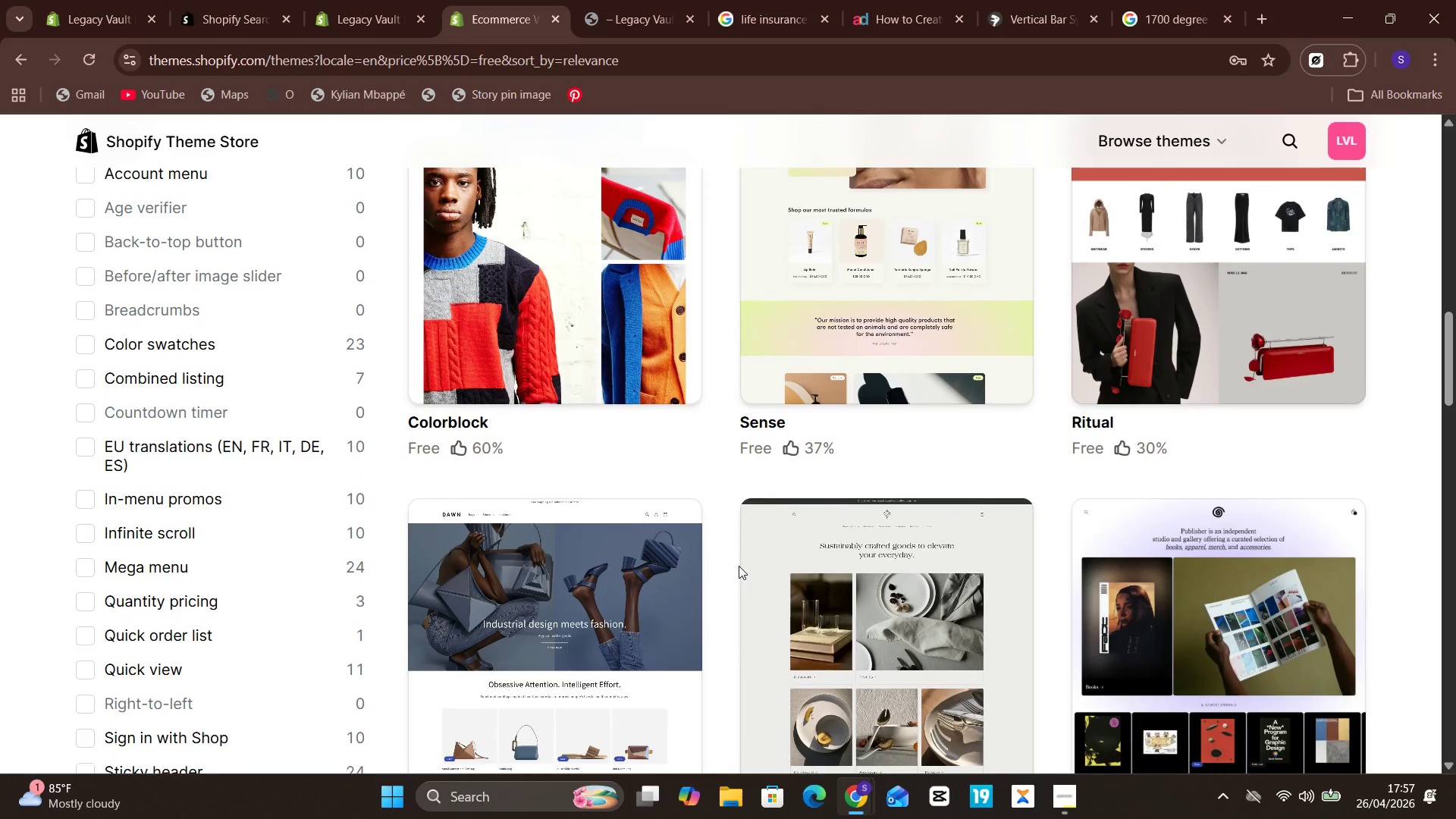 
wait(5.98)
 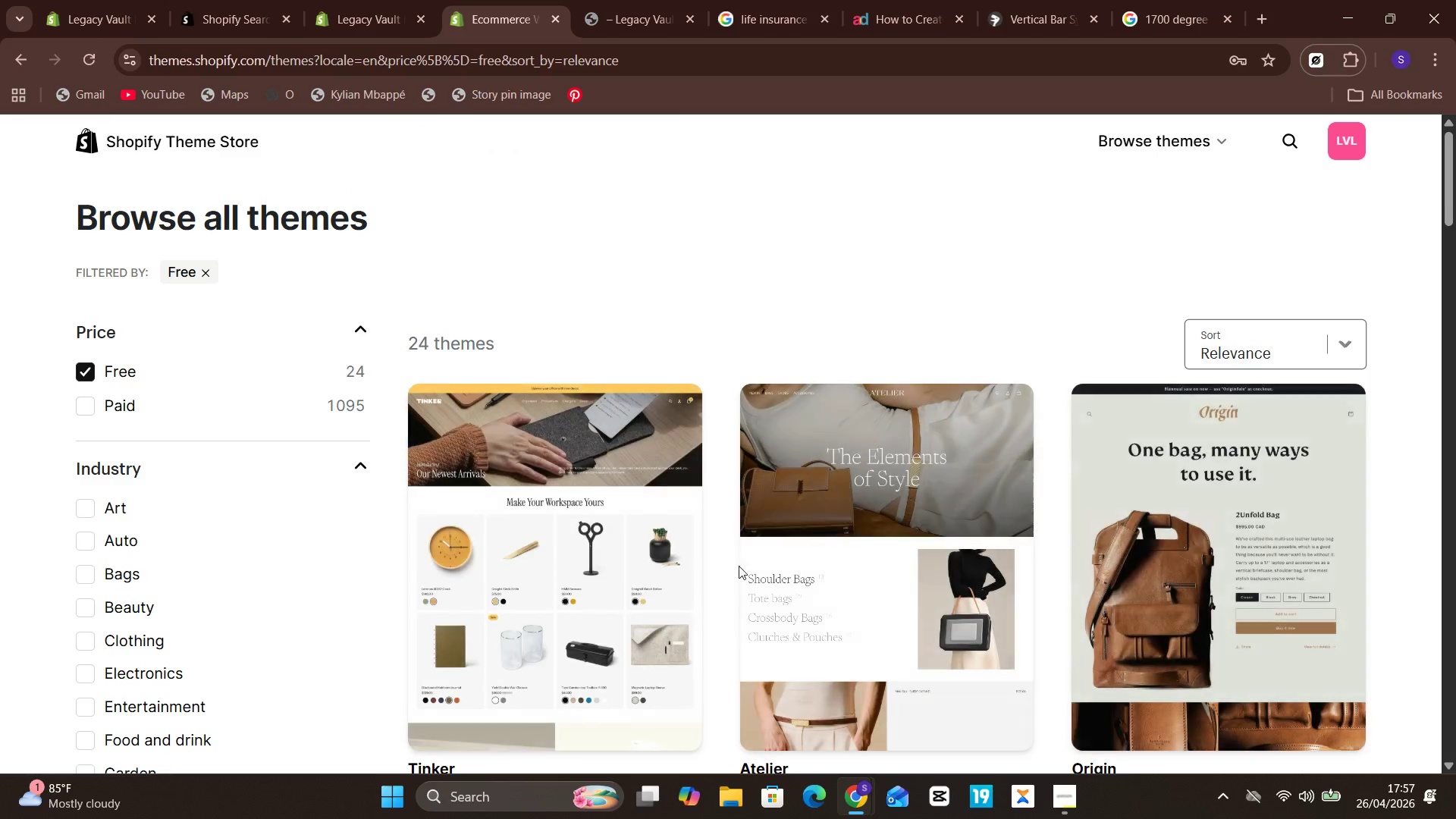 
left_click([543, 385])
 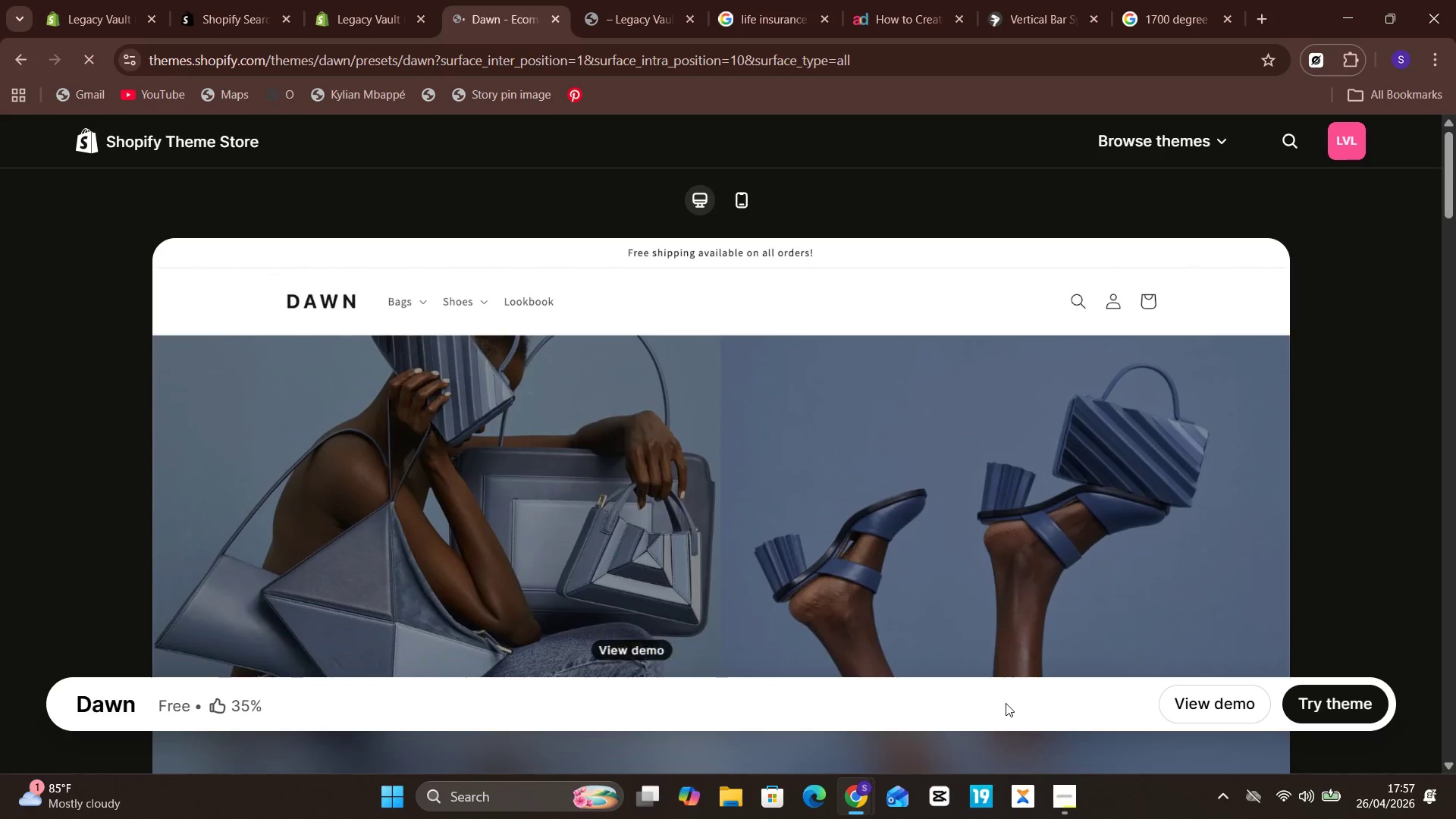 
left_click([1355, 711])
 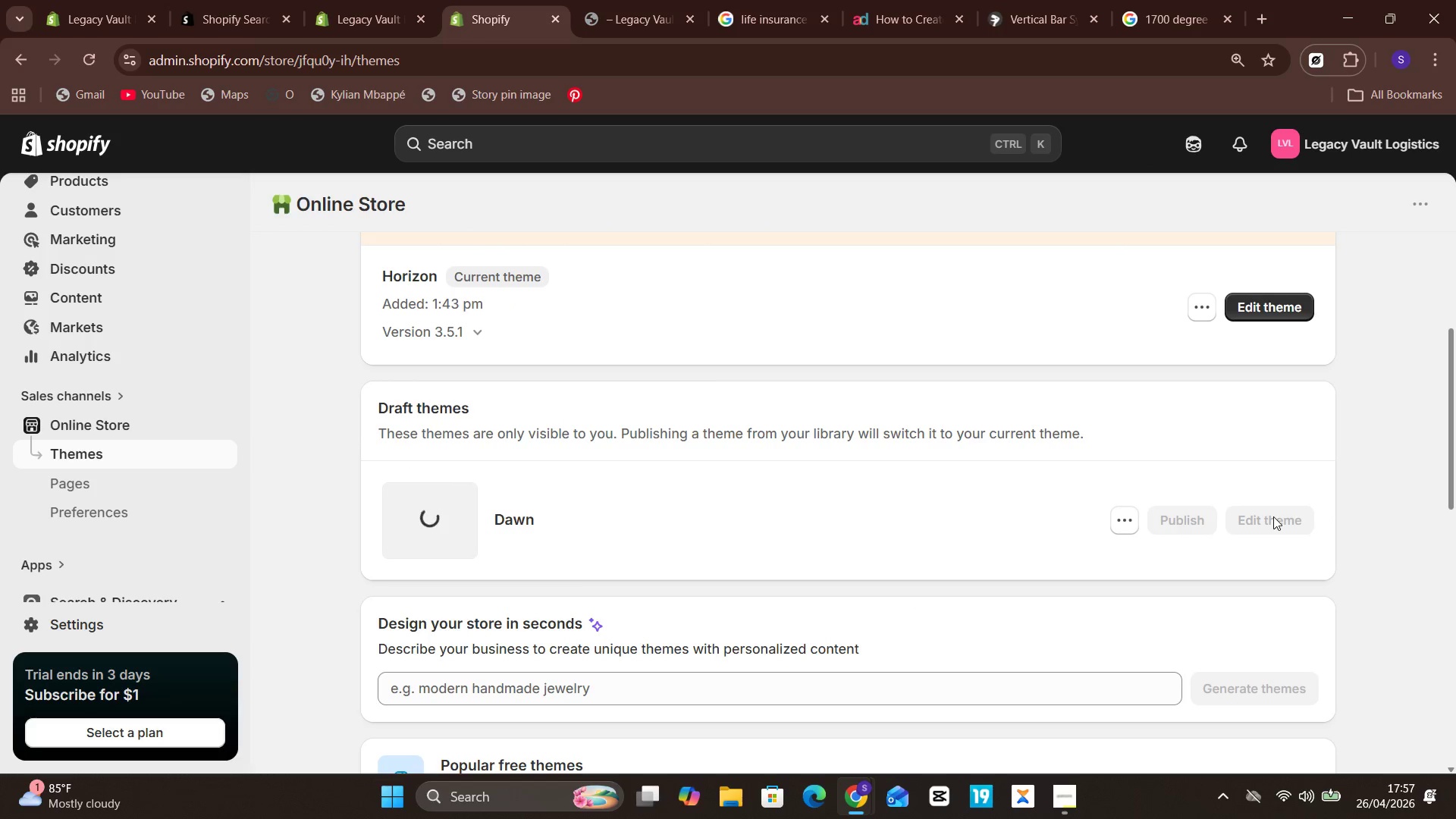 
wait(29.83)
 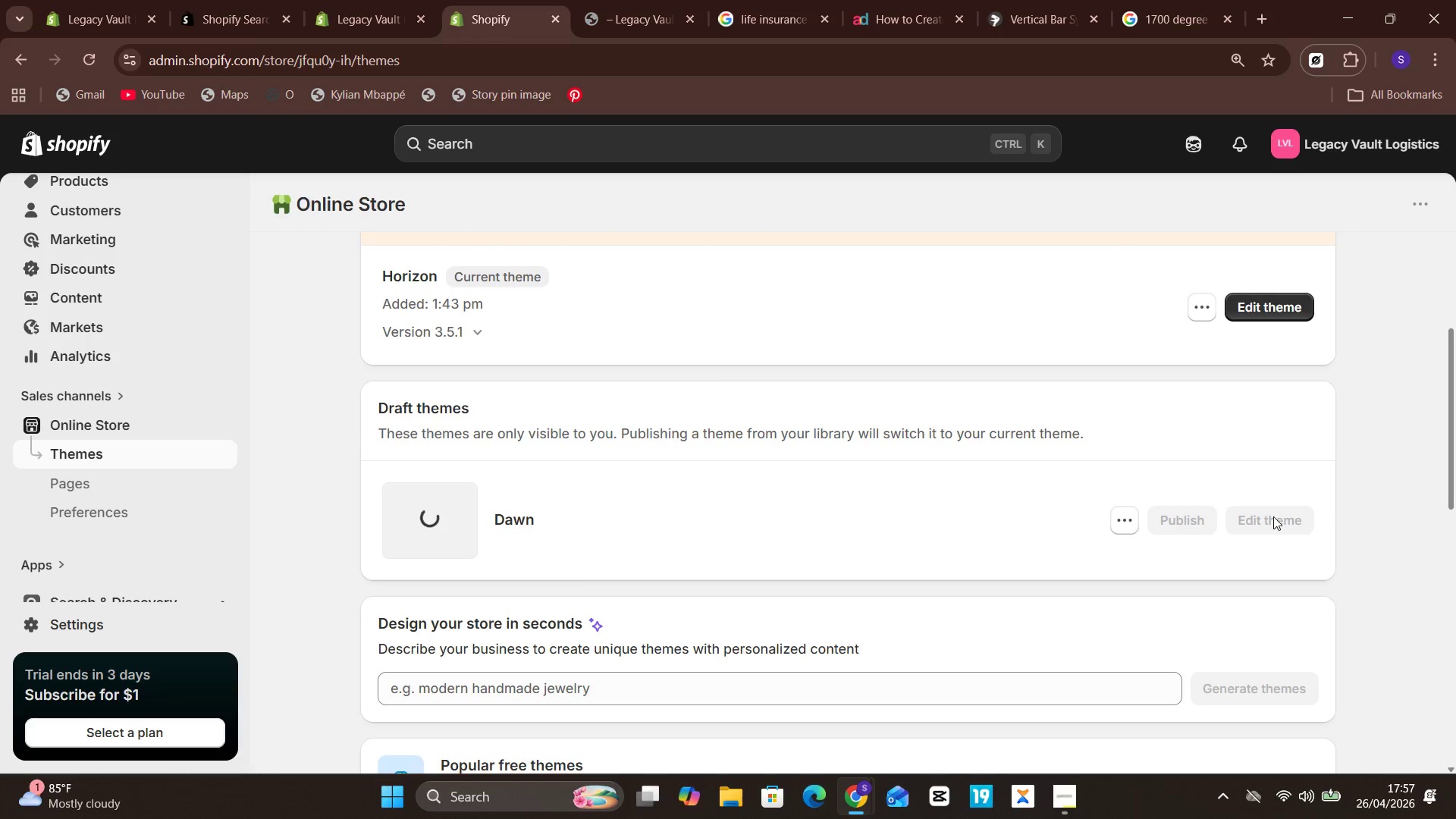 
left_click([1250, 516])
 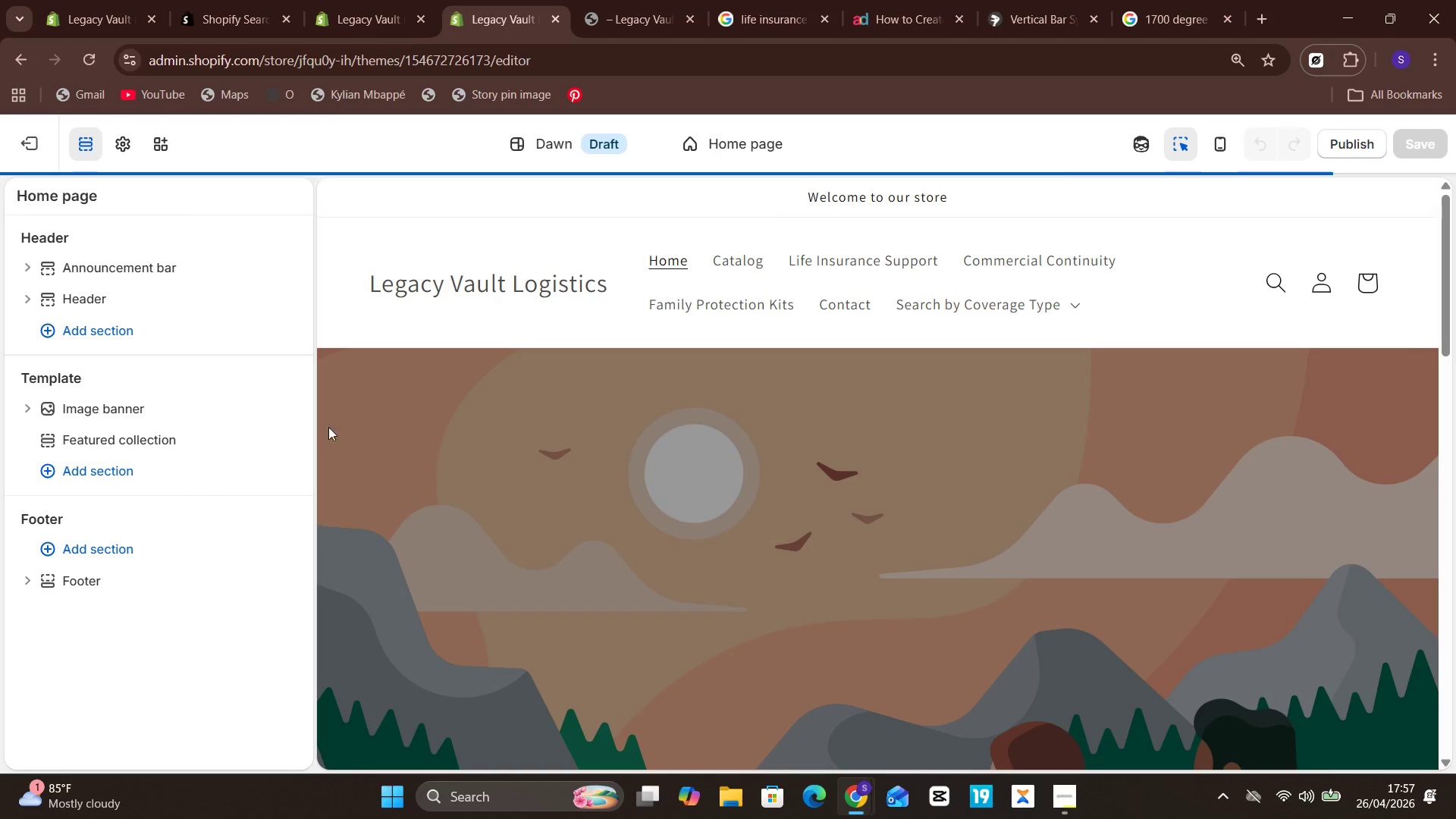 
wait(10.12)
 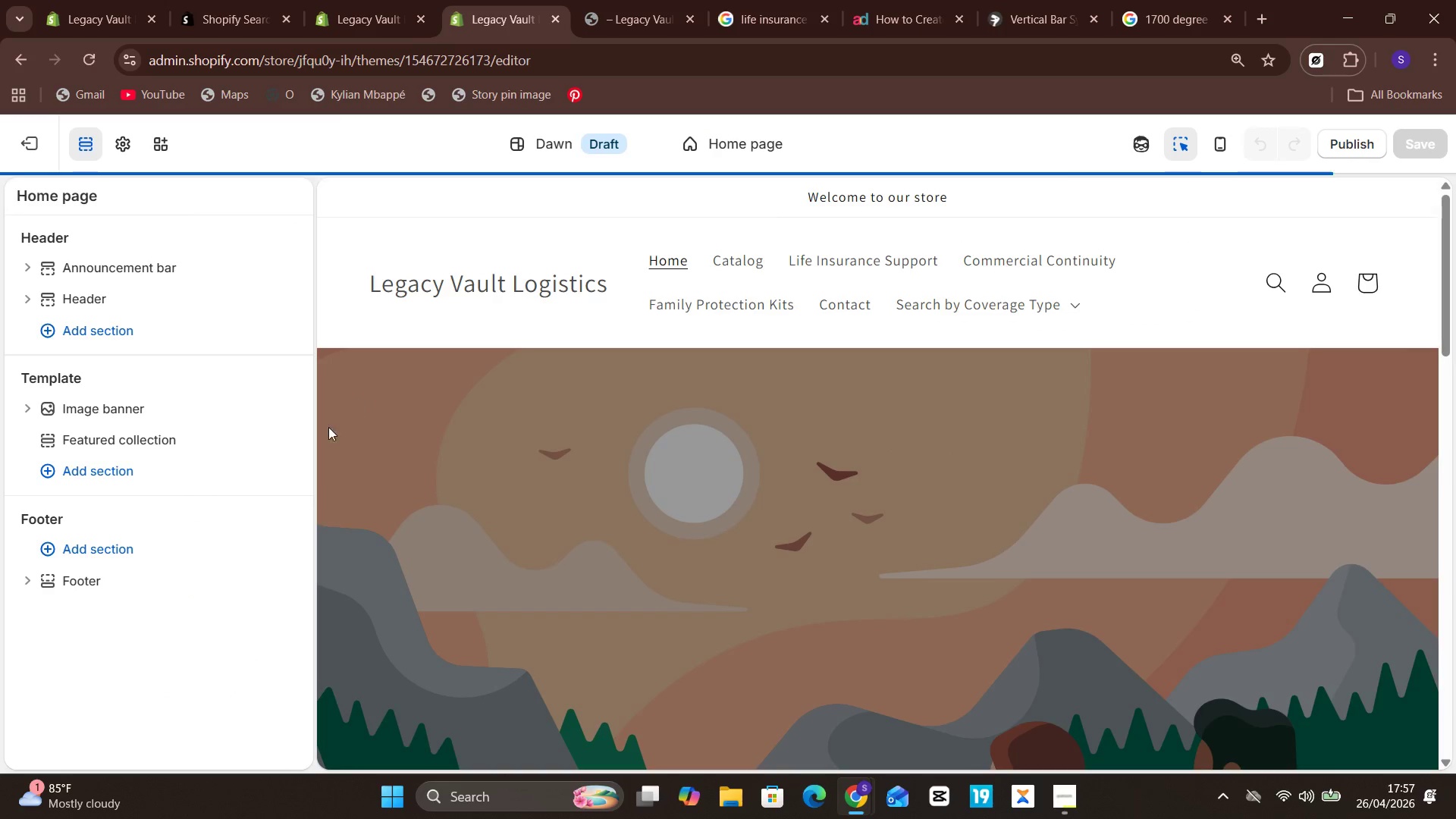 
left_click([755, 140])
 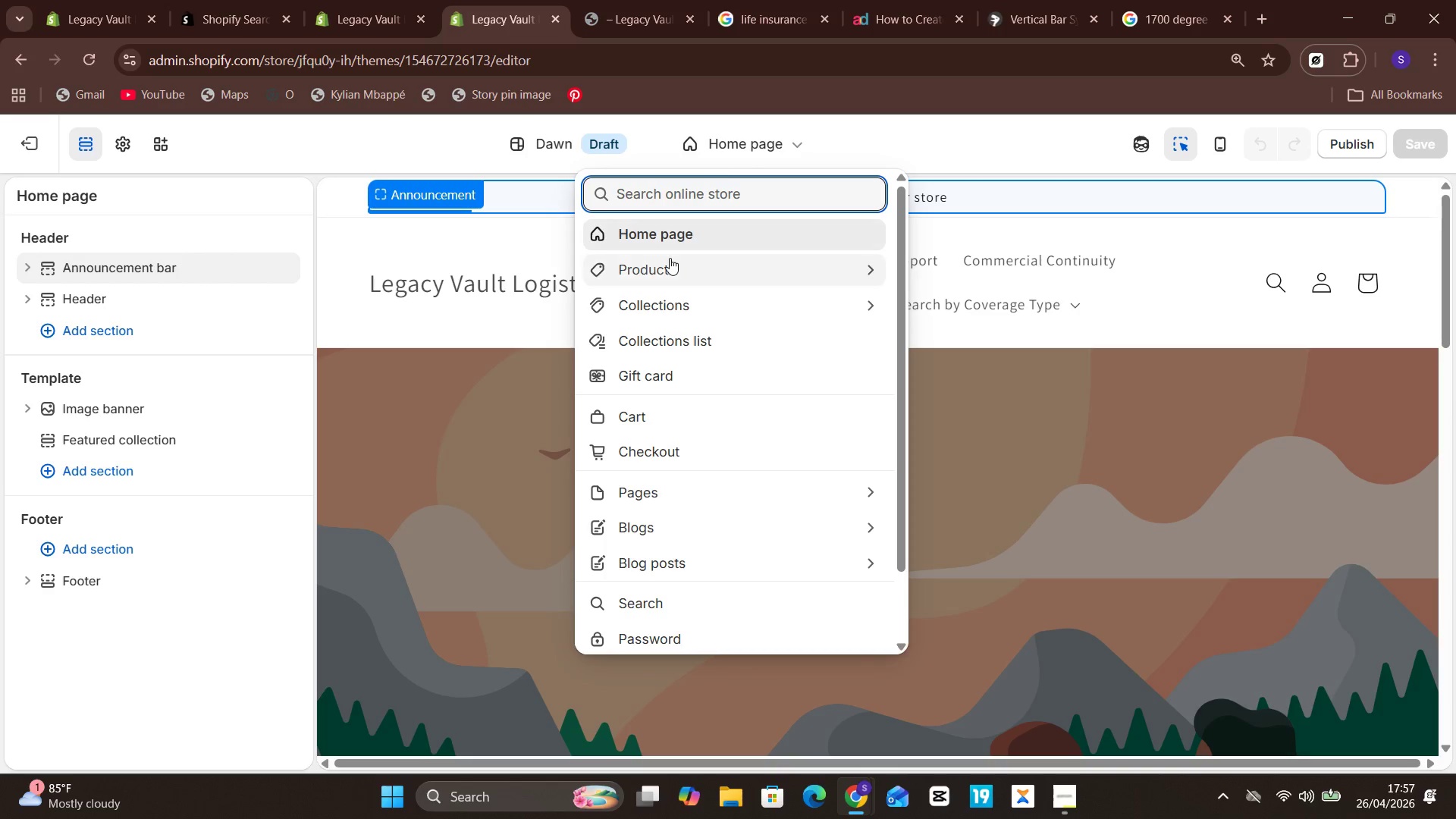 
left_click([667, 259])
 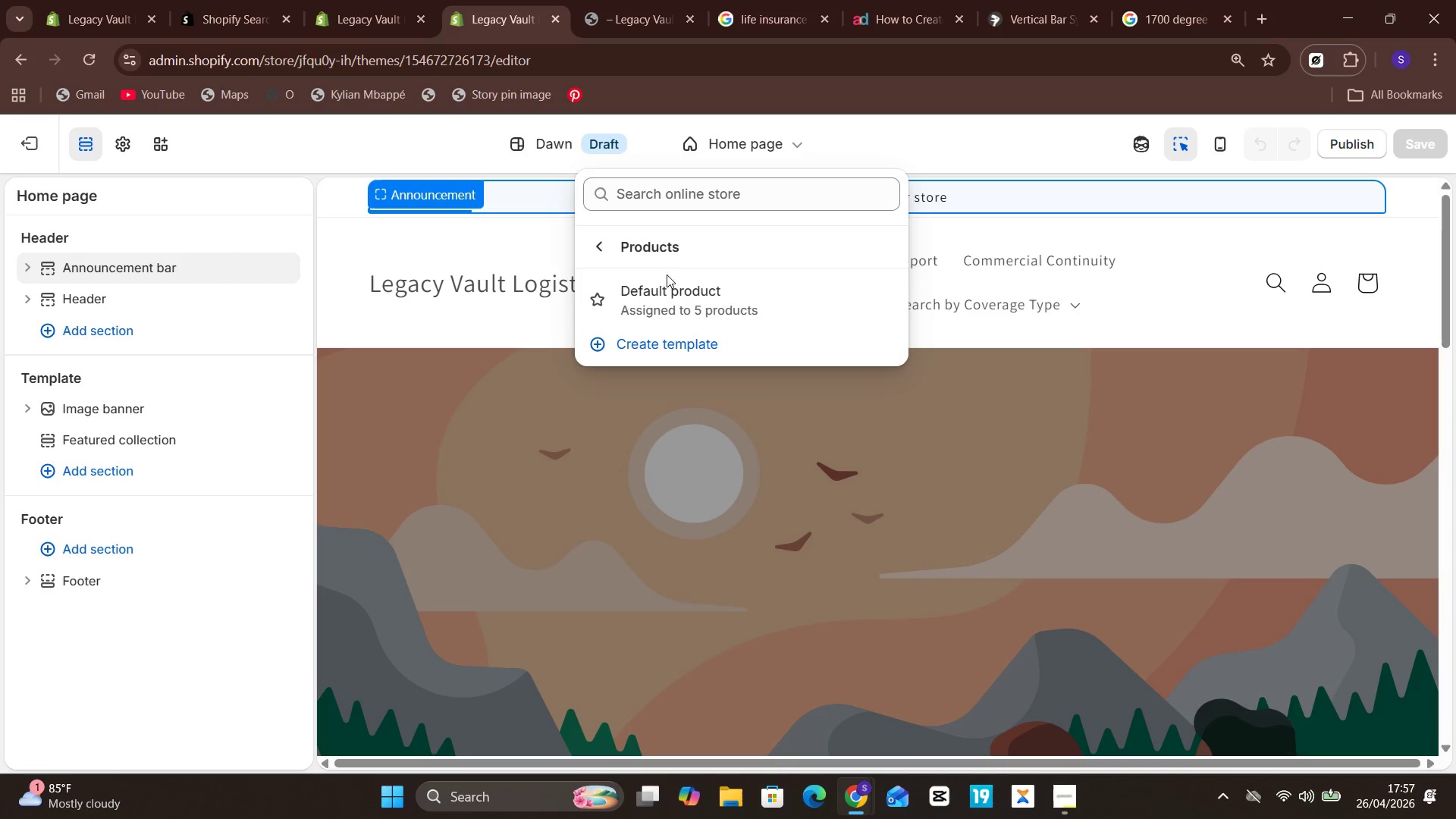 
left_click([667, 292])
 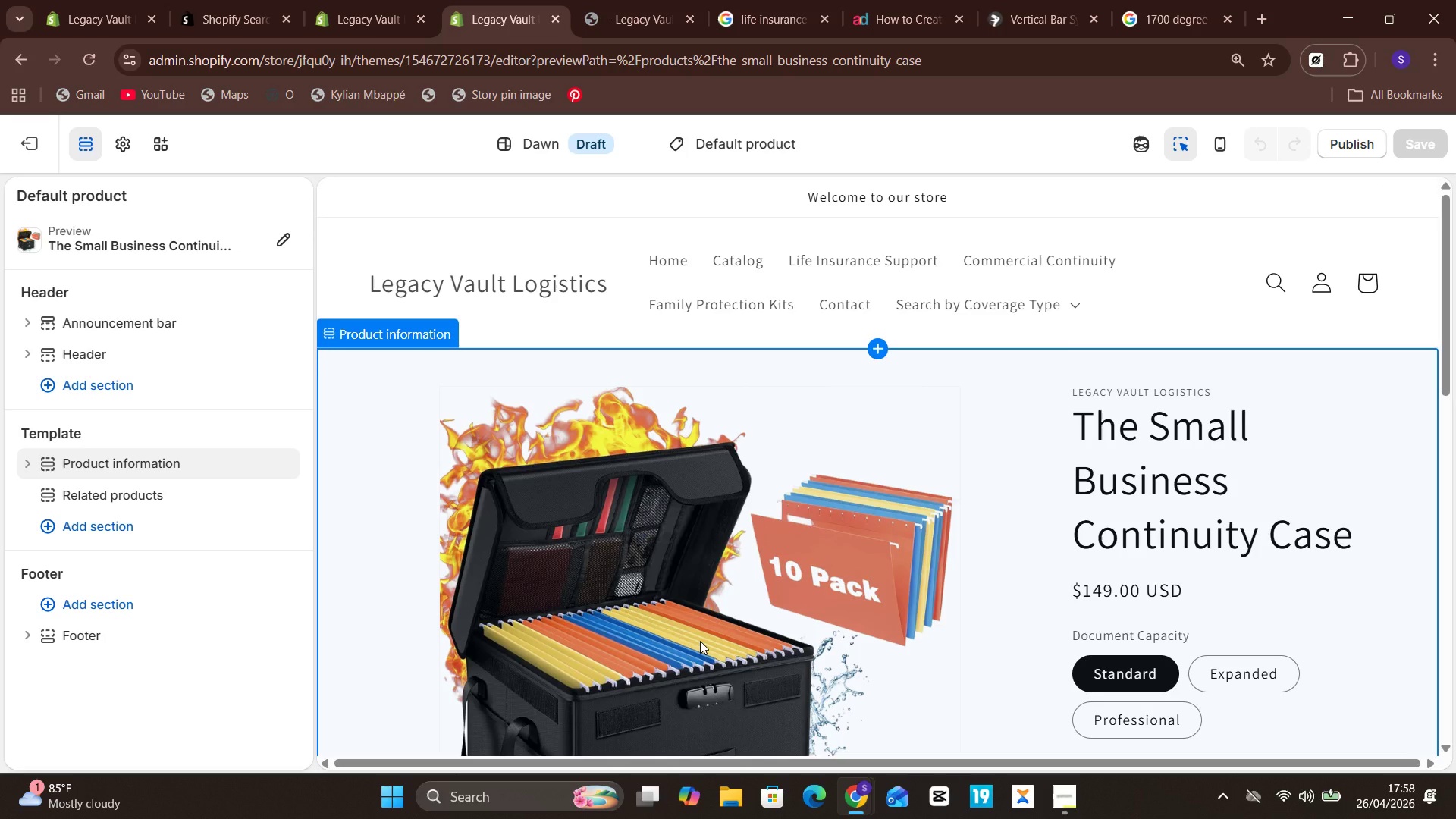 
wait(16.66)
 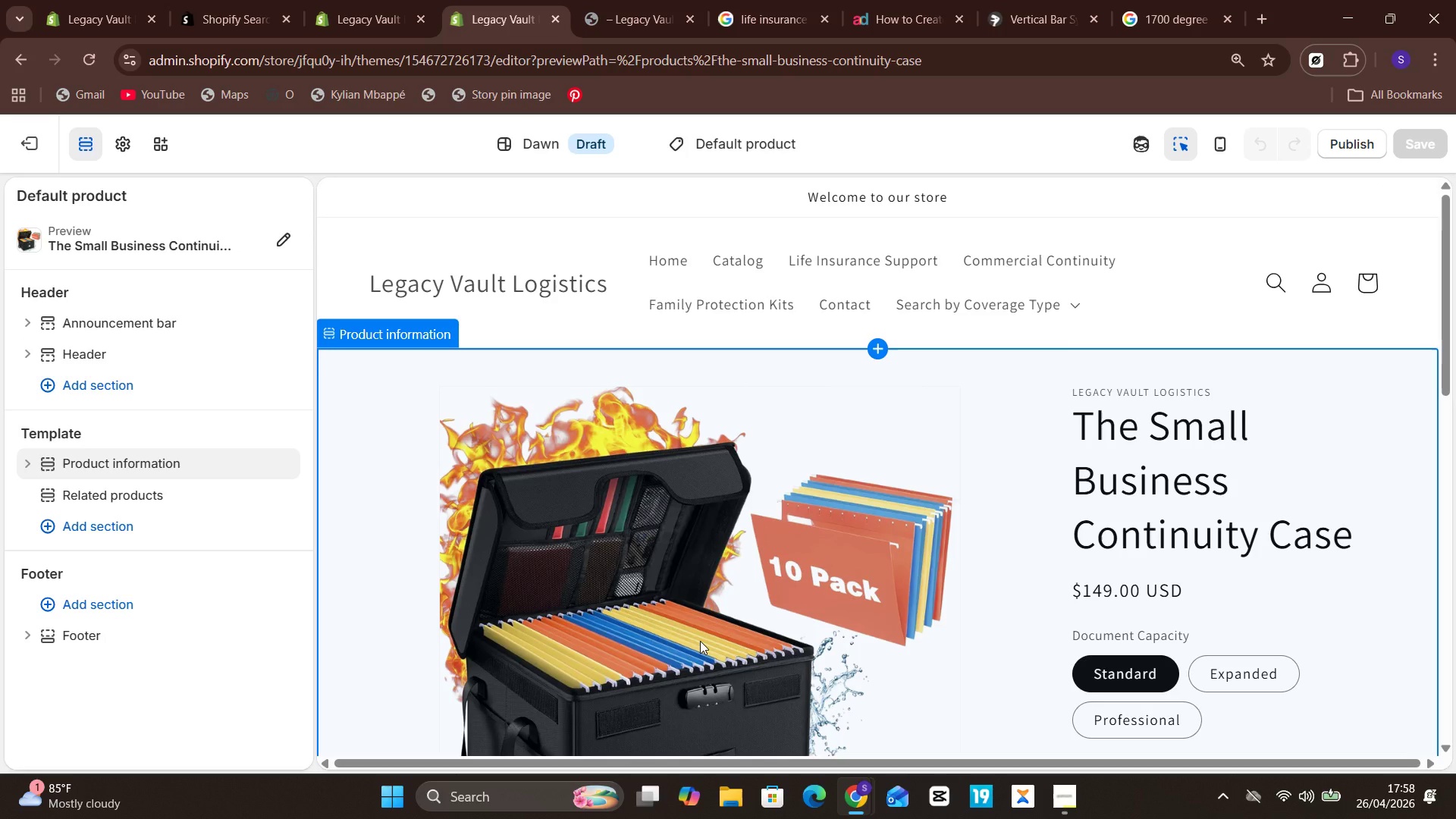 
left_click_drag(start_coordinate=[42, 461], to_coordinate=[33, 460])
 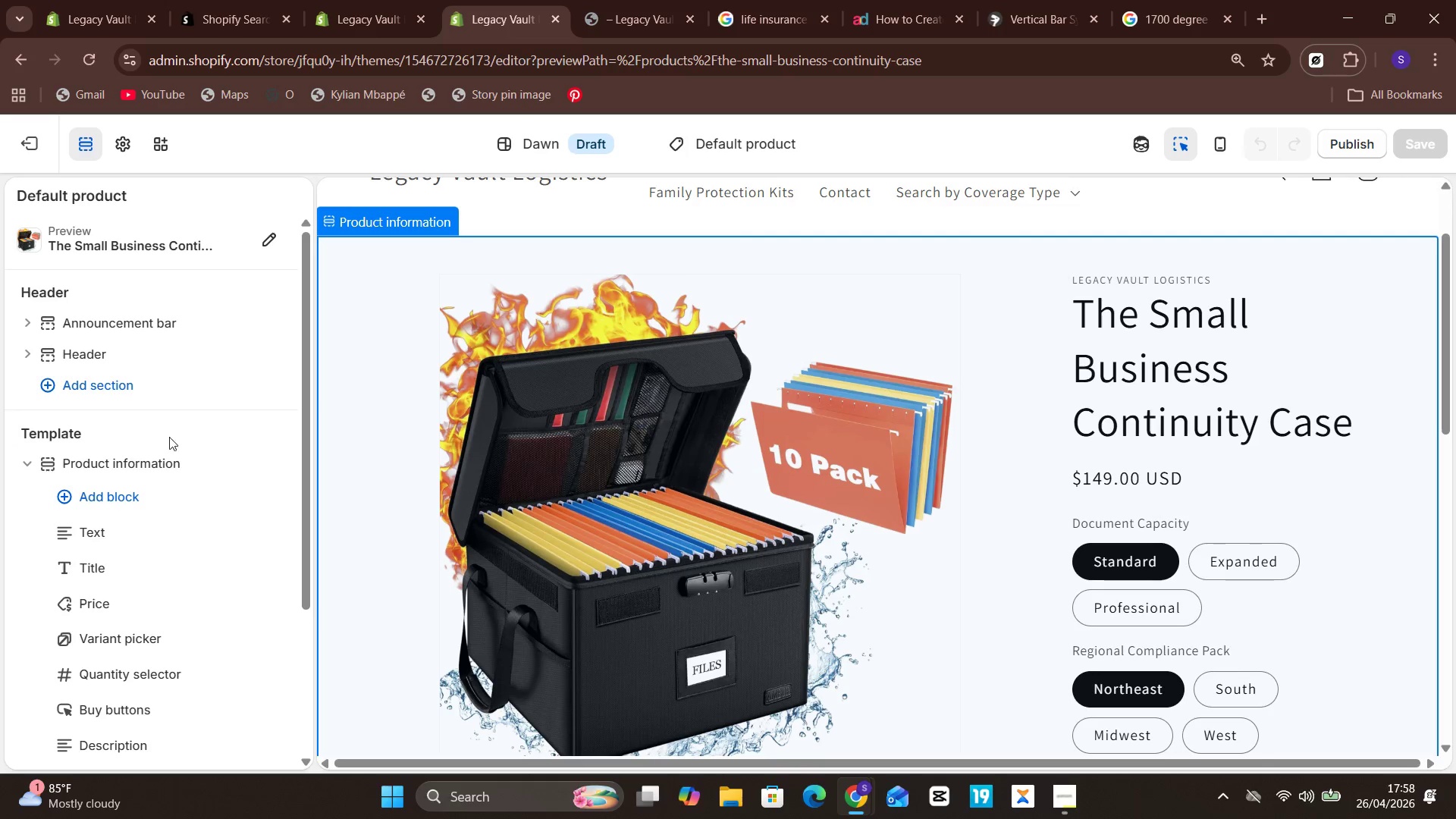 
mouse_move([82, 509])
 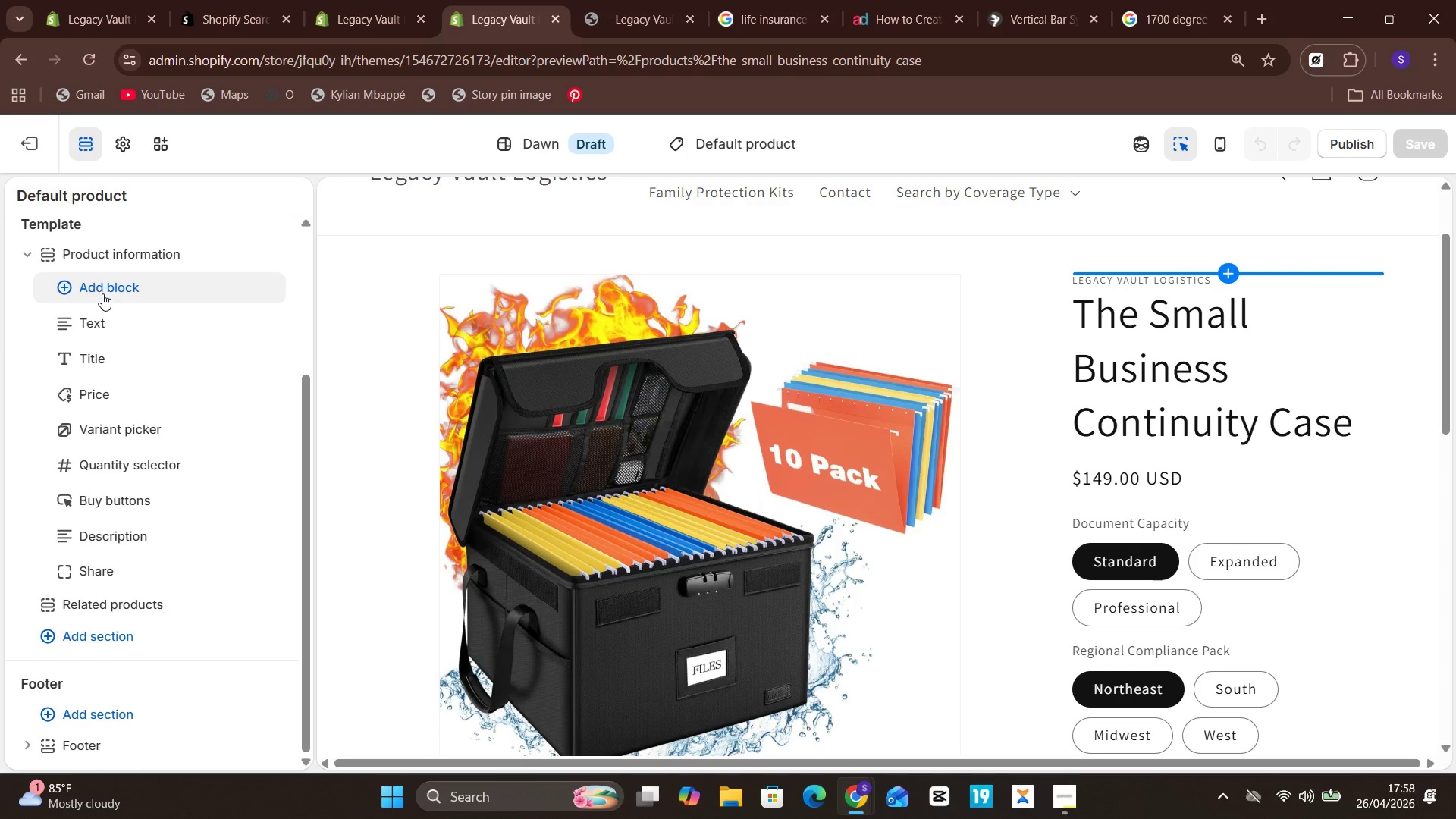 
left_click([102, 293])
 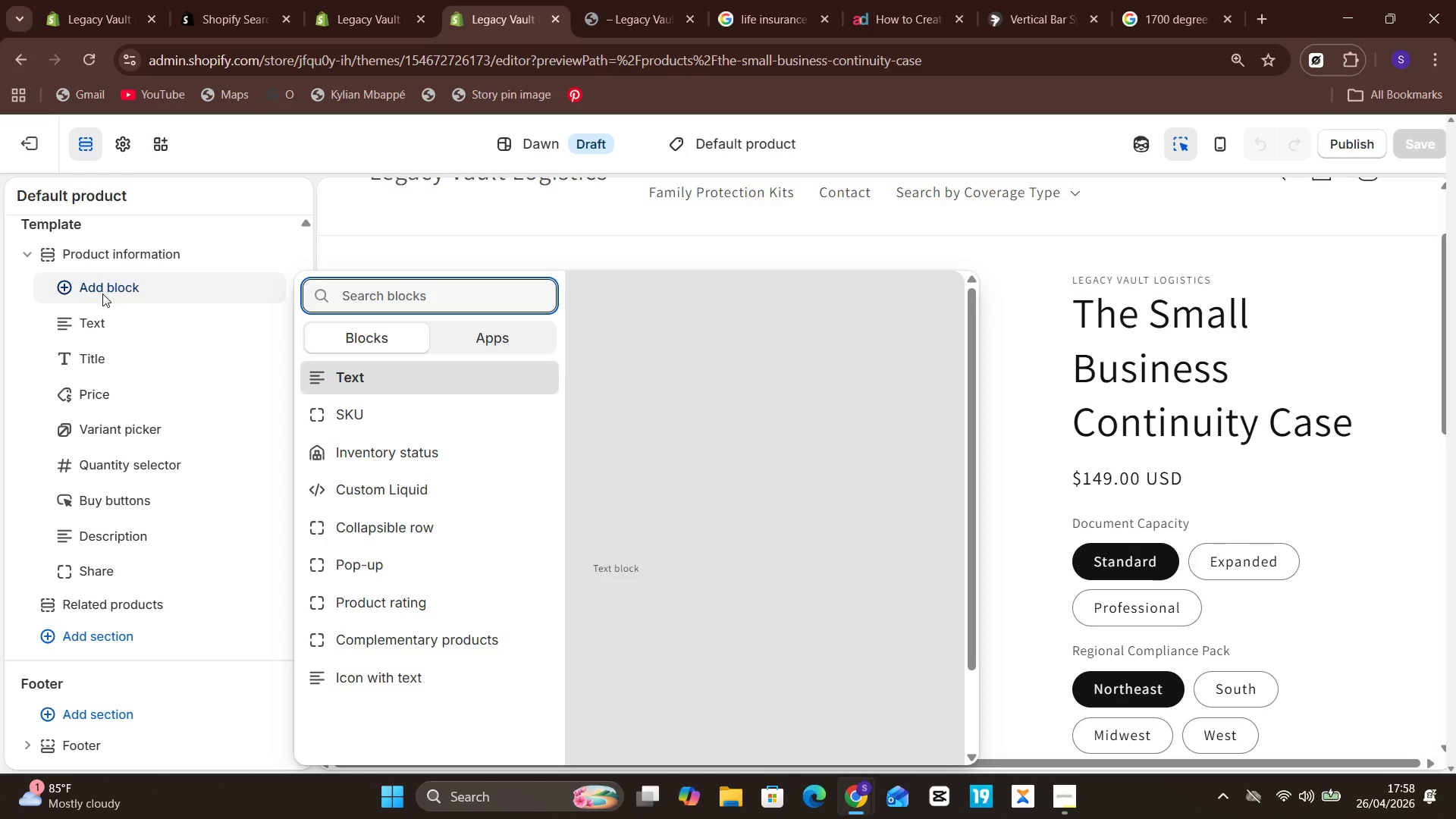 
wait(6.73)
 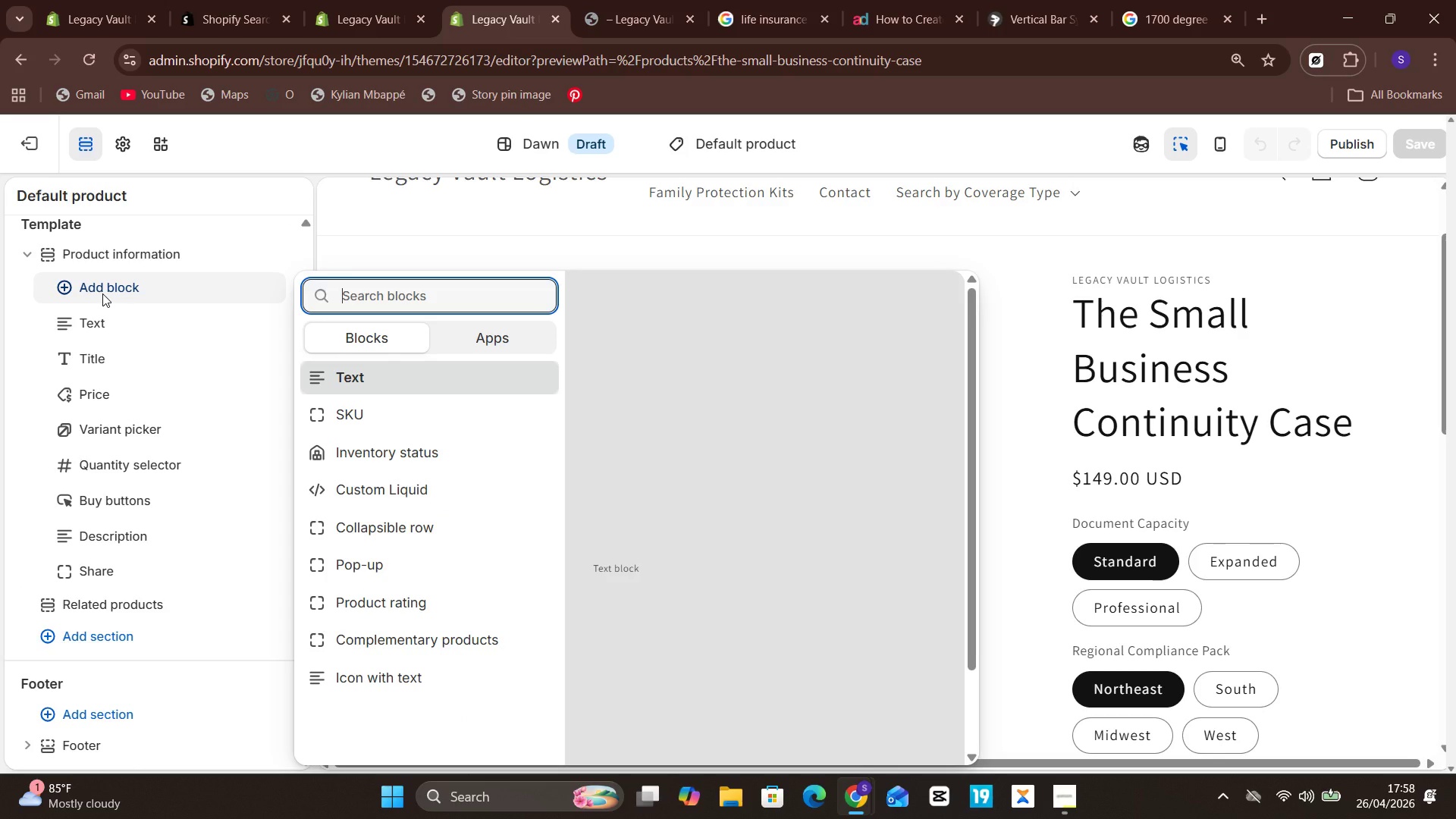 
left_click([382, 528])
 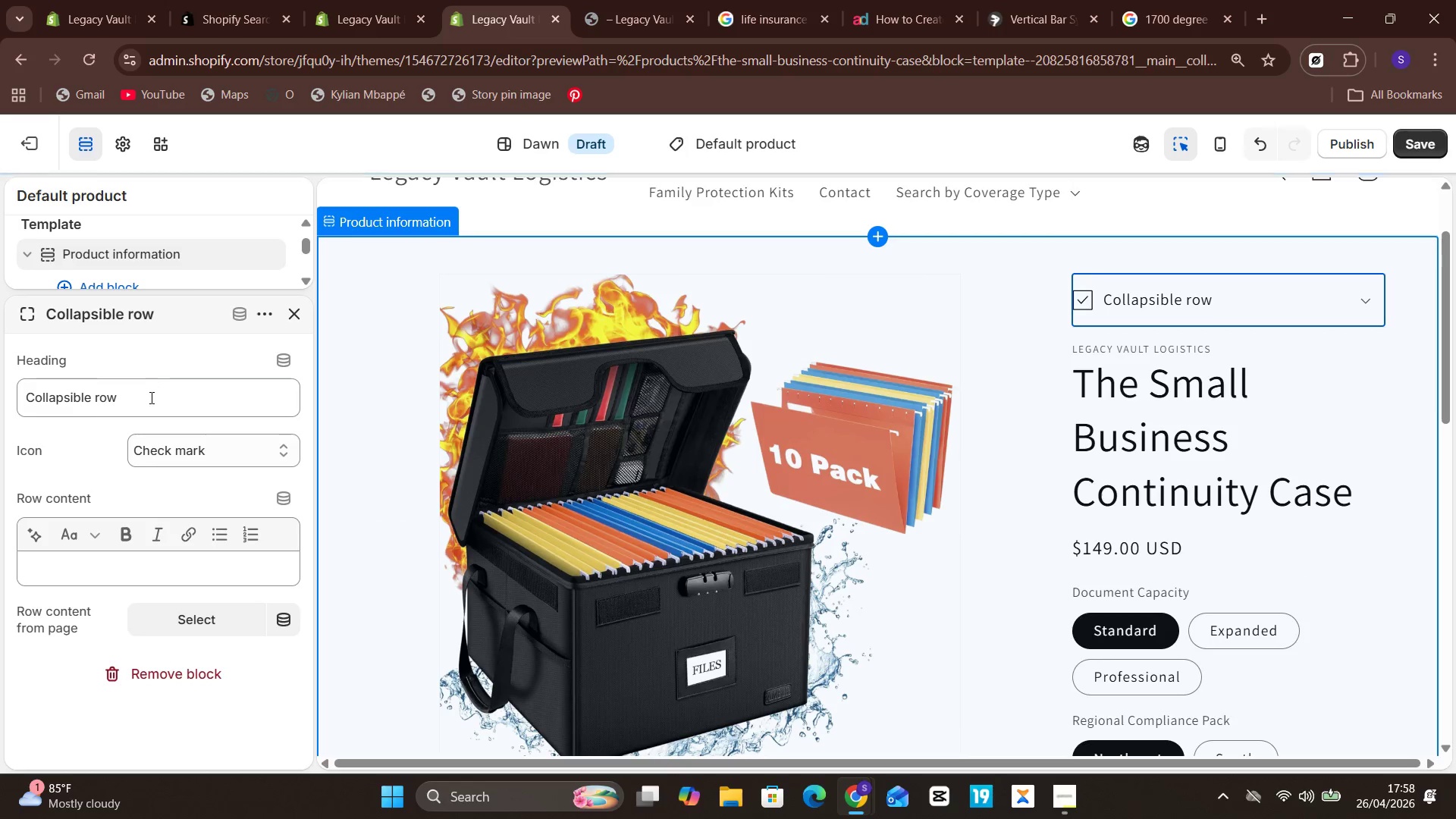 
left_click([148, 401])
 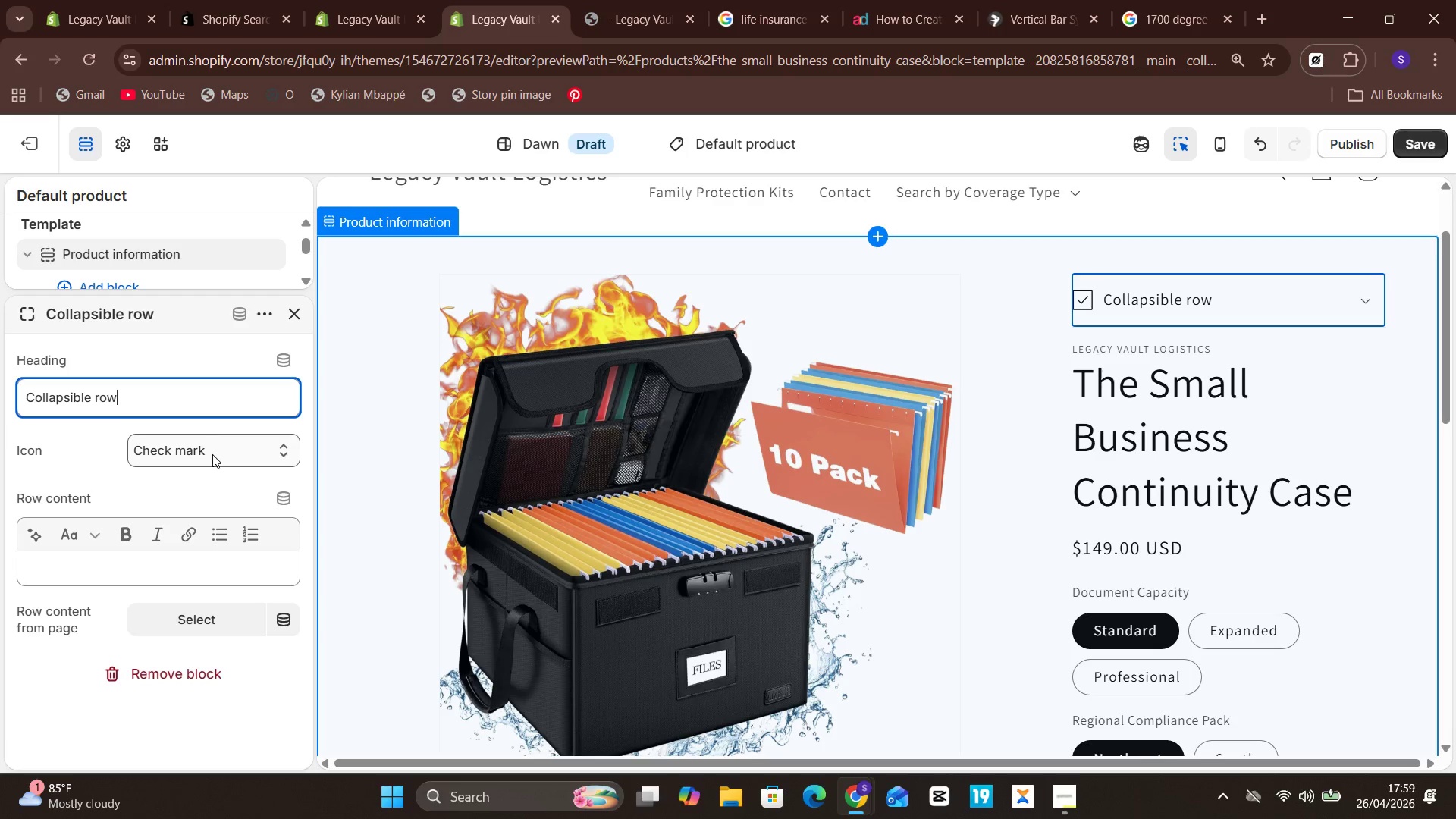 
wait(49.7)
 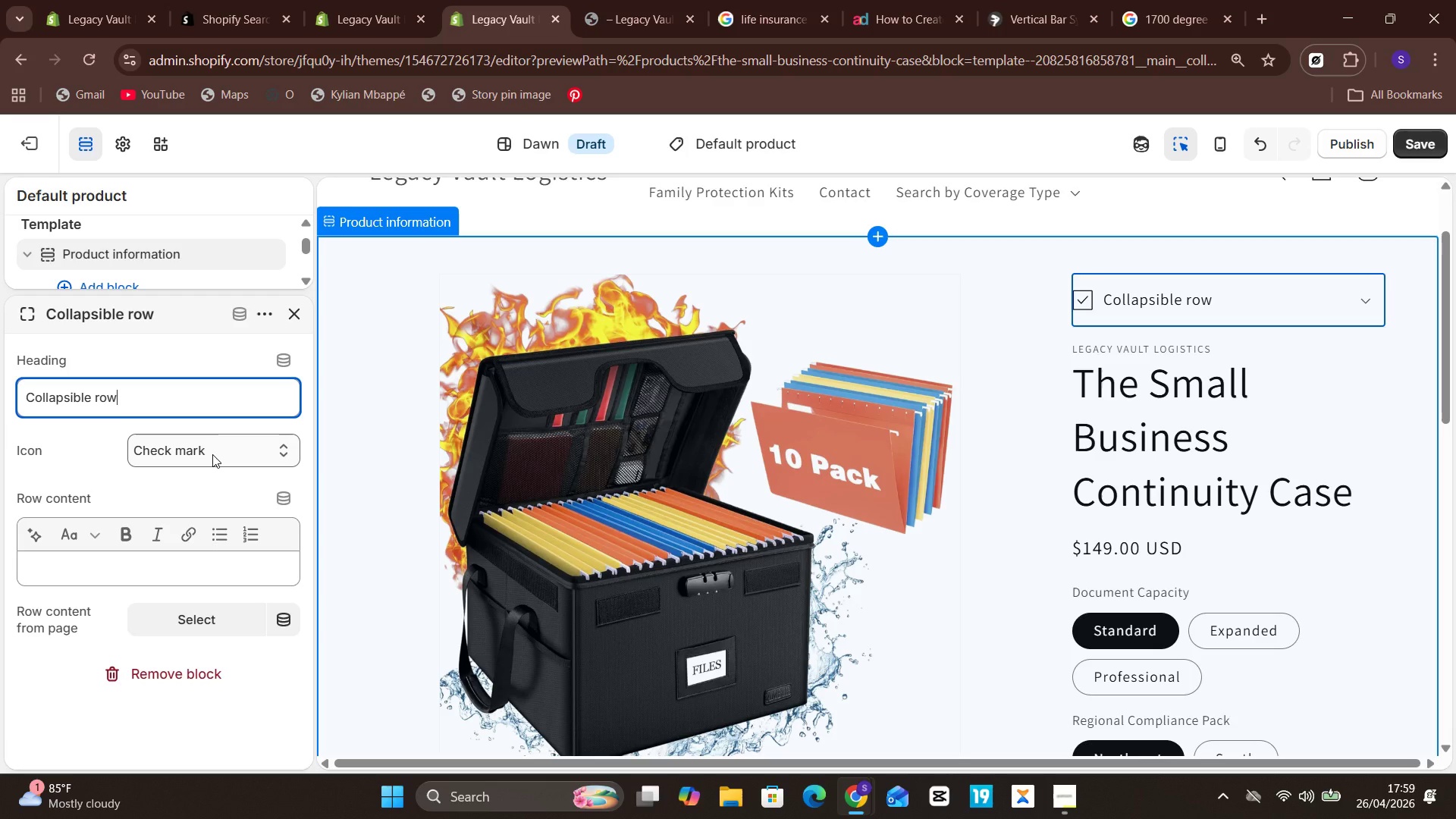 
key(Control+A)
 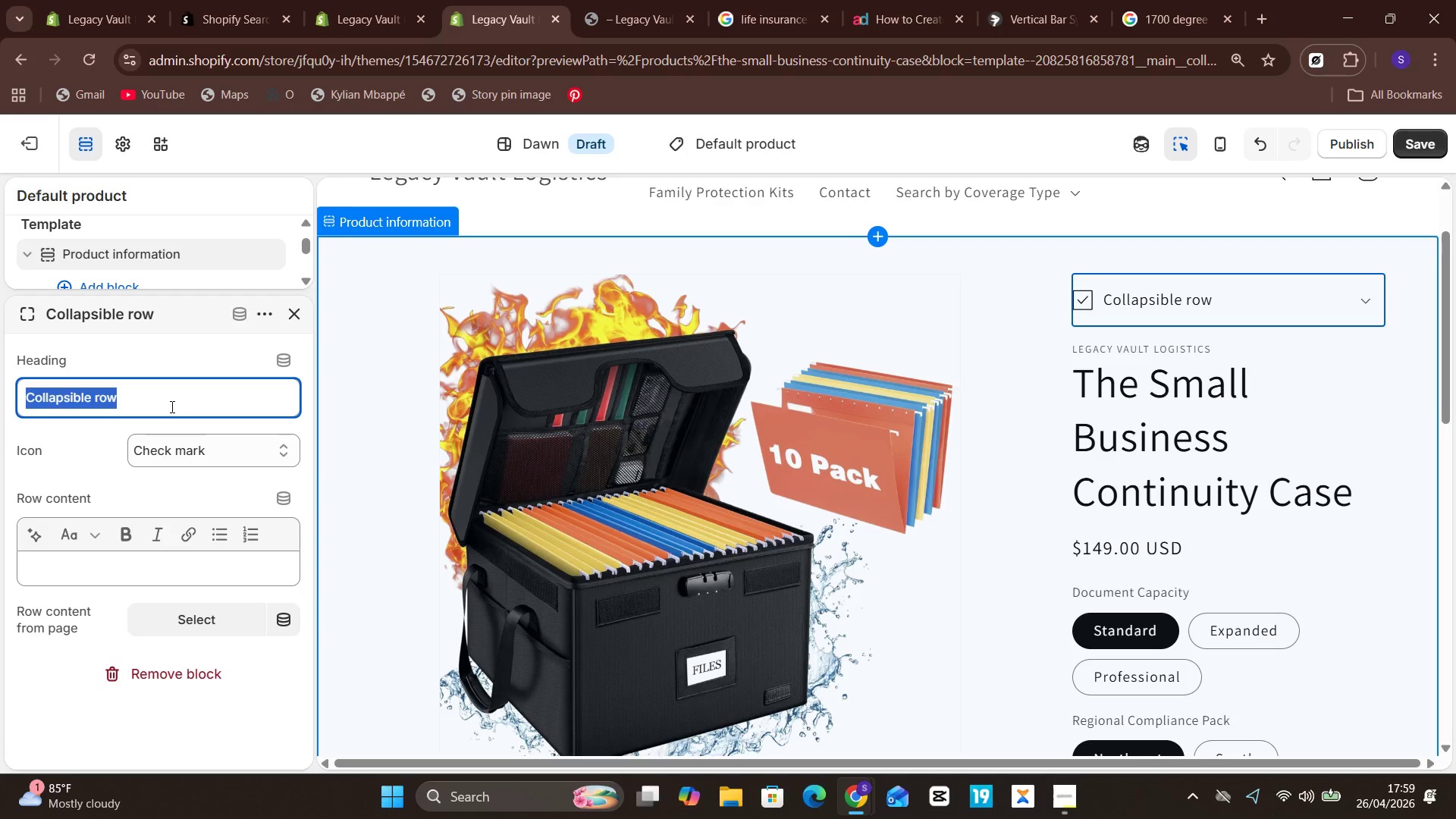 
key(CapsLock)
 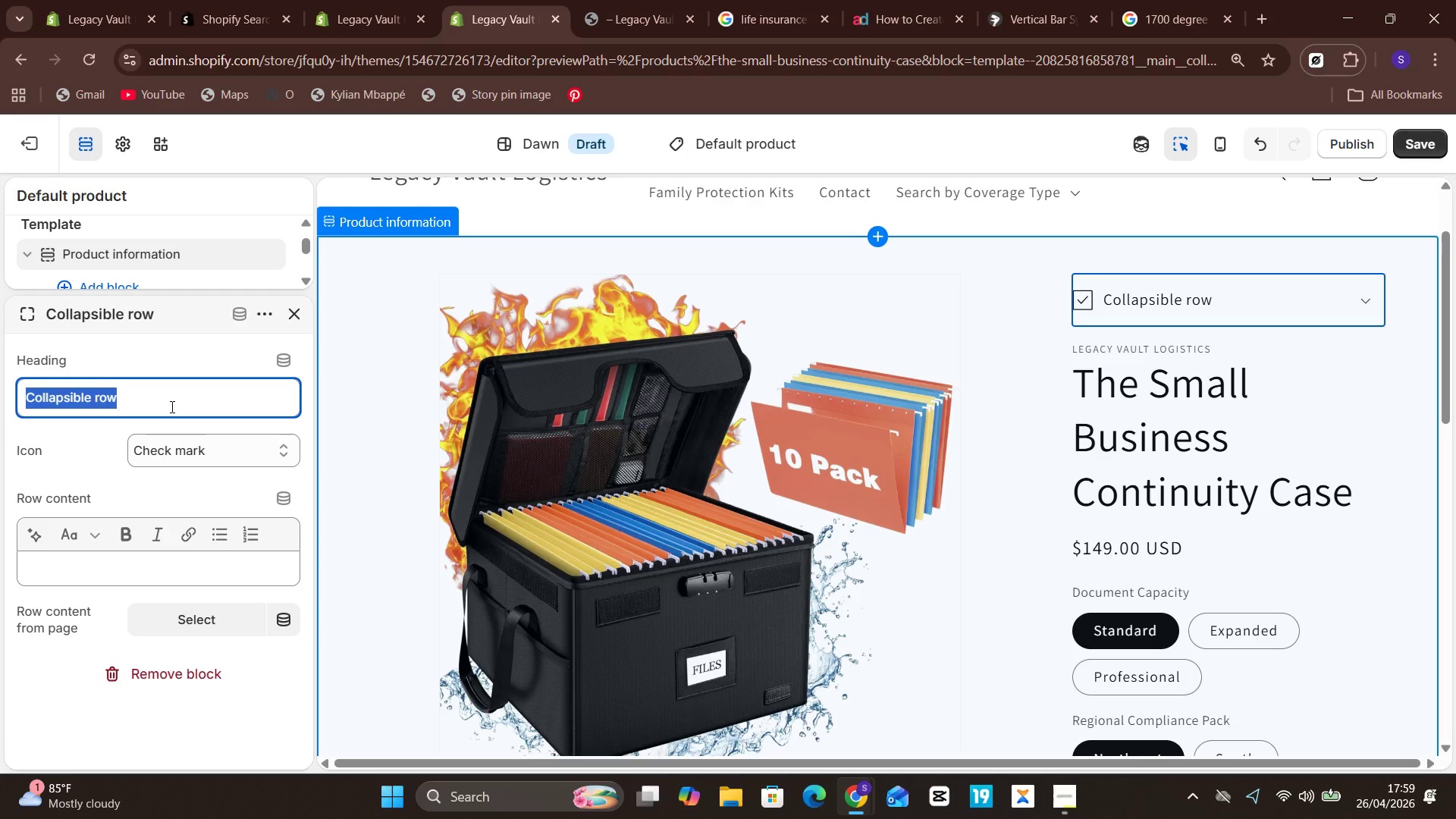 
key(I)
 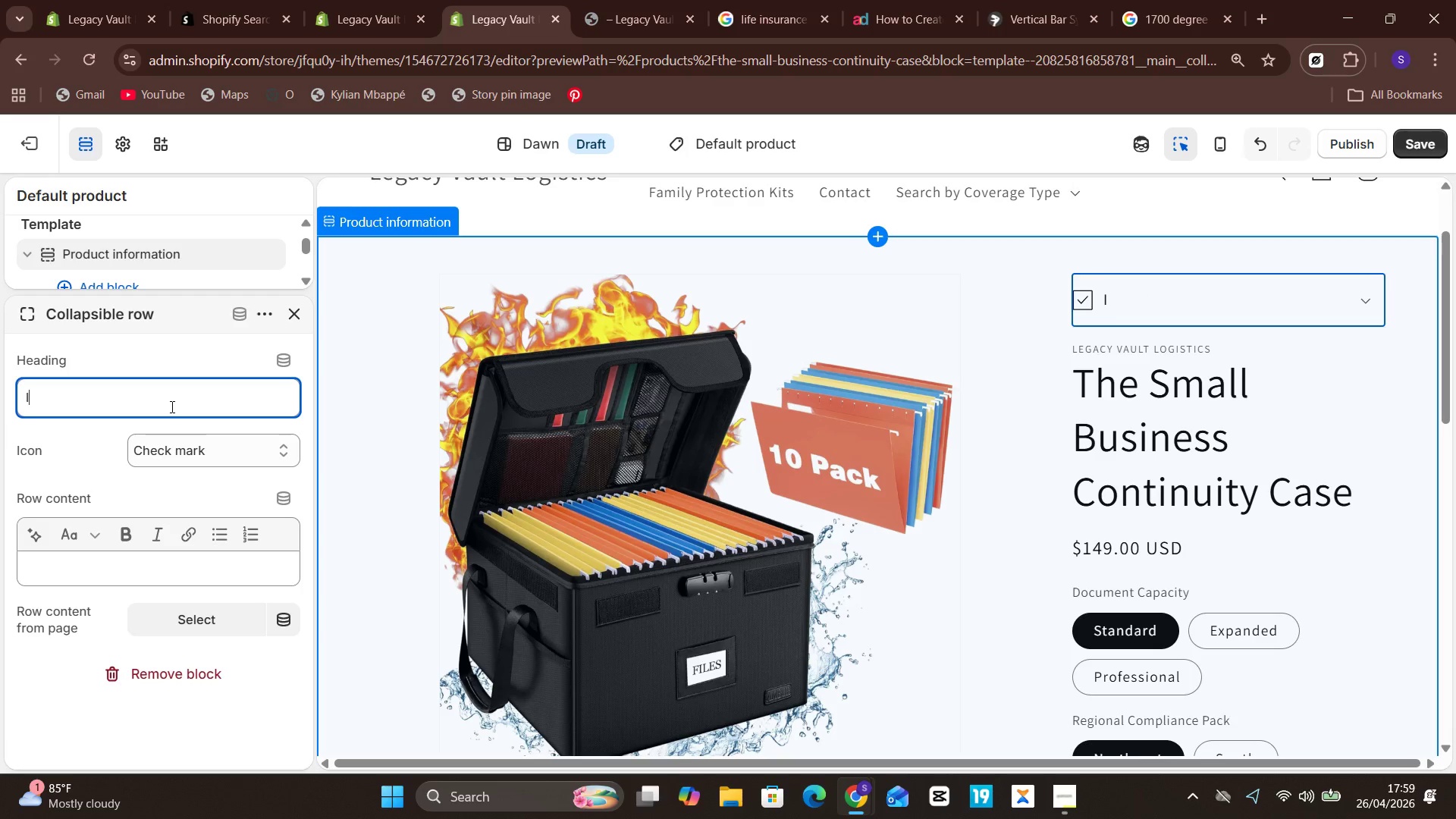 
type(nA)
key(Backspace)
type(a)
key(Backspace)
type(surance Compatibility)
 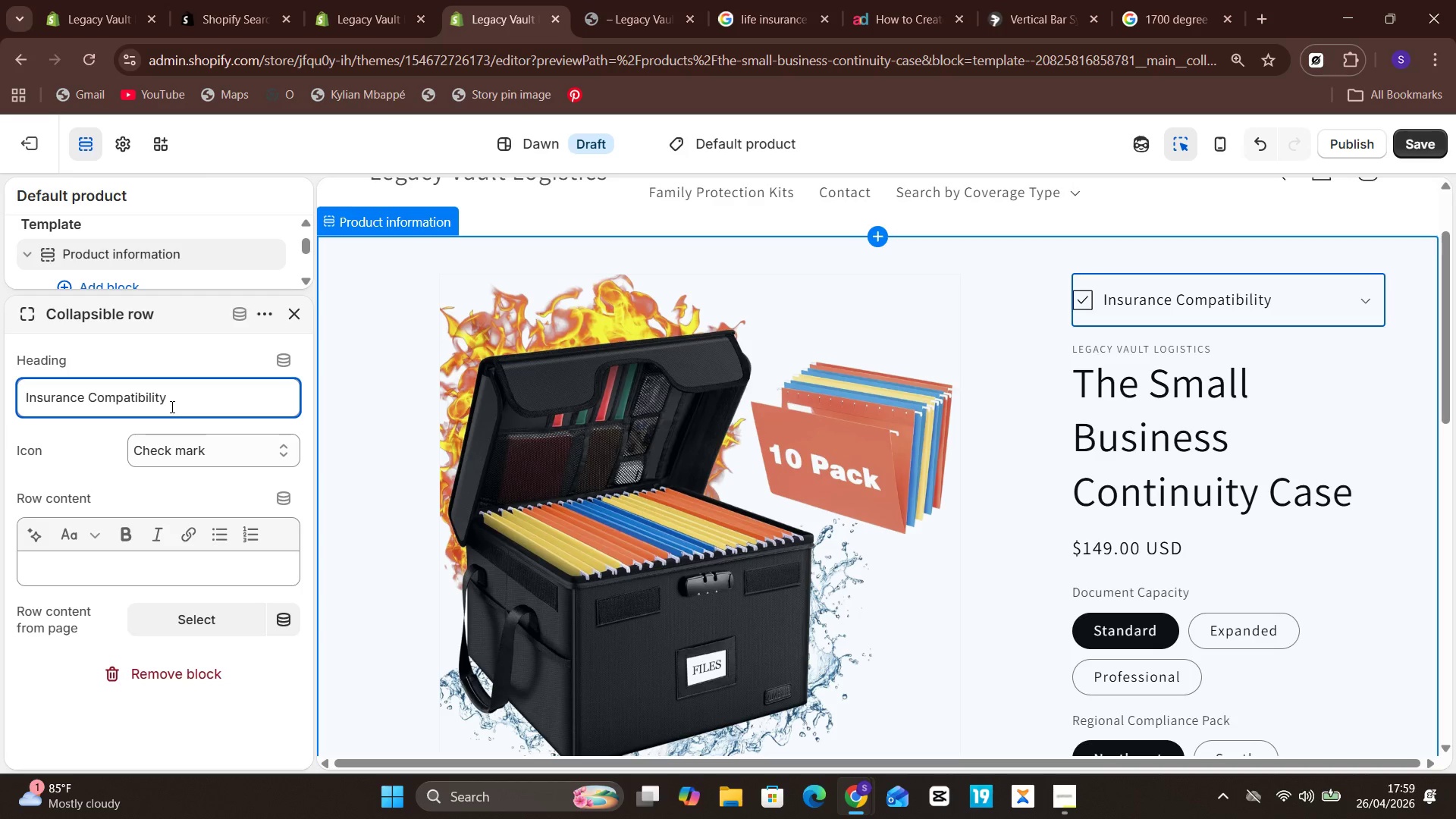 
wait(8.81)
 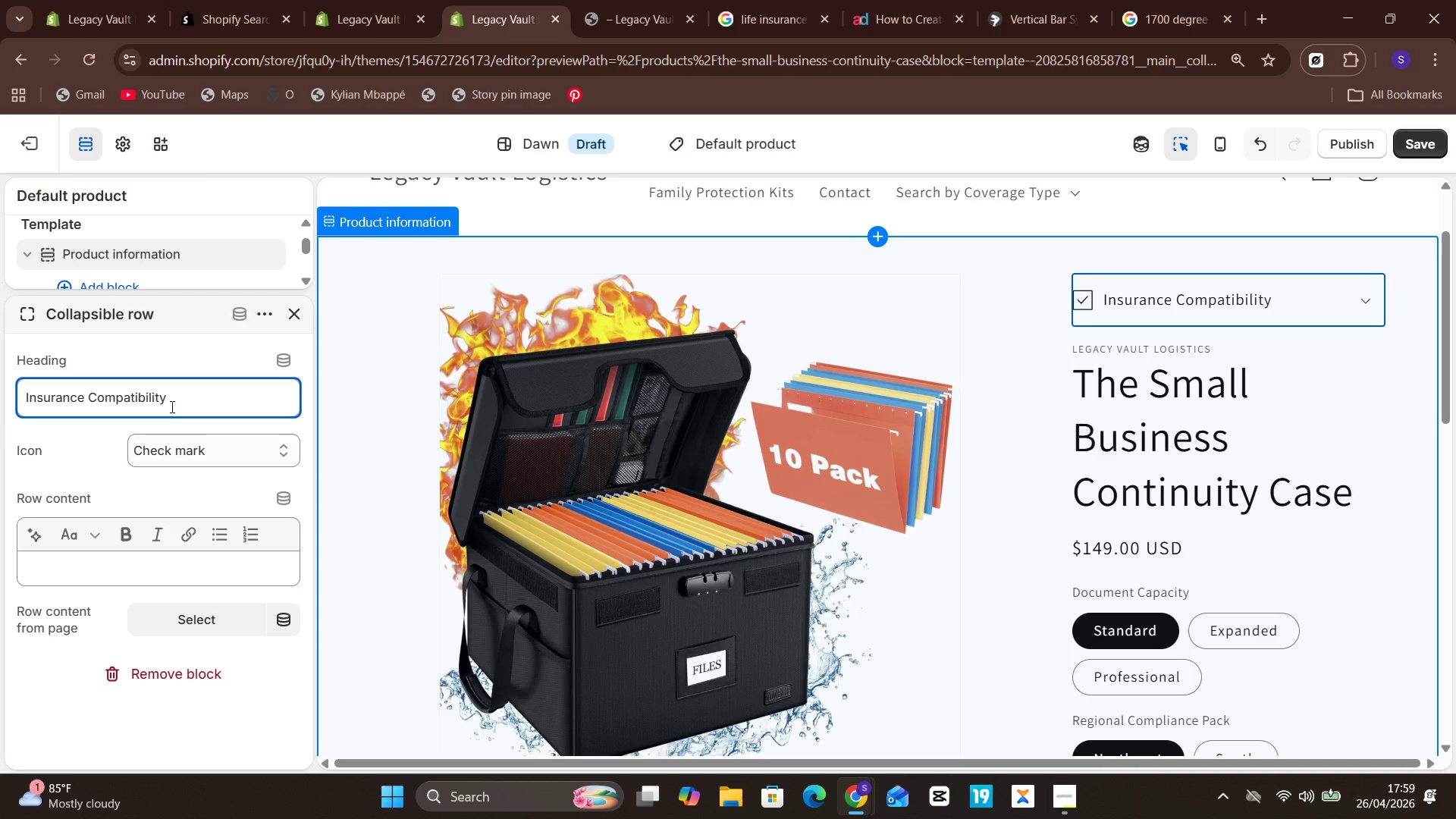 
left_click([281, 353])
 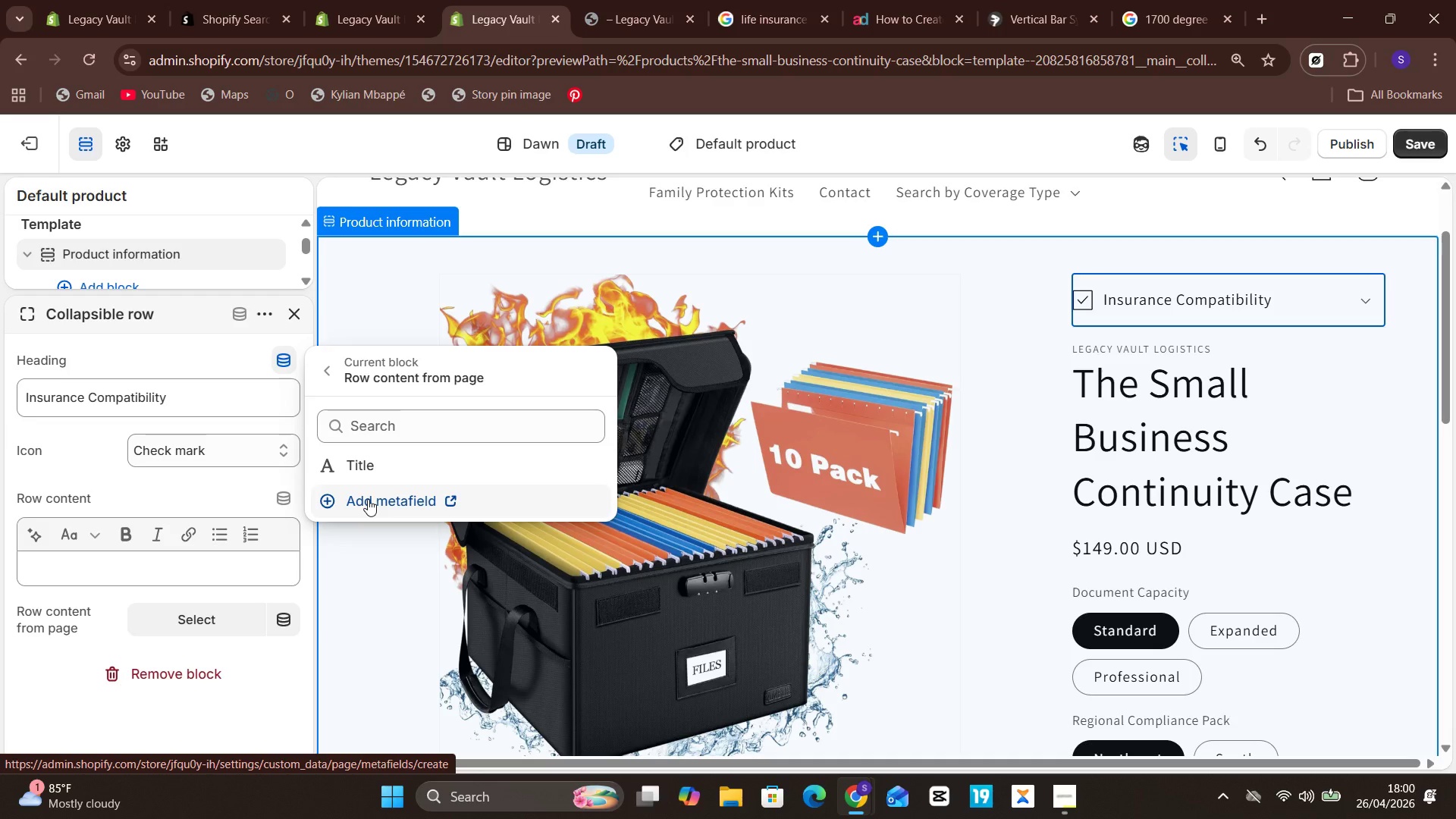 
wait(13.03)
 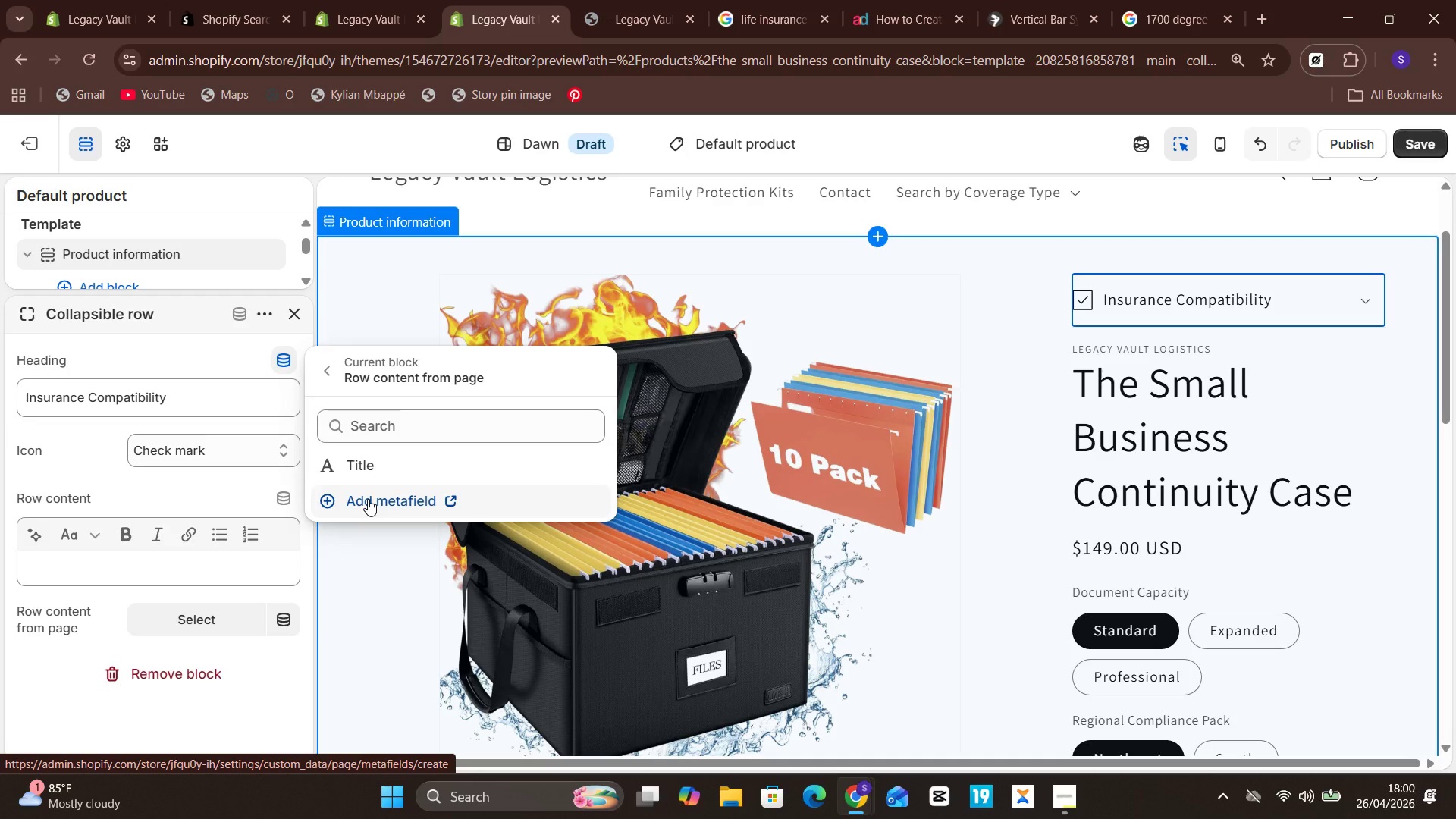 
left_click([319, 369])
 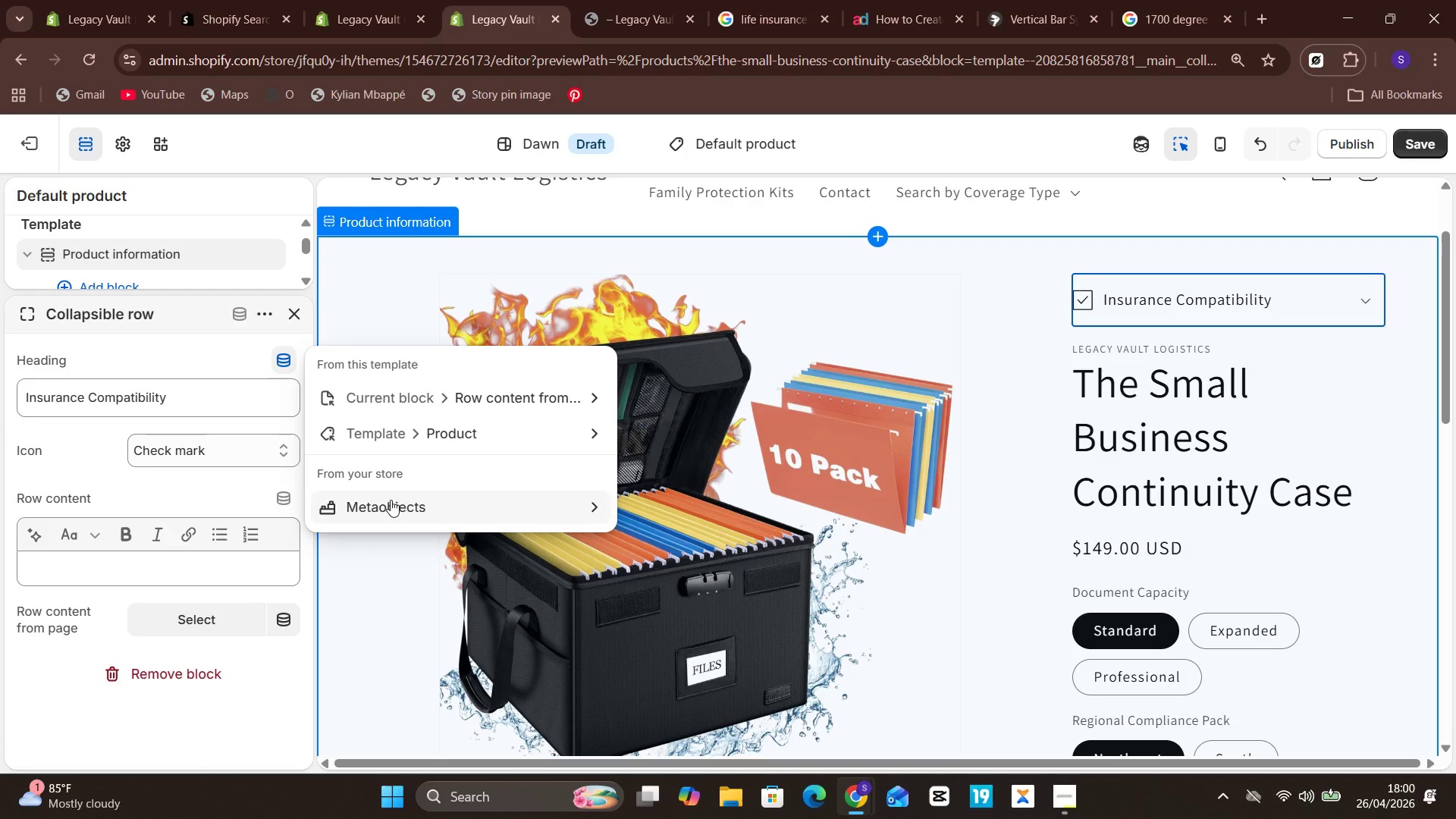 
left_click([469, 504])
 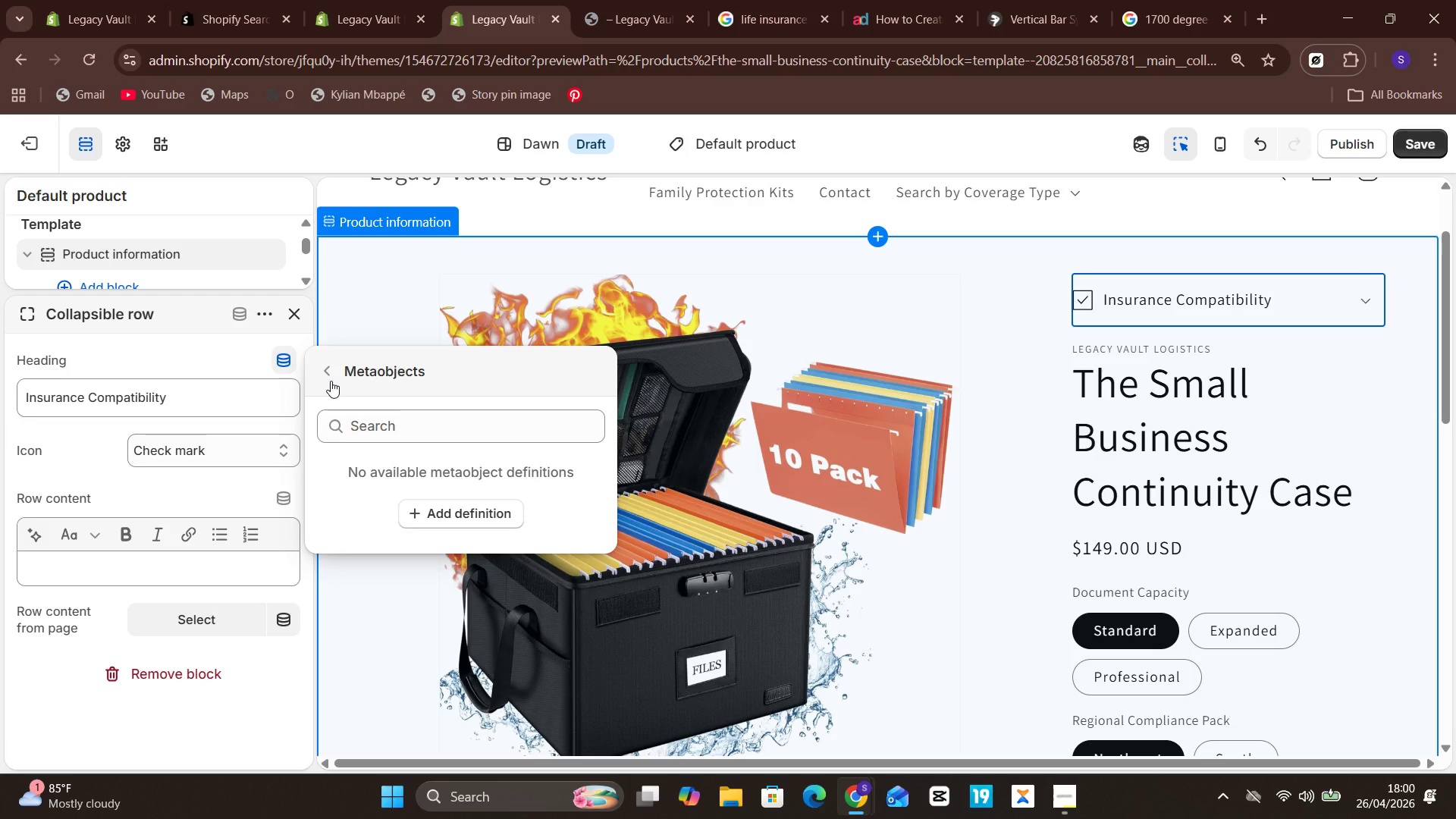 
double_click([331, 379])
 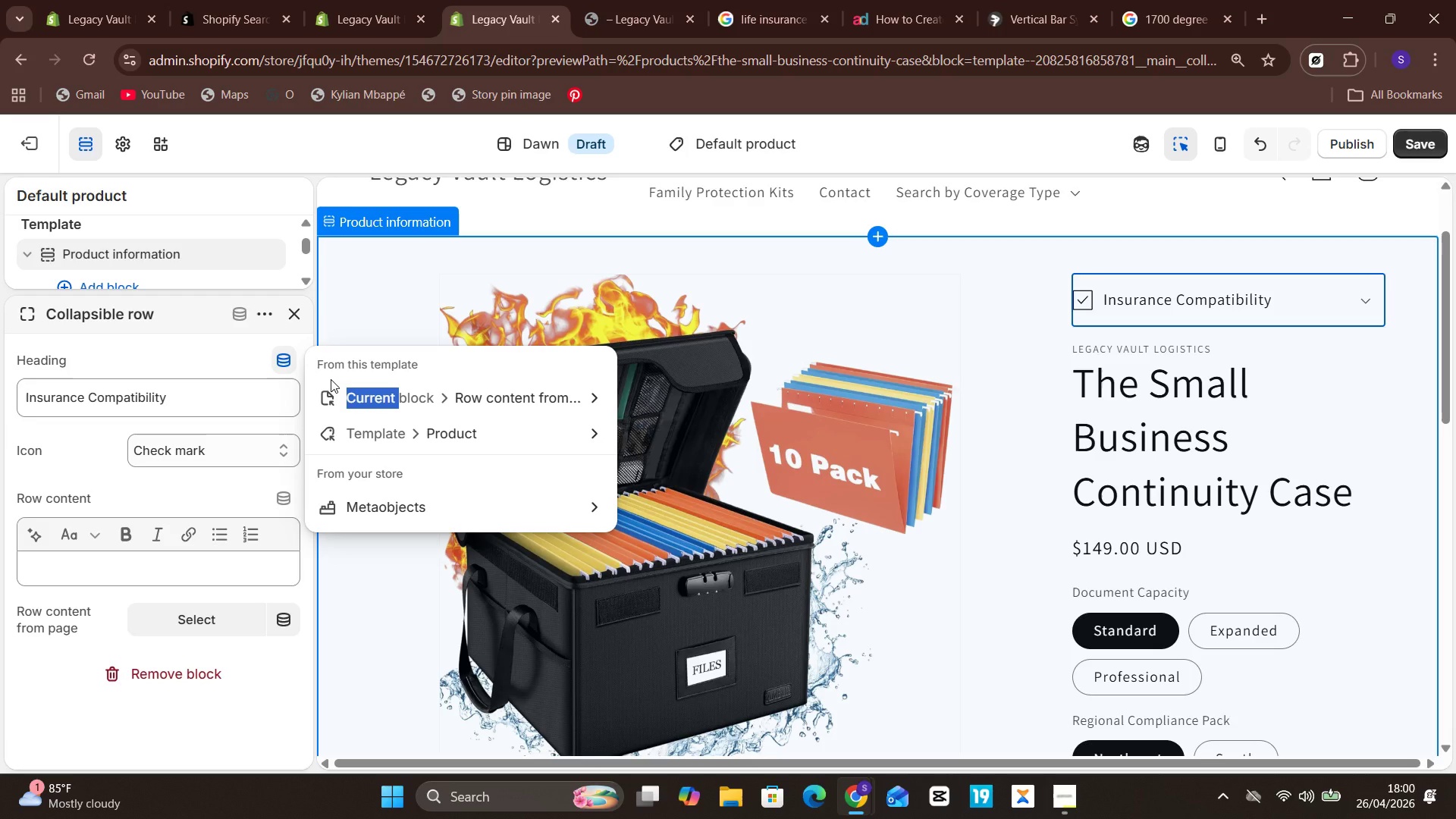 
left_click([331, 379])
 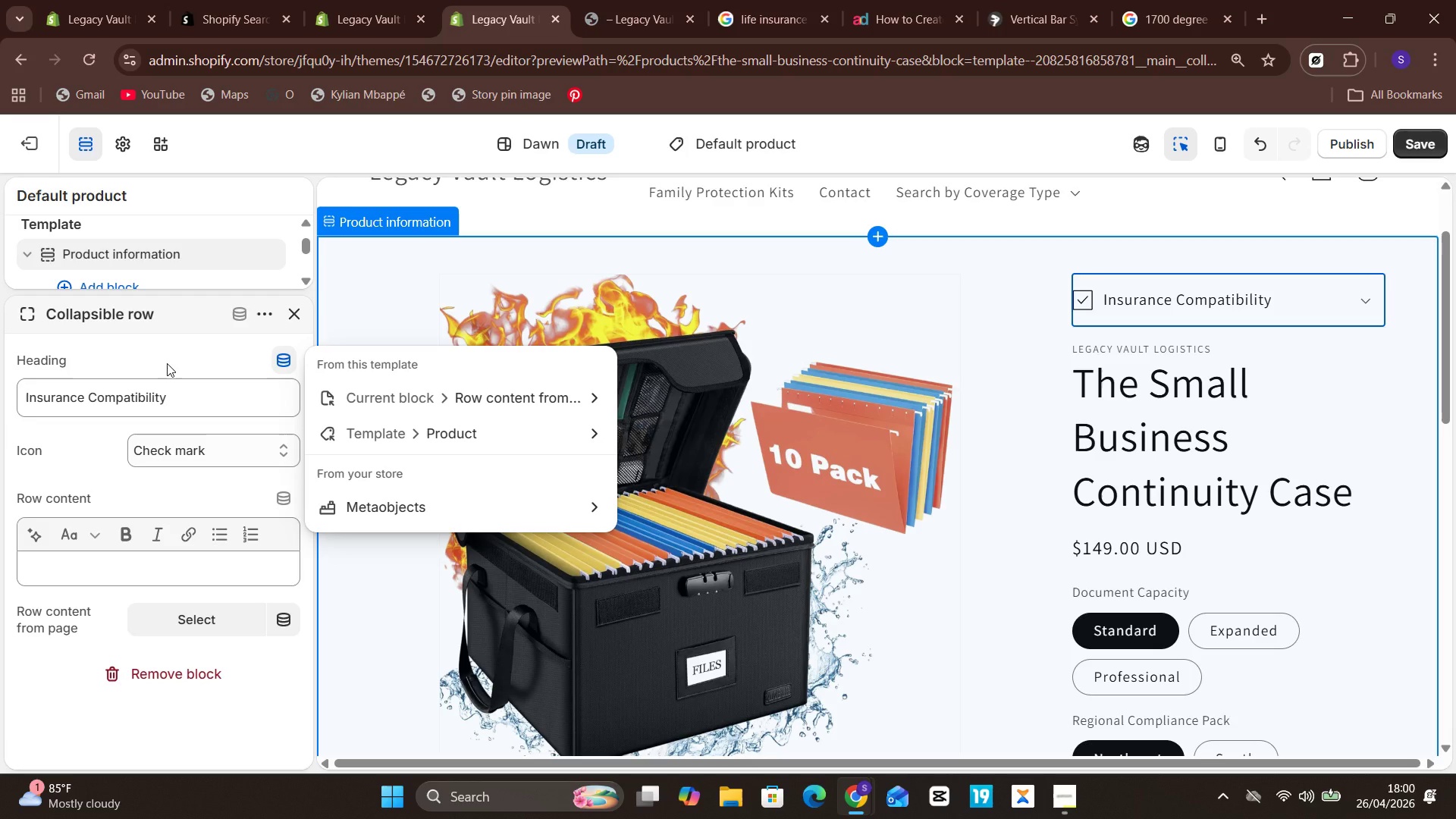 
left_click([167, 363])
 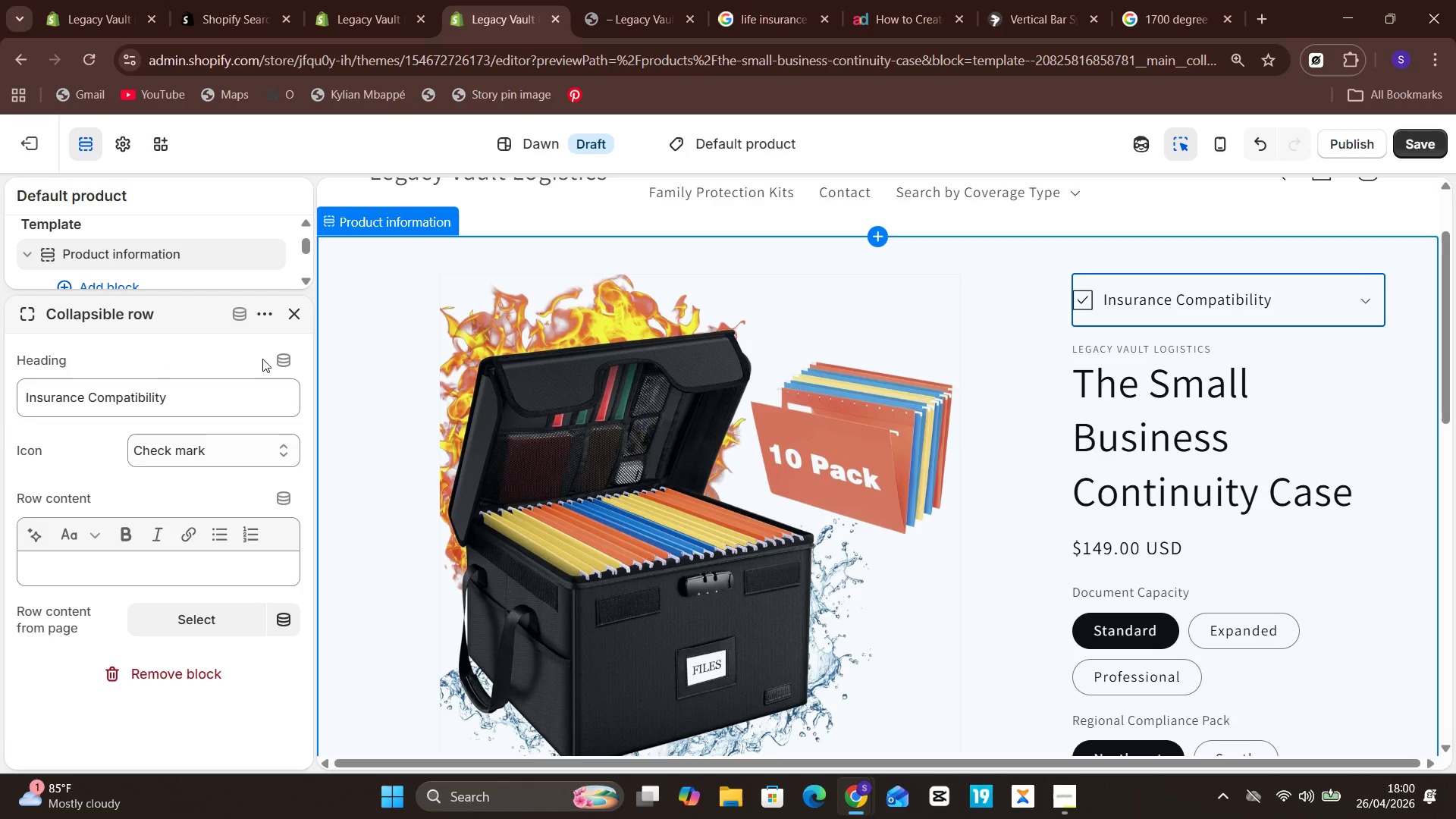 
left_click([271, 357])
 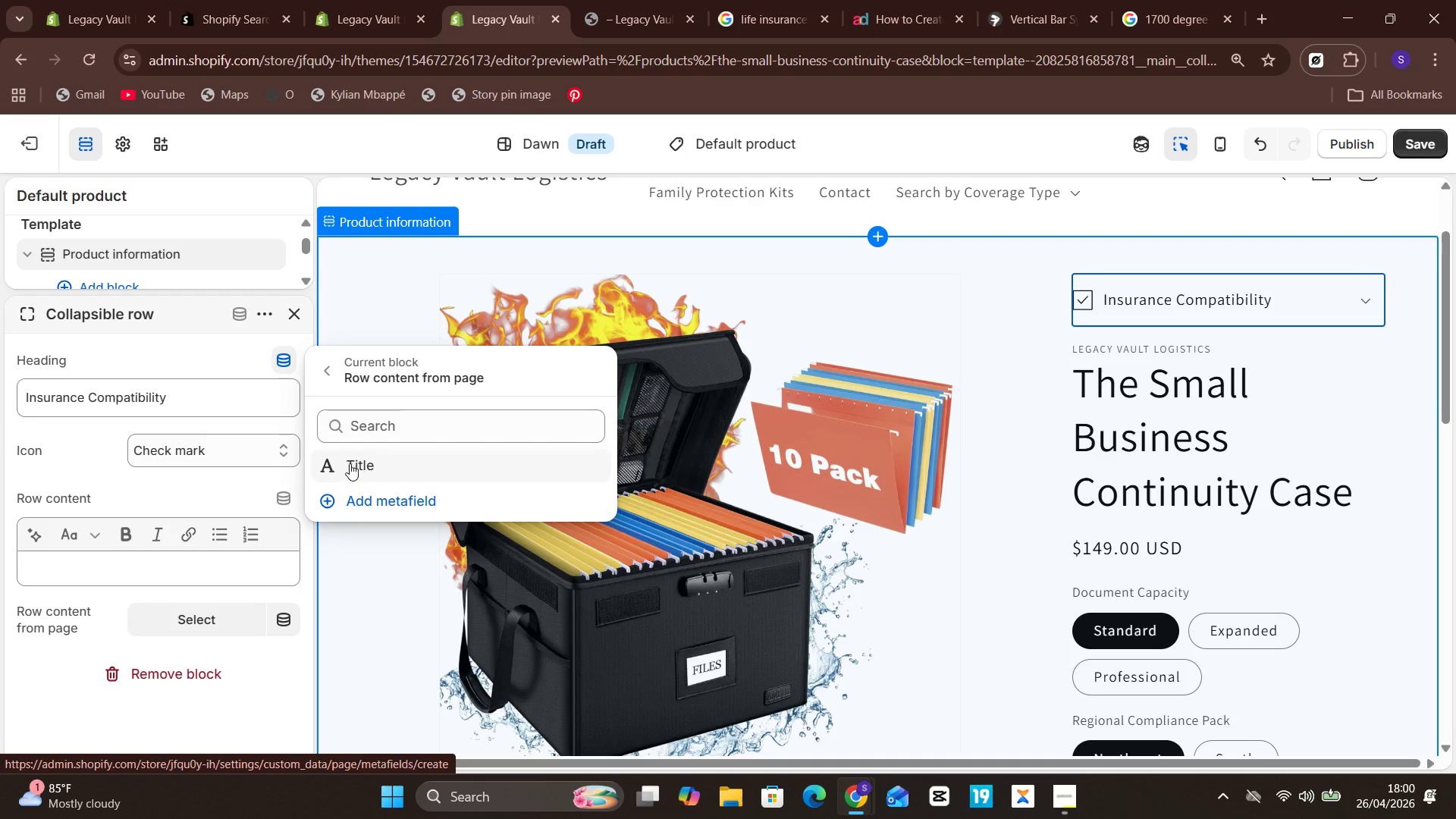 
left_click([361, 500])
 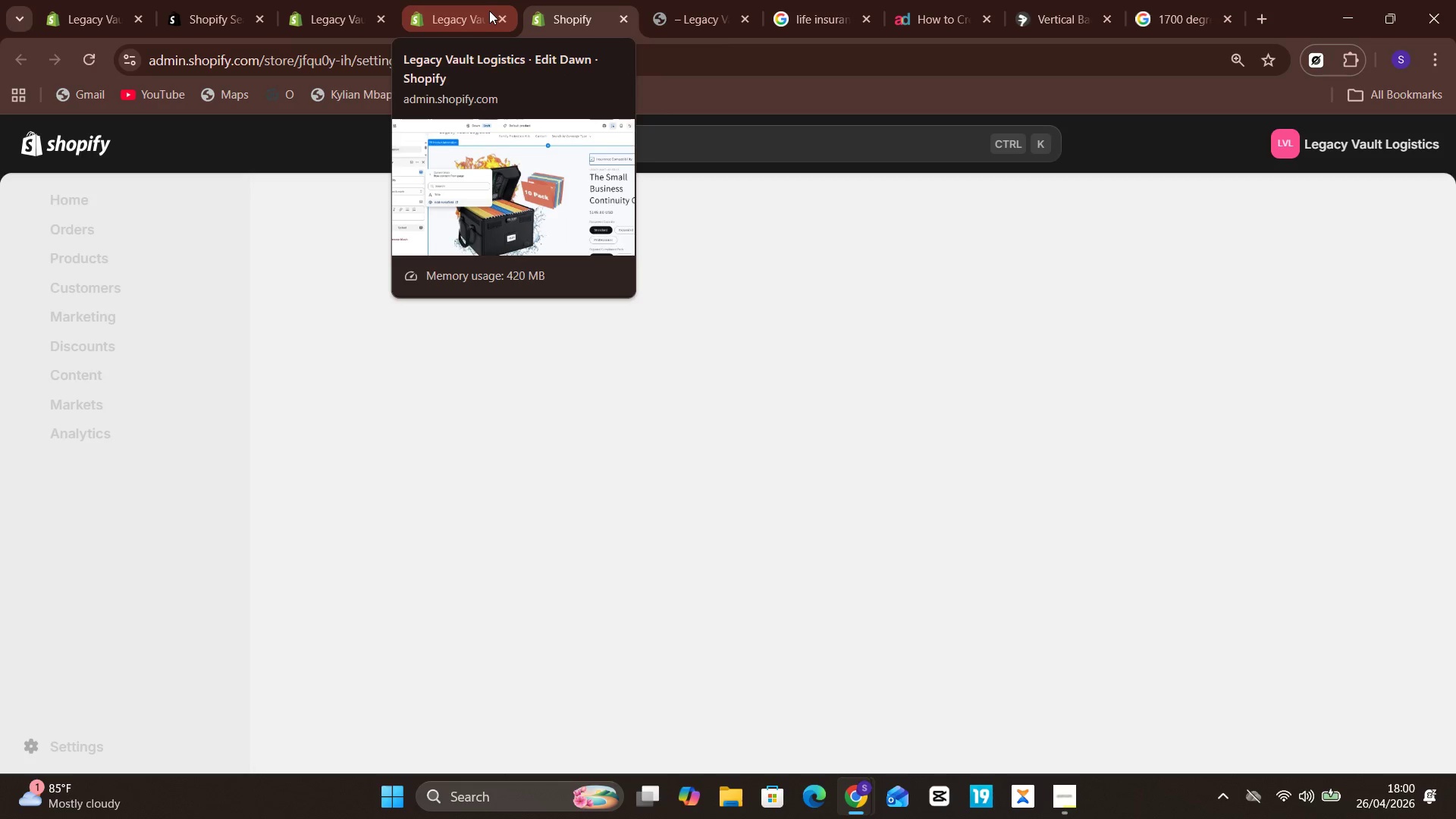 
wait(6.95)
 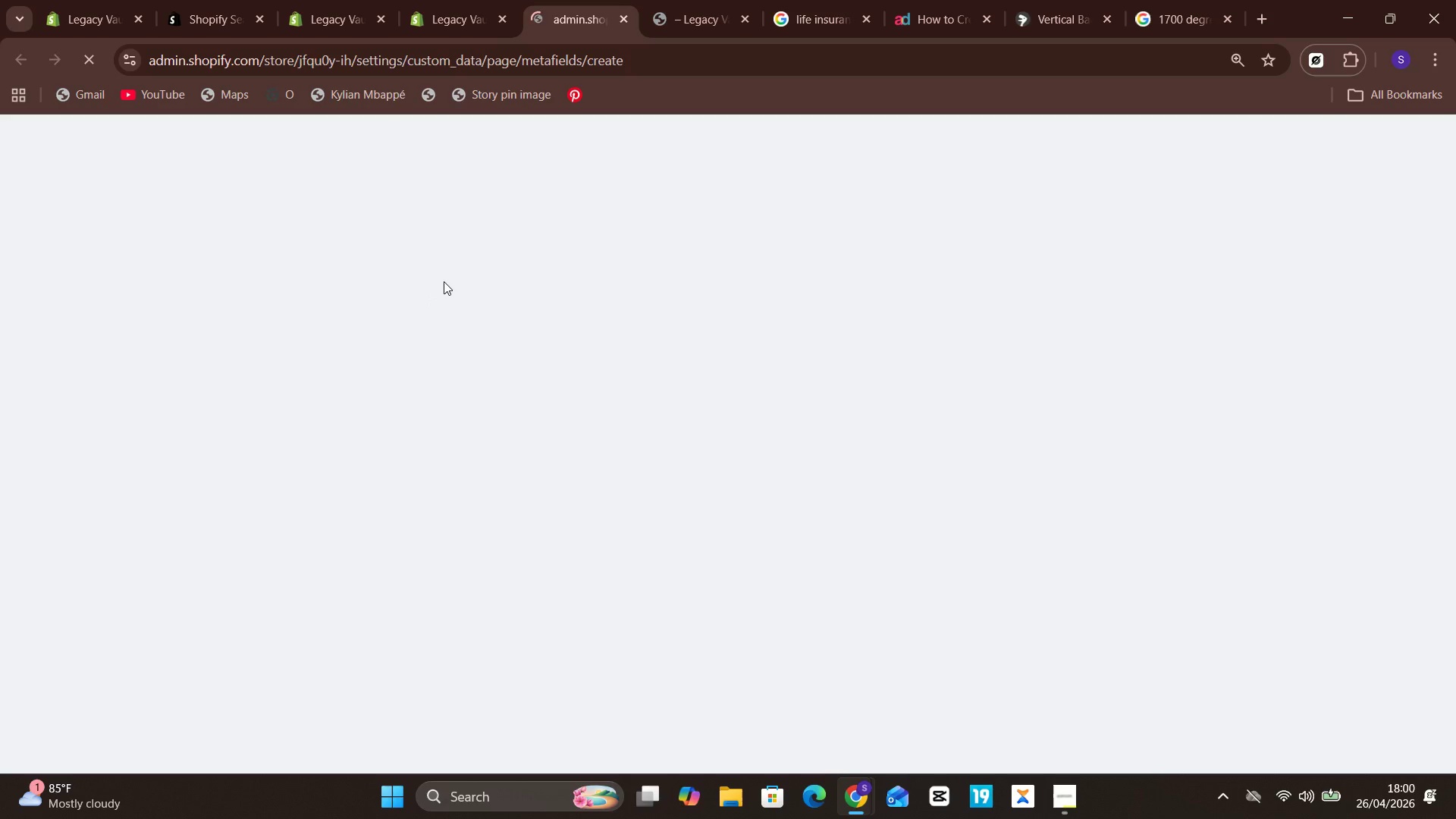 
left_click([458, 6])
 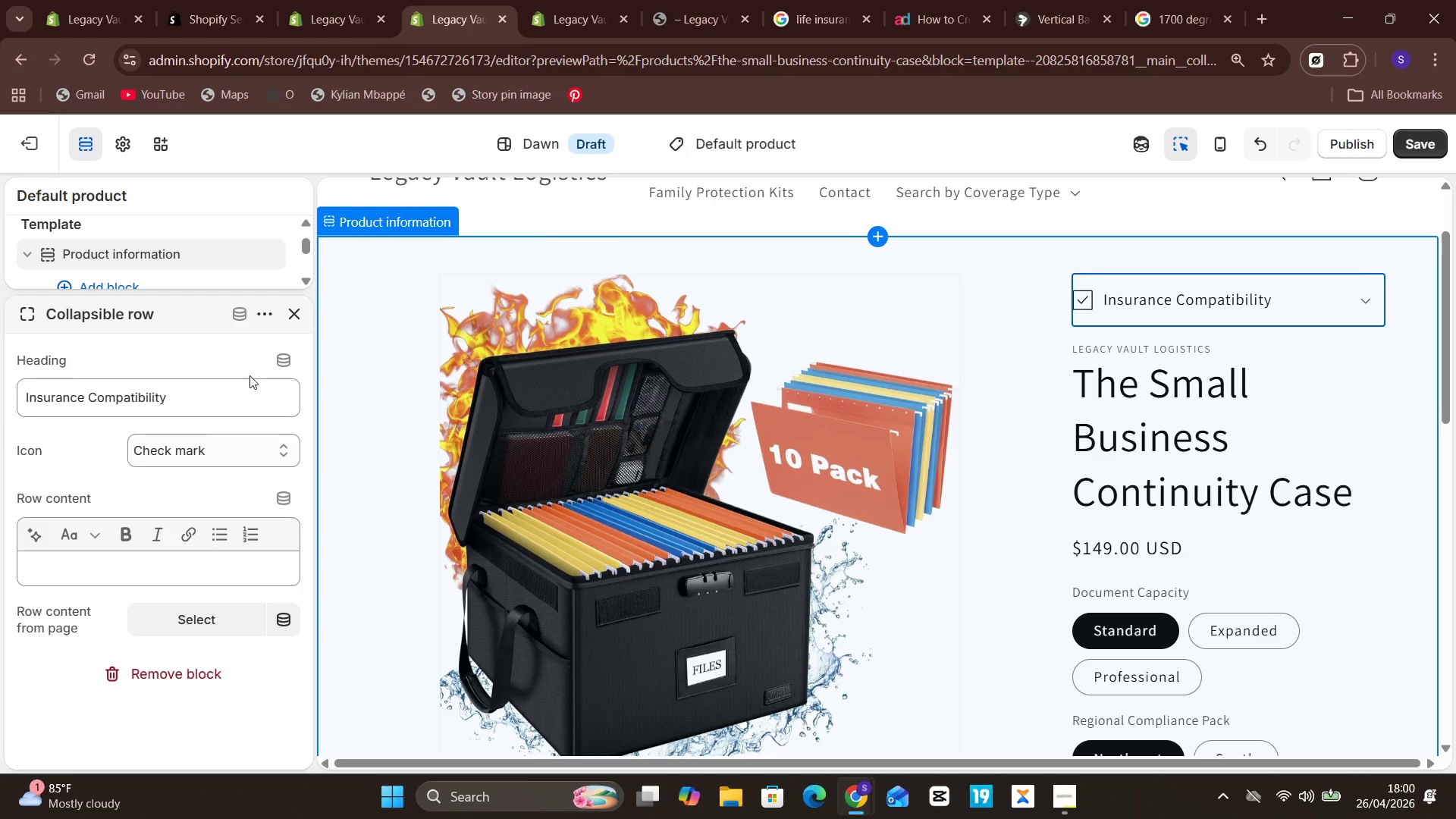 
left_click([290, 309])
 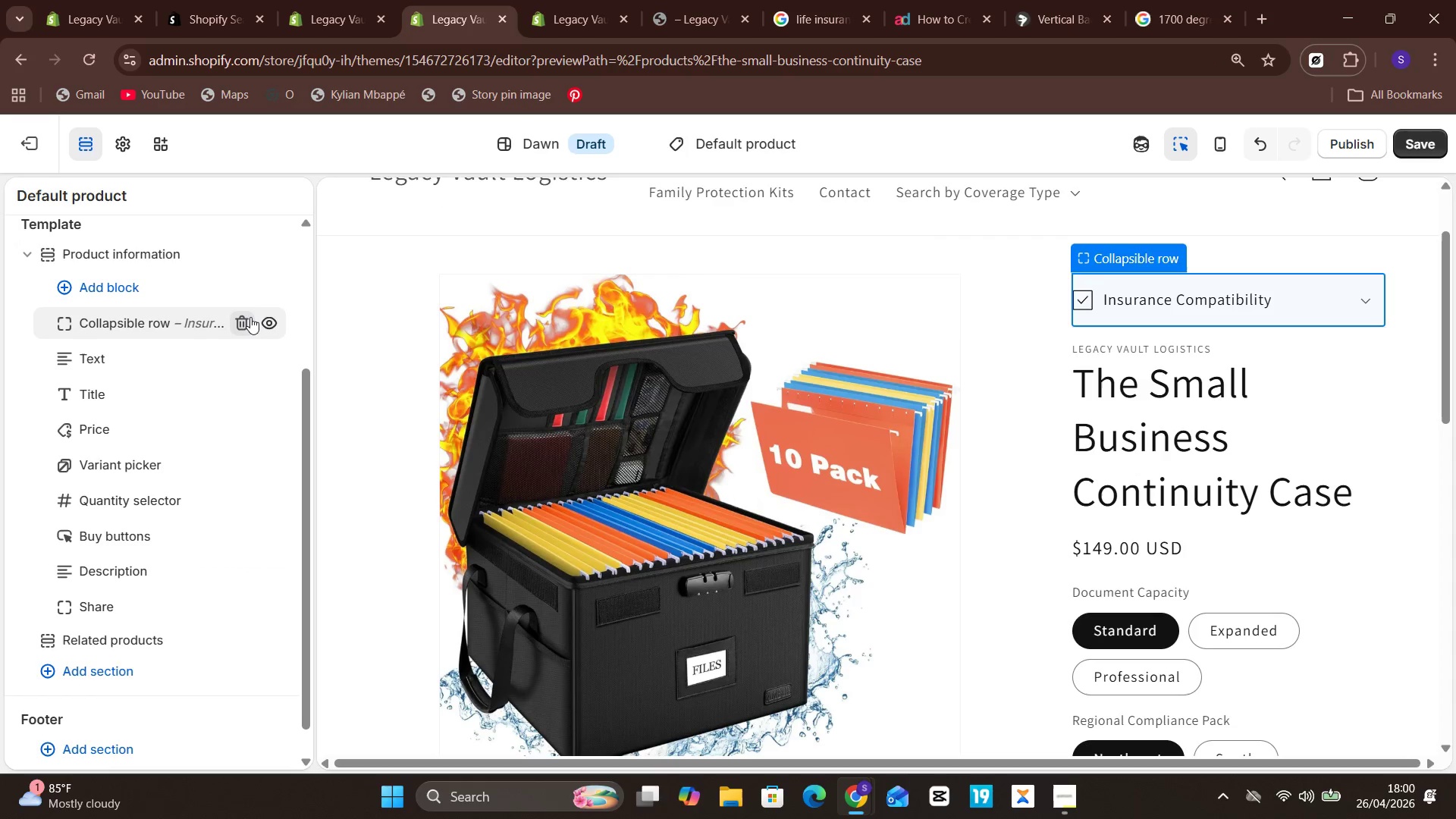 
left_click([237, 317])
 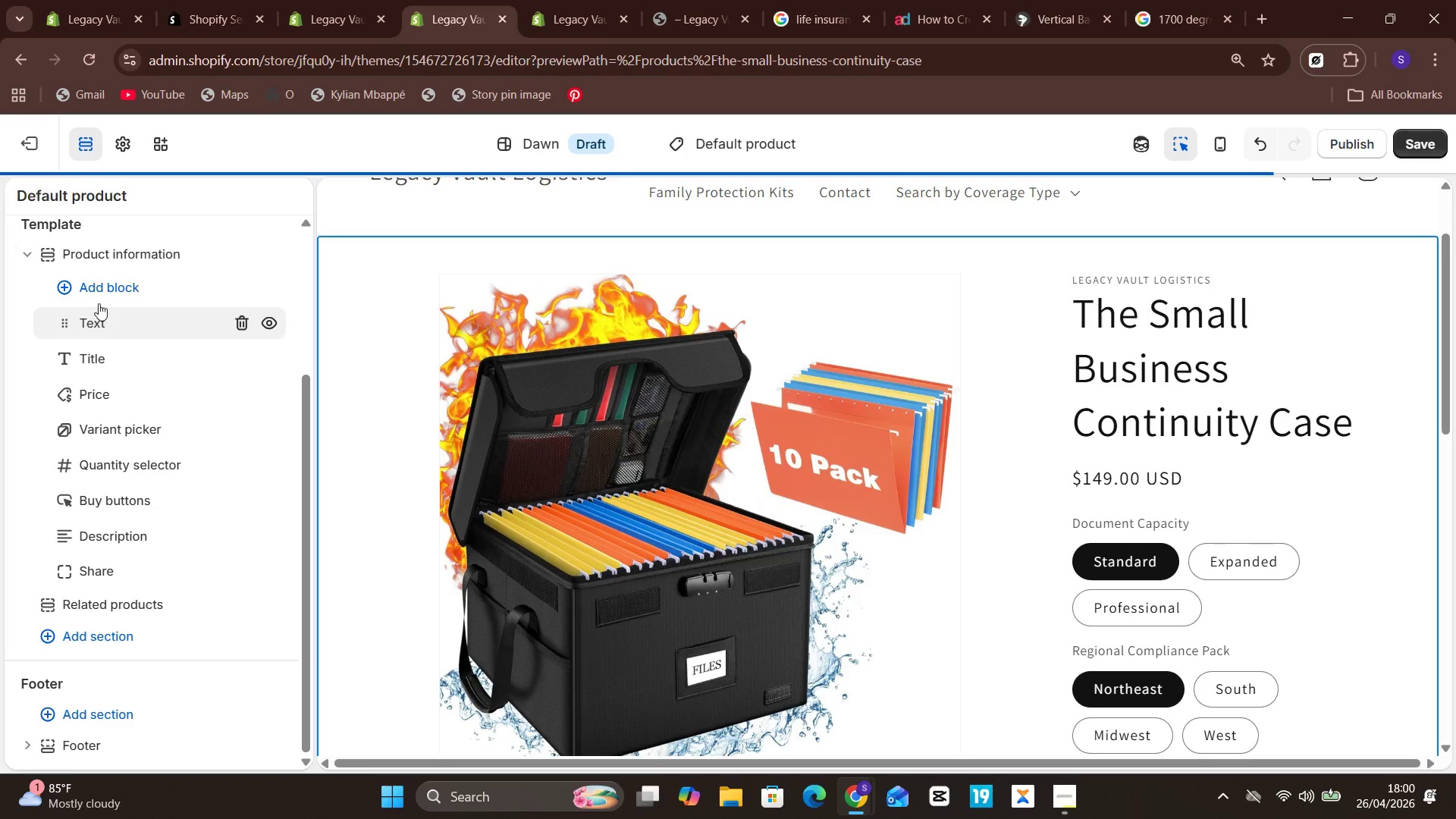 
left_click([122, 281])
 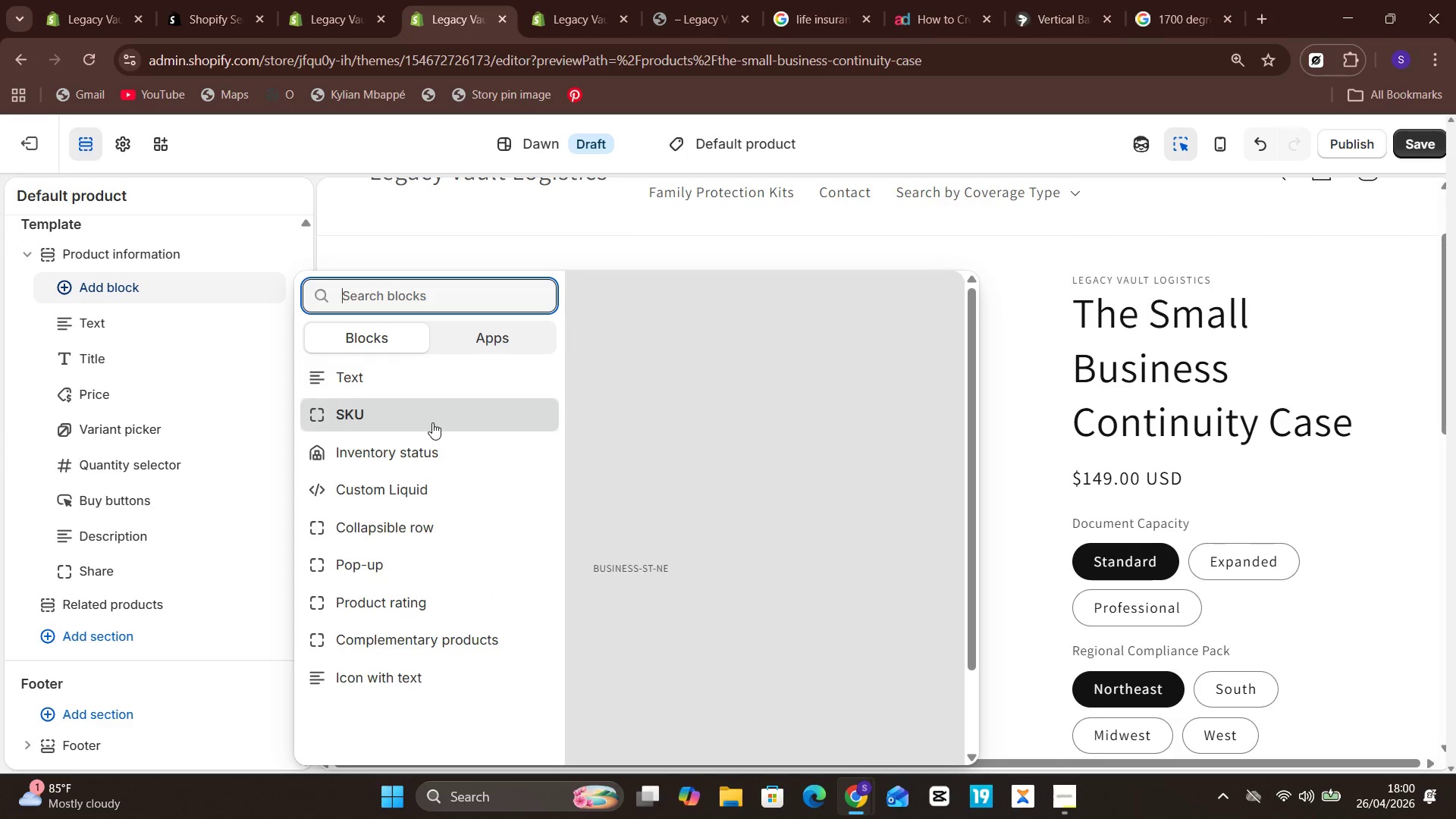 
left_click([369, 381])
 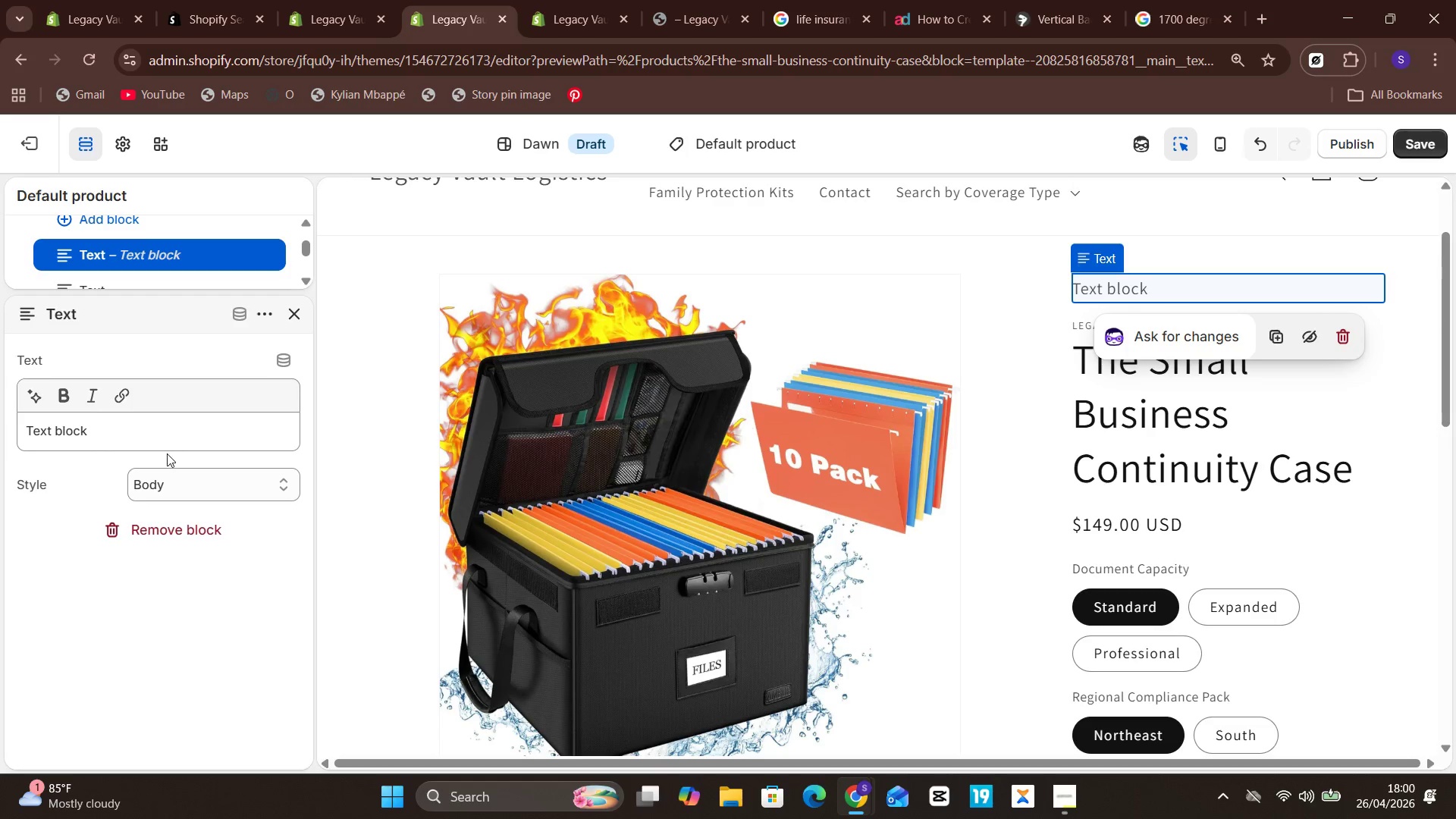 
left_click([154, 431])
 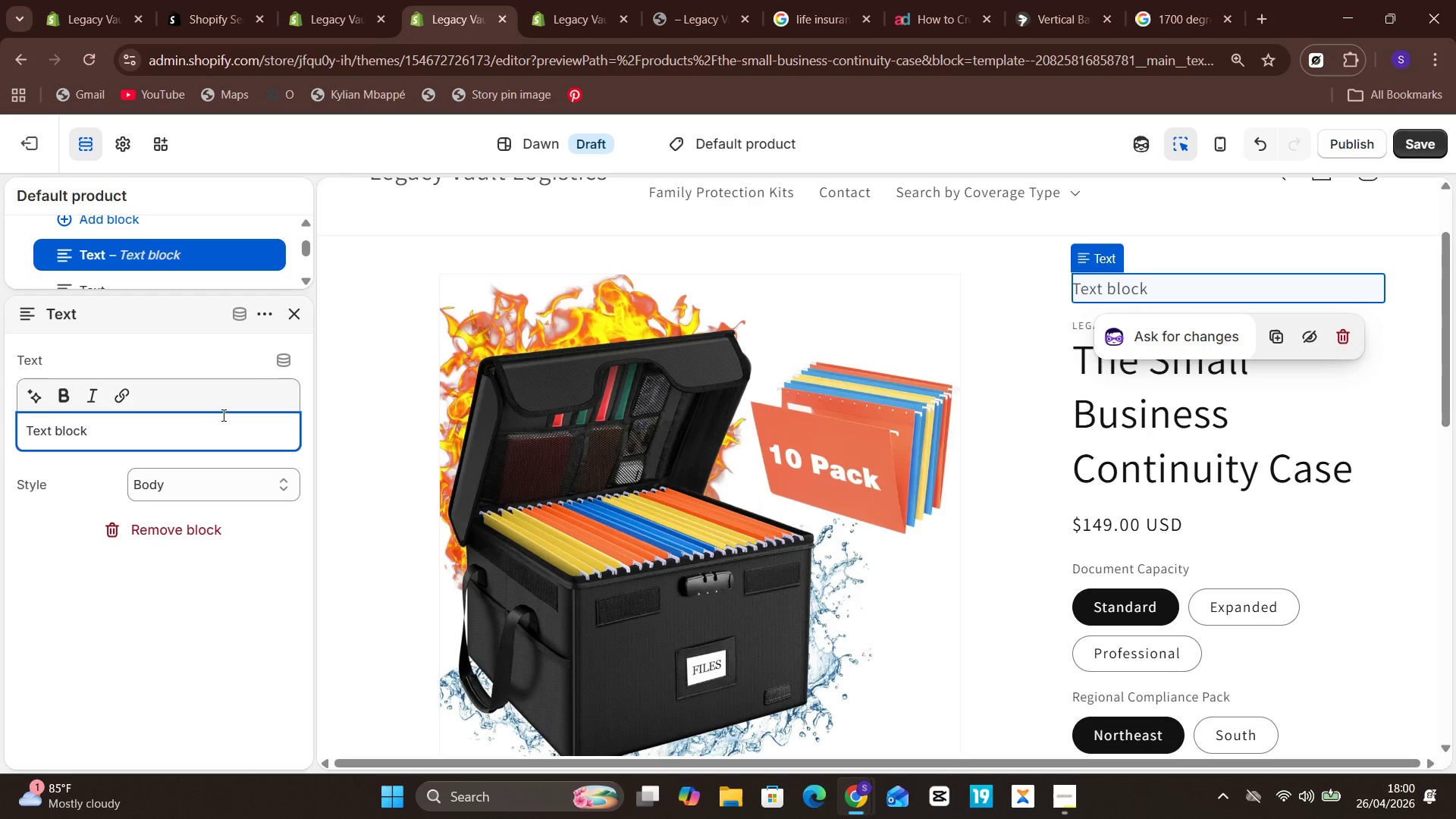 
hold_key(key=Backspace, duration=0.72)
 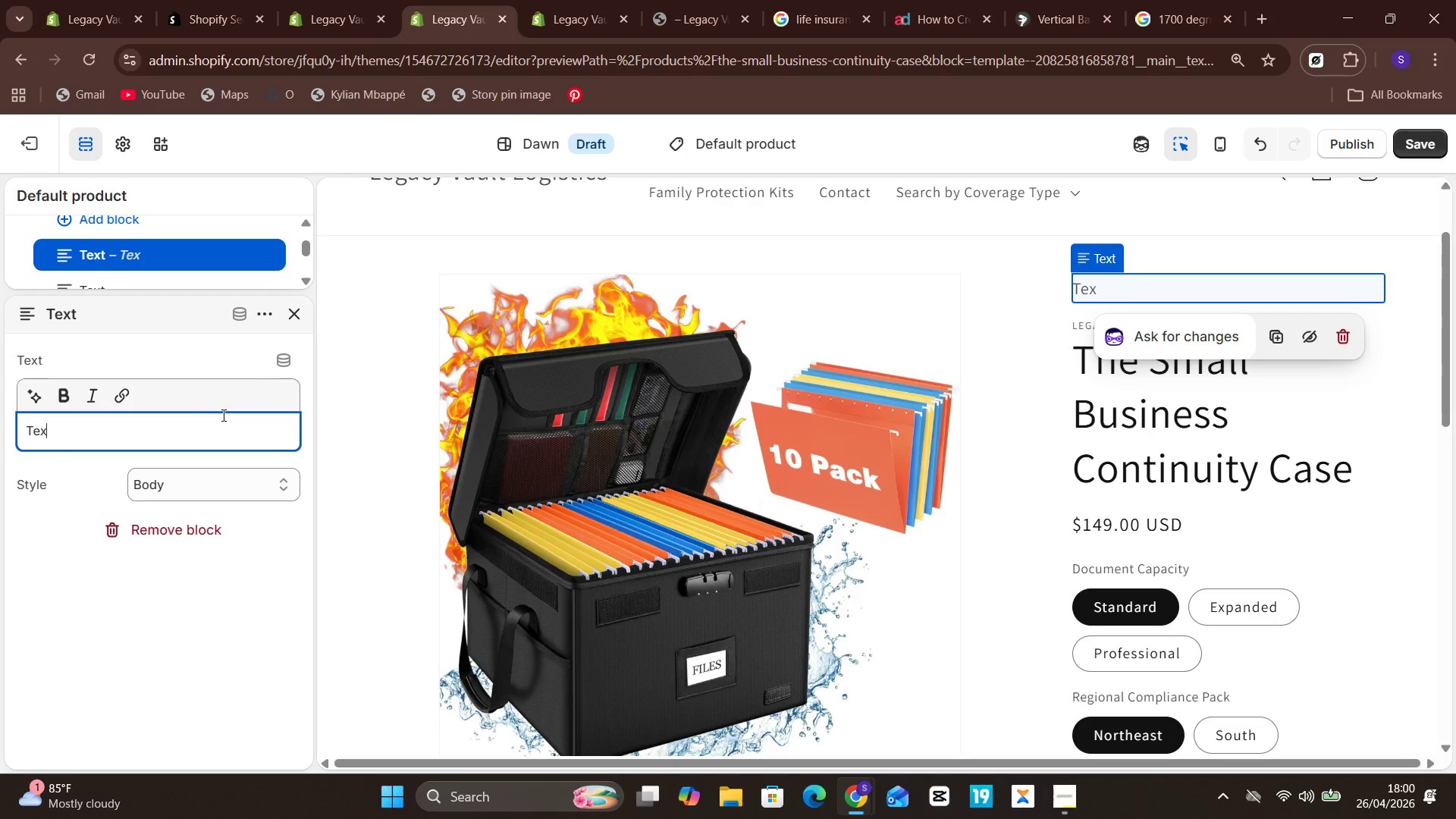 
key(Backspace)
 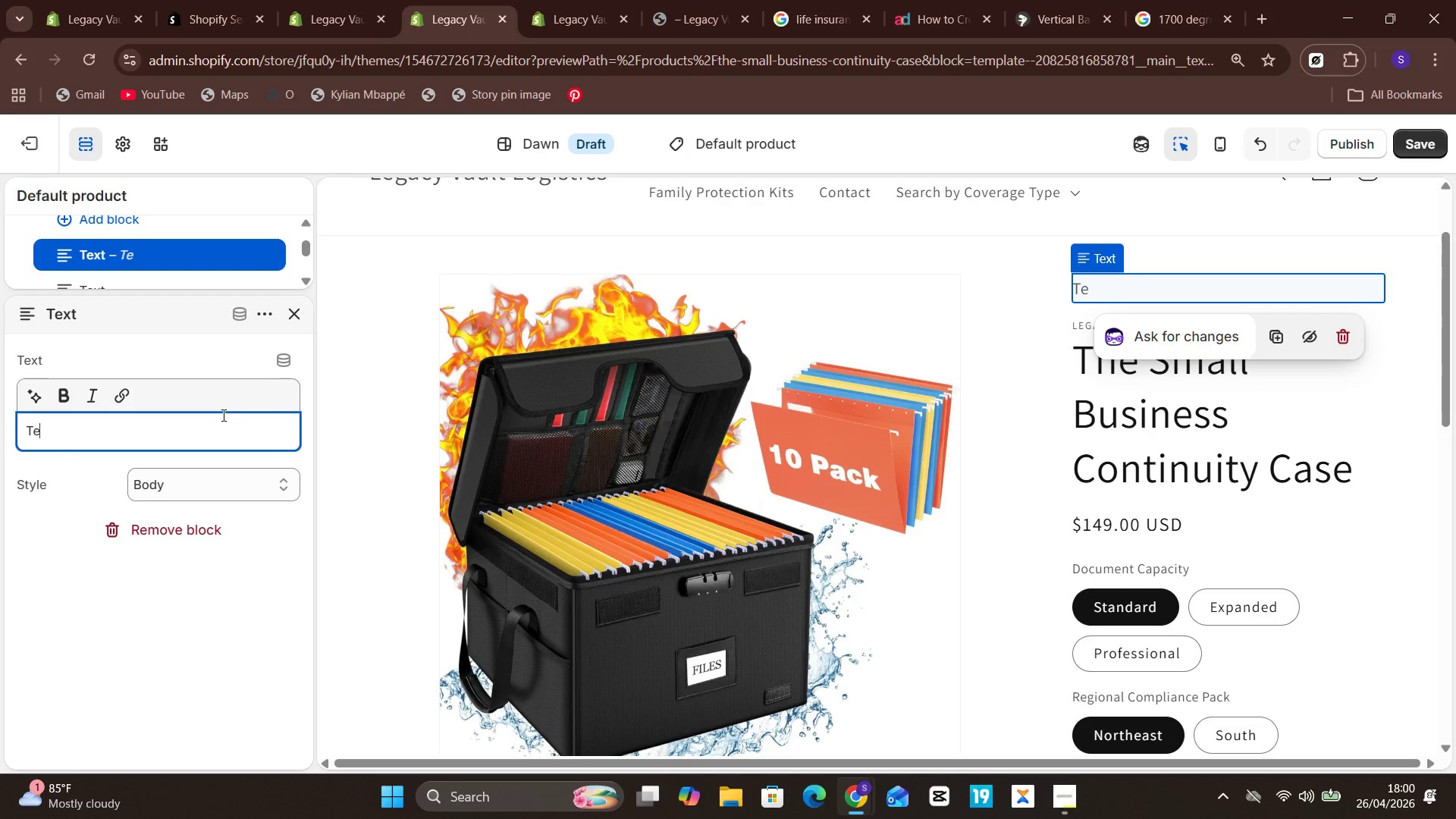 
key(Backspace)
 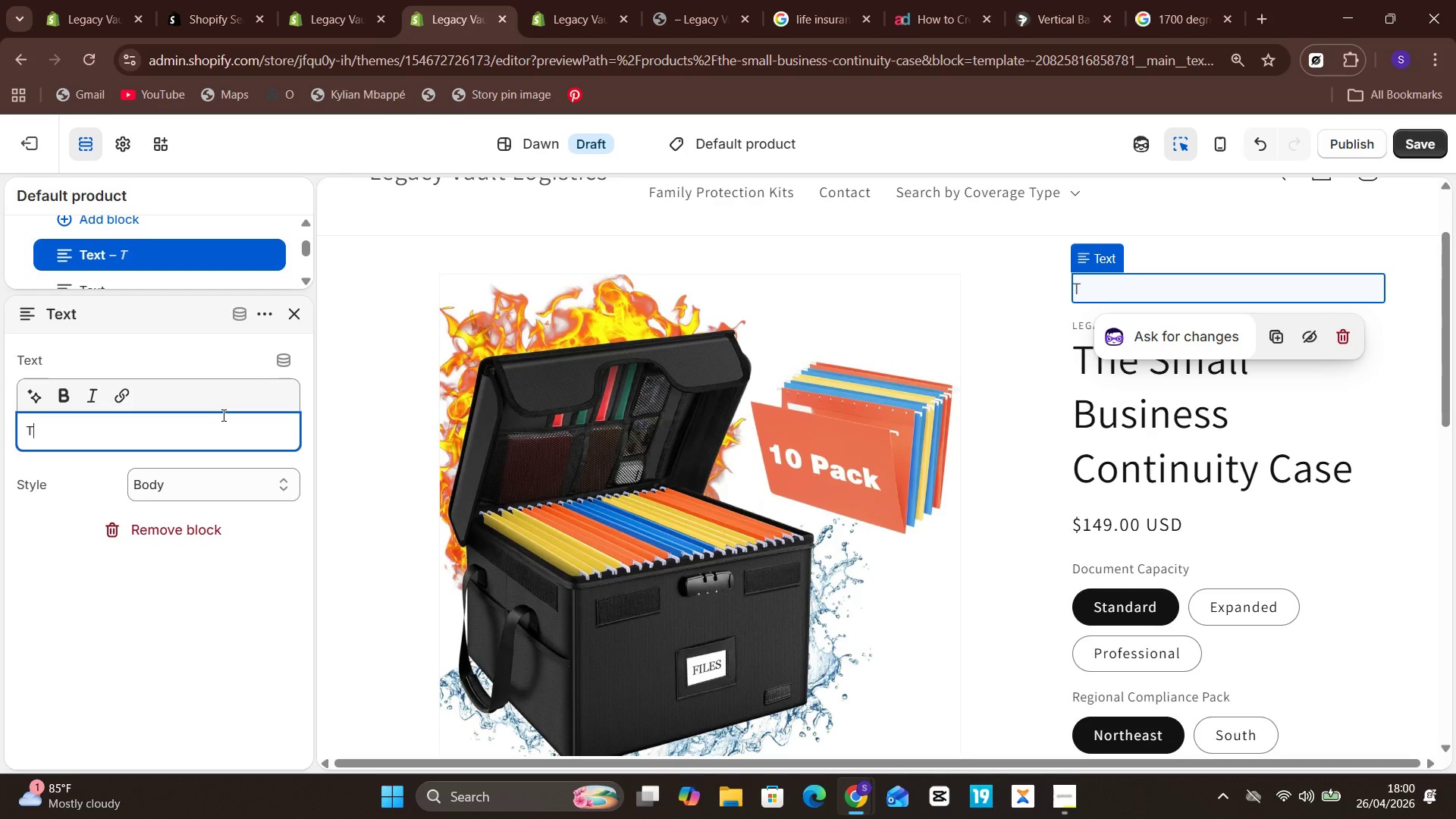 
key(Backspace)
 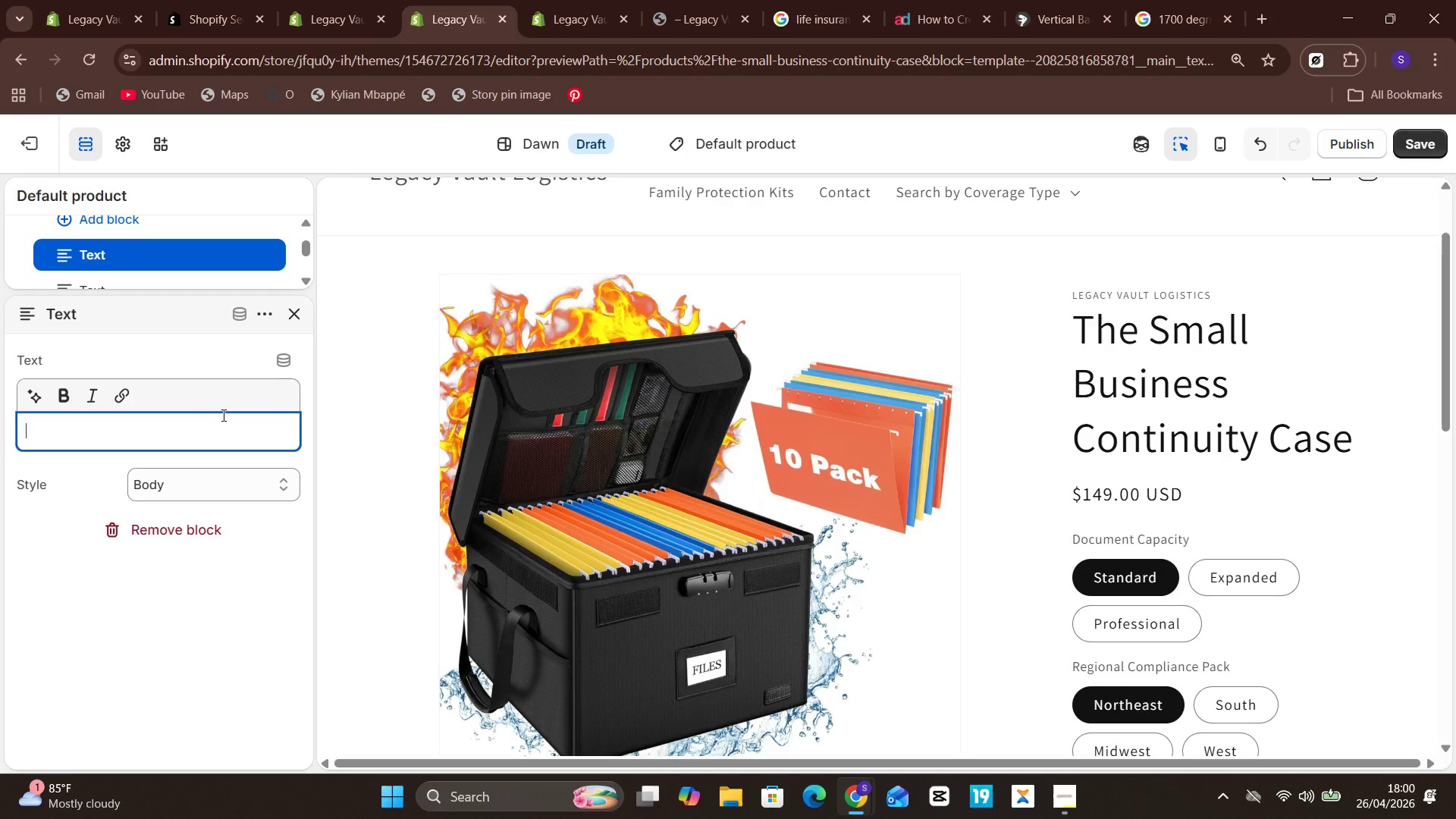 
type(Insurance Compatibility)
 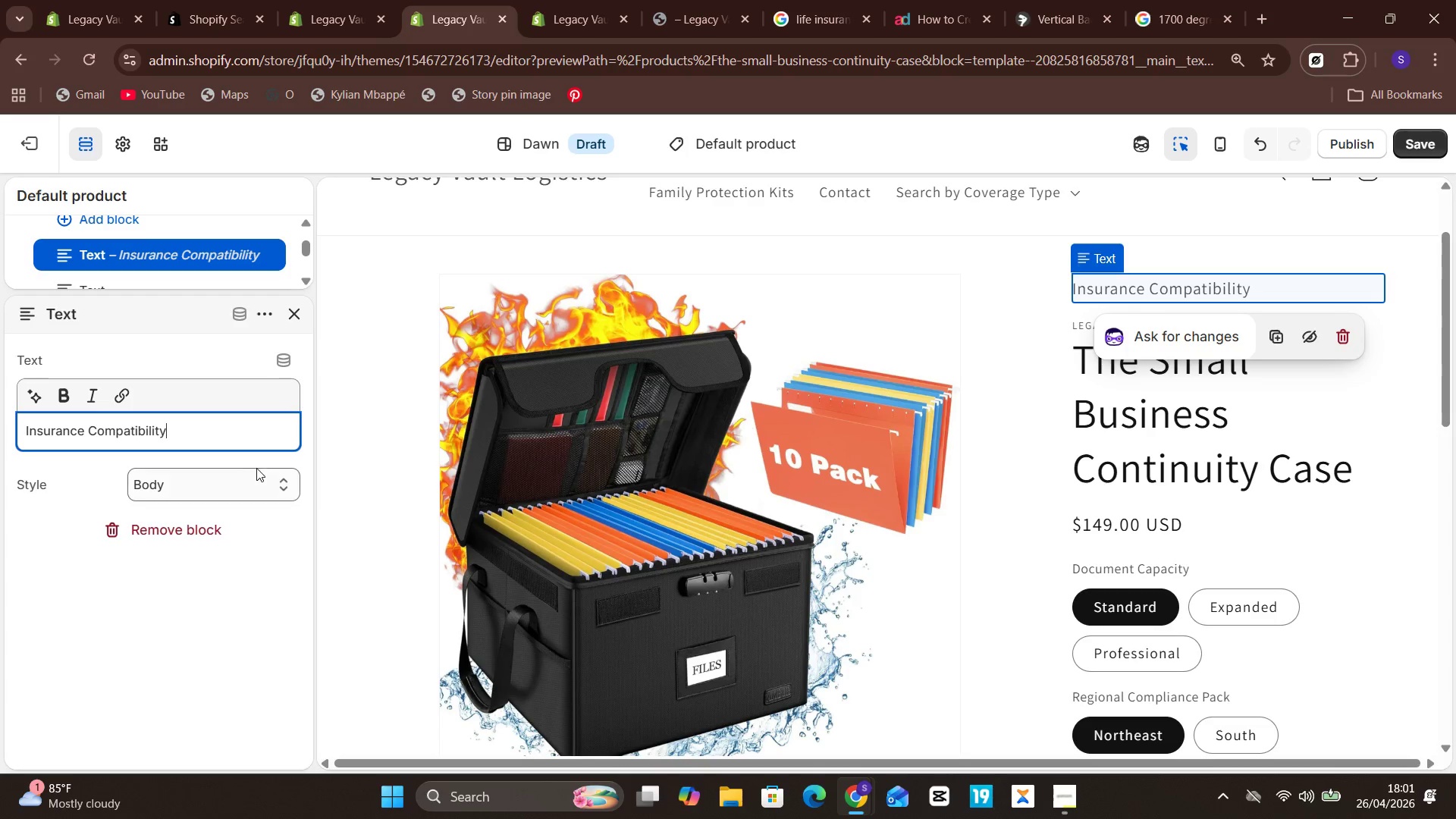 
left_click_drag(start_coordinate=[280, 344], to_coordinate=[281, 358])
 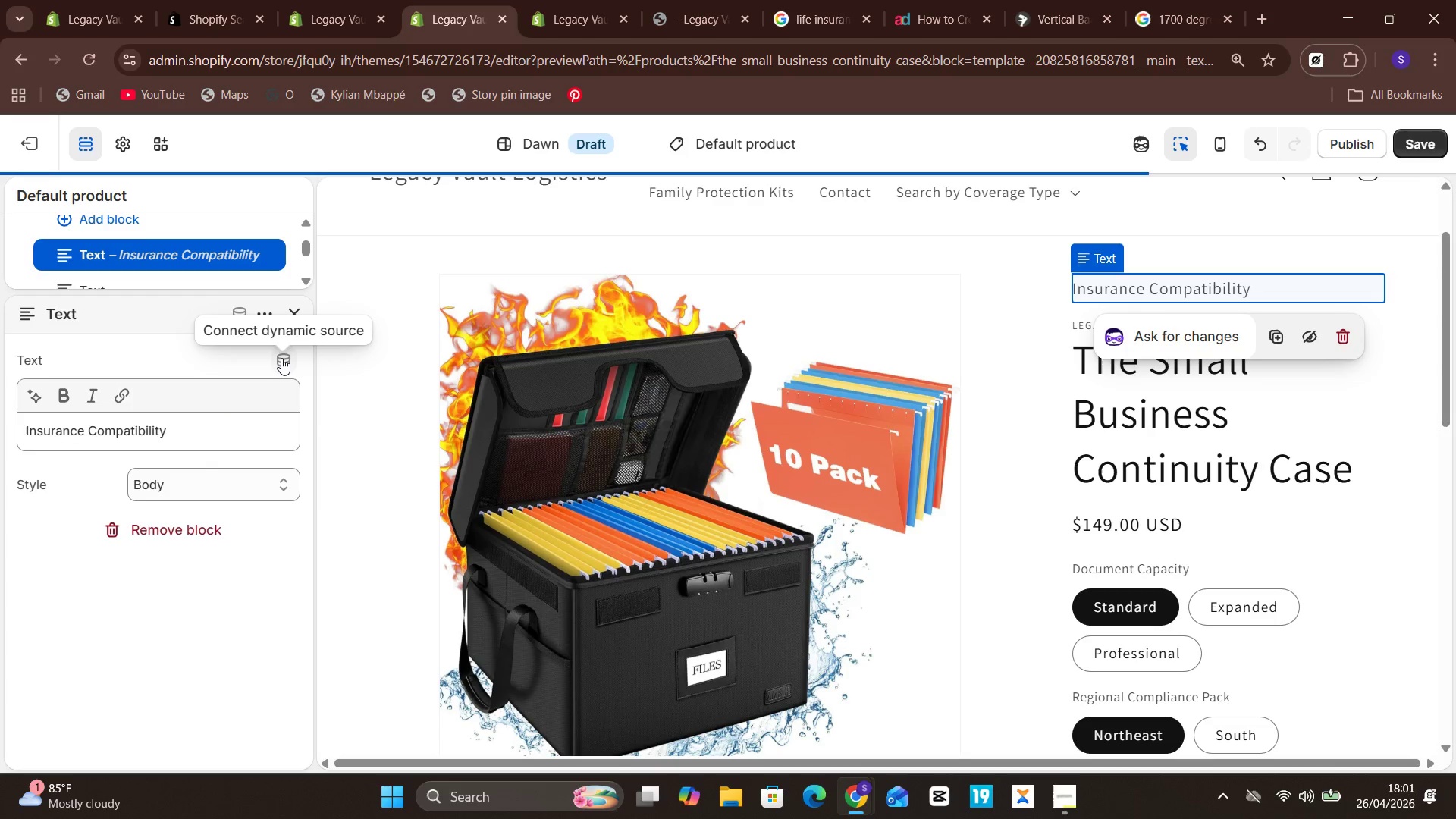 
left_click([281, 358])
 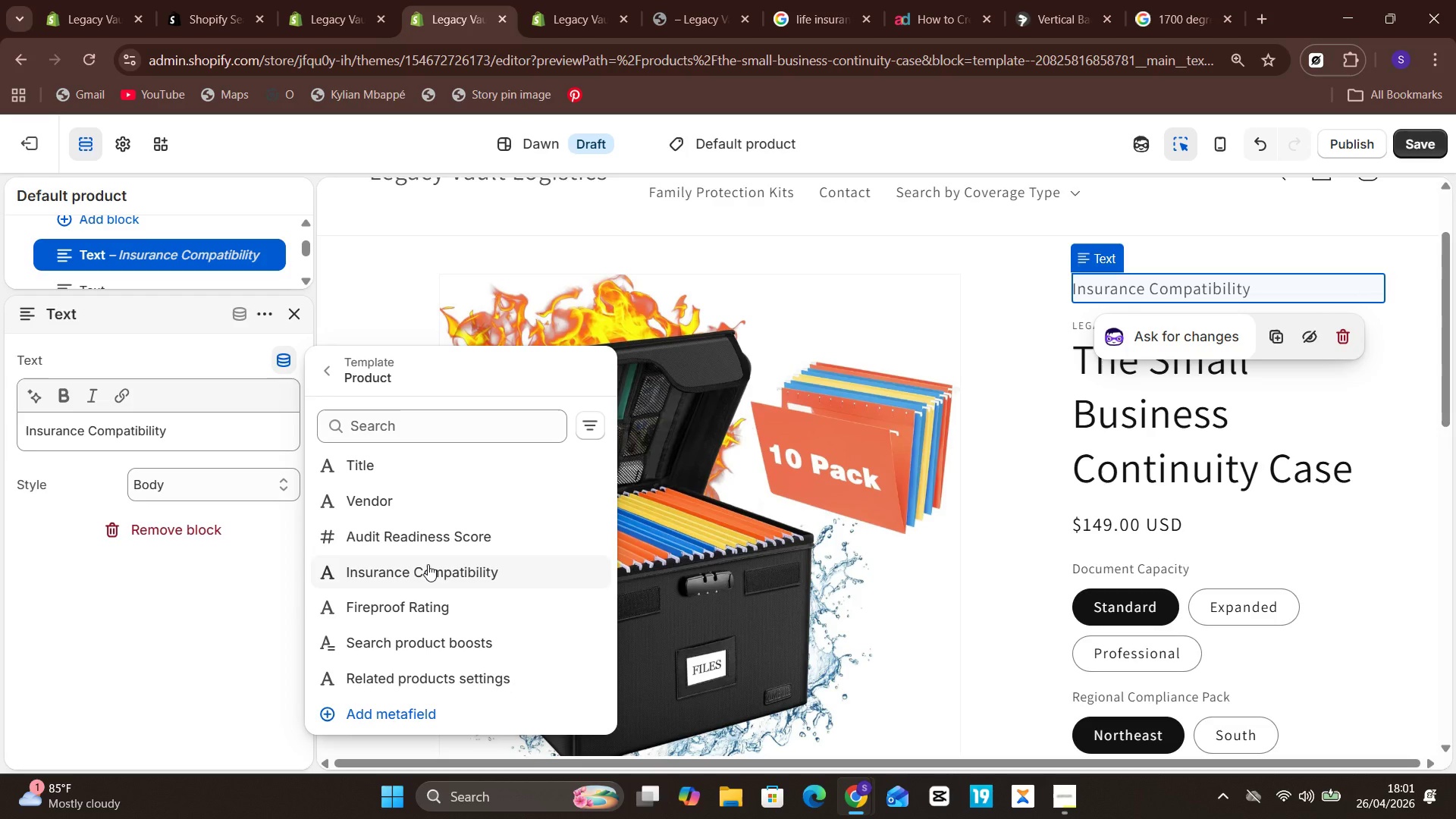 
wait(6.11)
 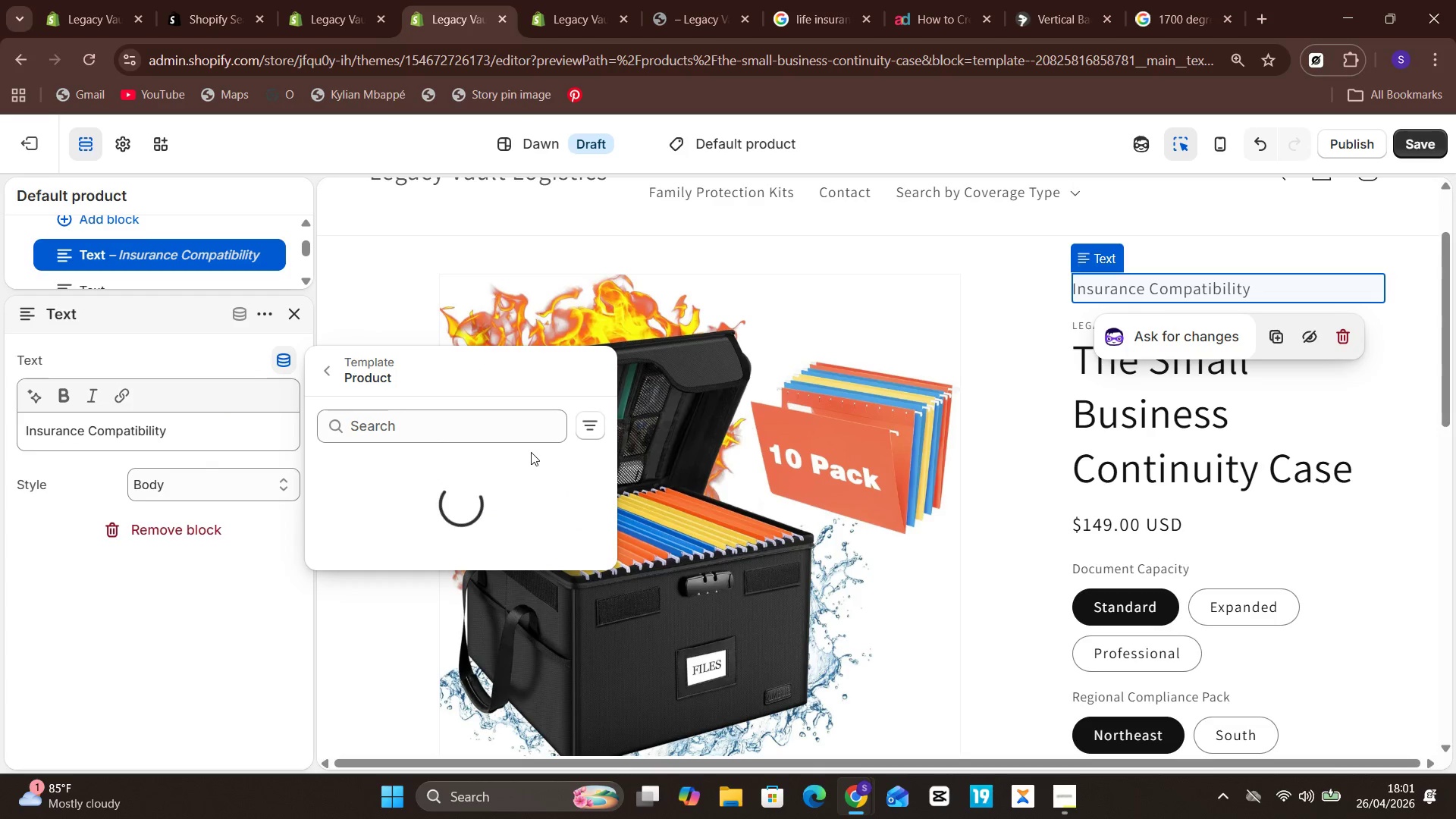 
left_click([428, 564])
 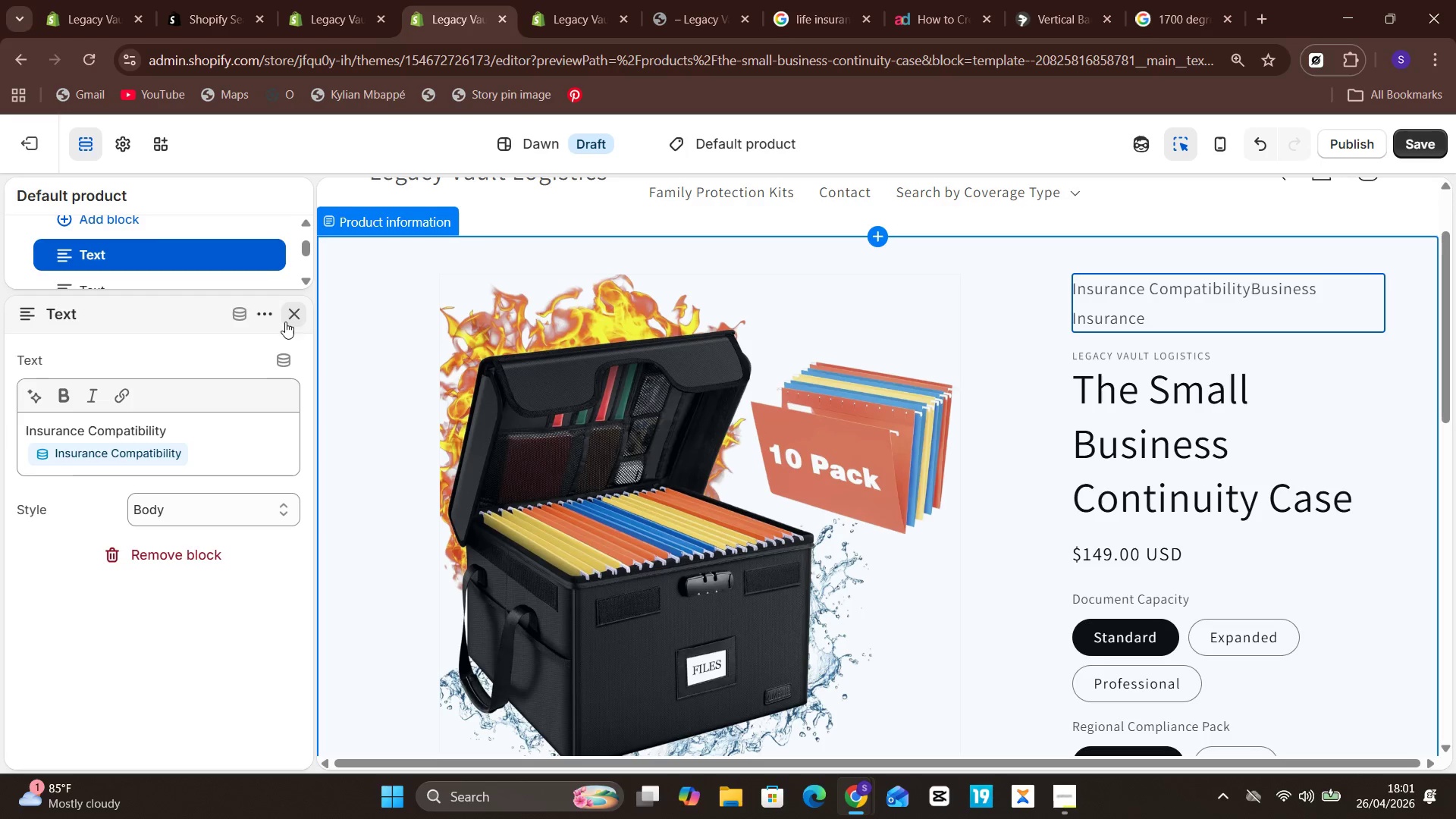 
wait(14.47)
 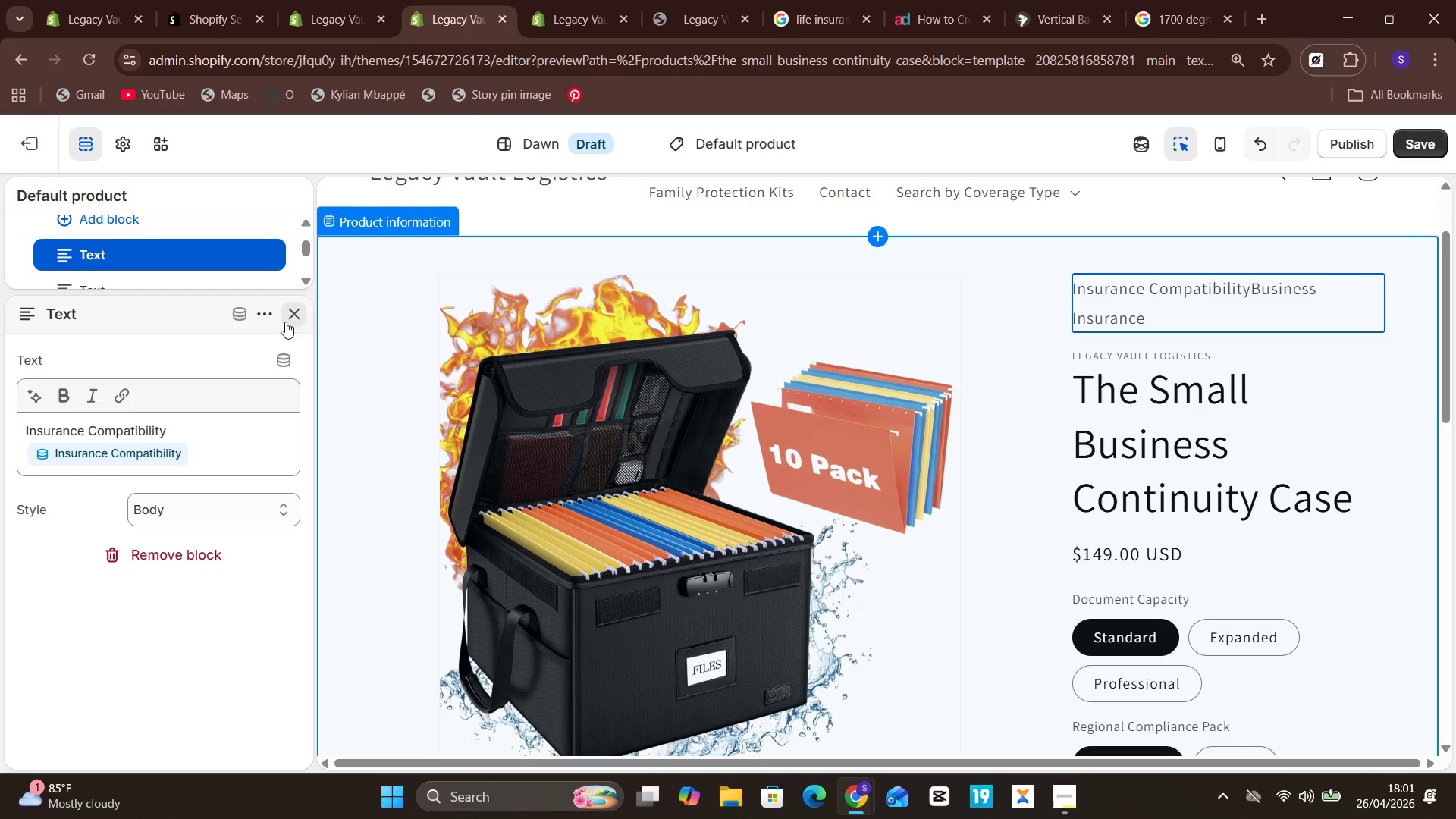 
left_click([300, 312])
 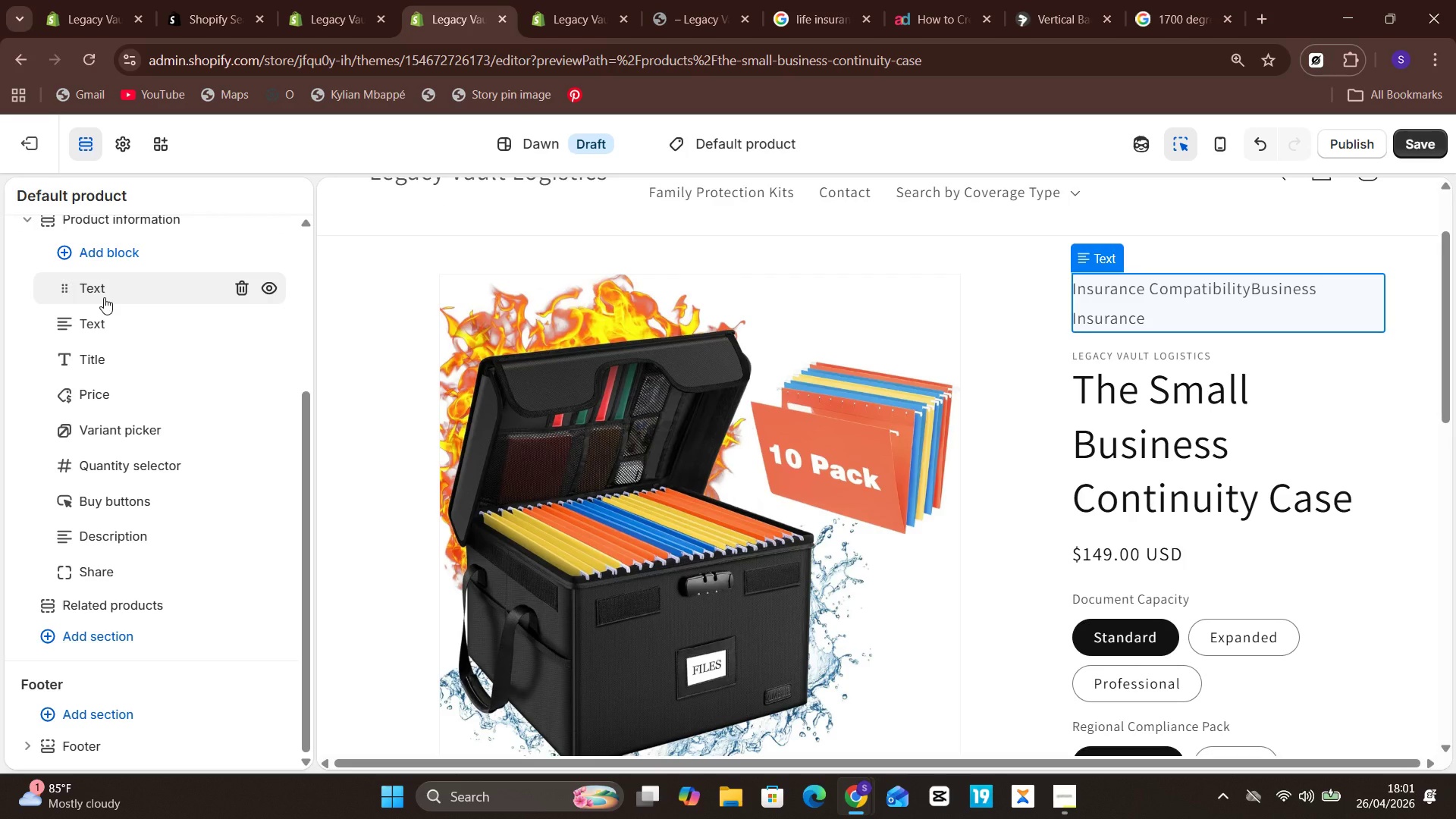 
wait(15.07)
 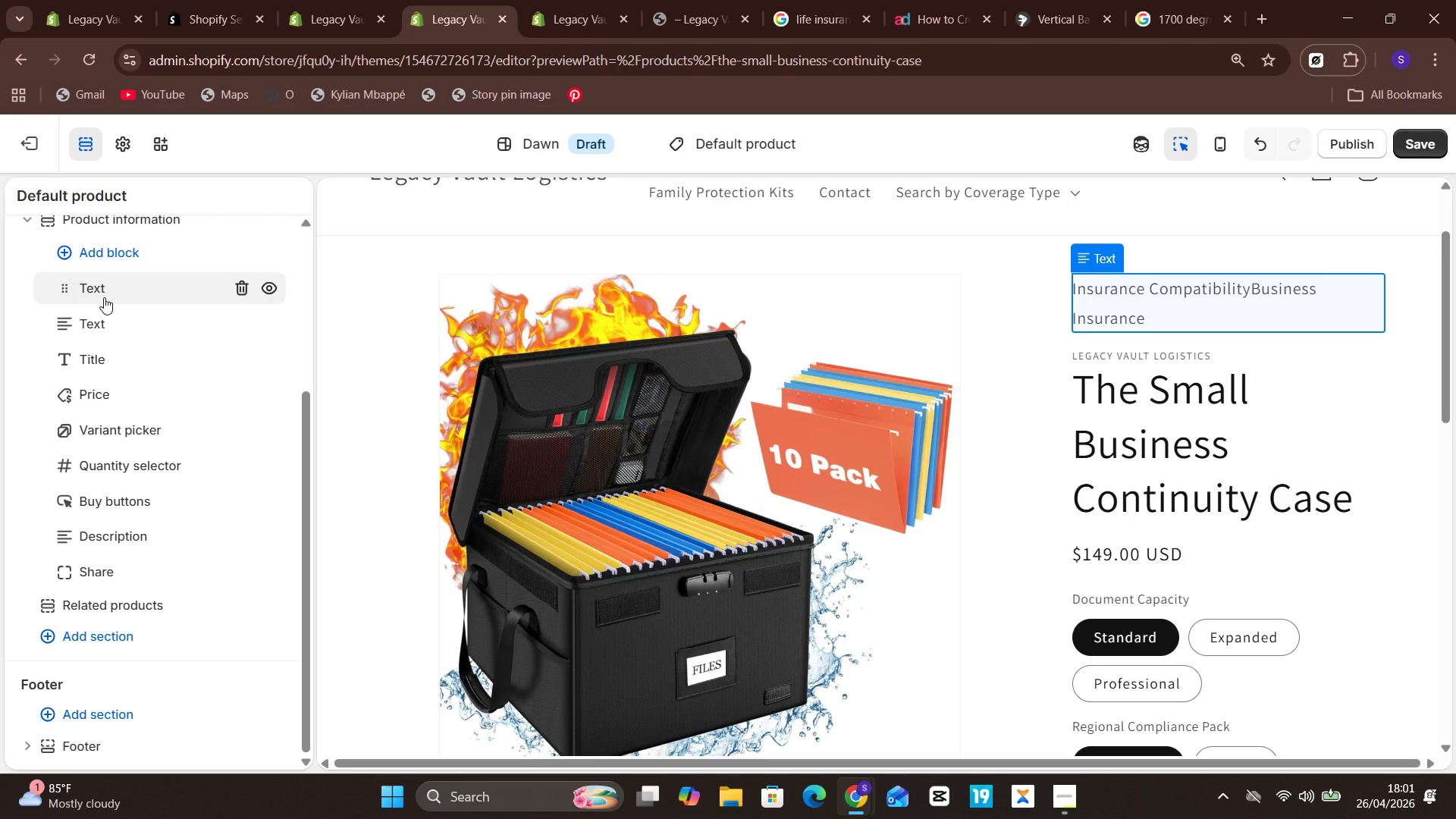 
mouse_move([138, 406])
 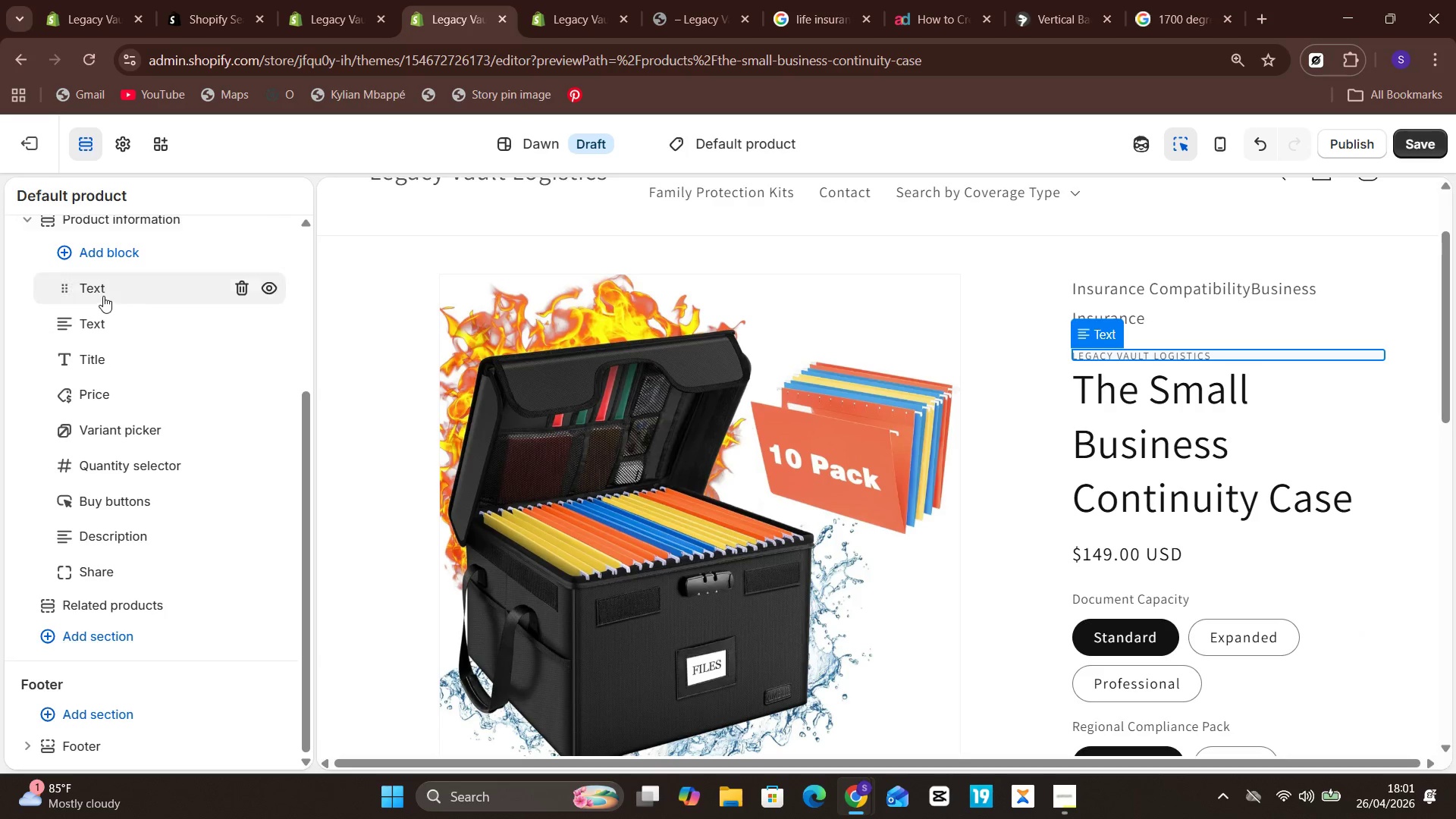 
left_click_drag(start_coordinate=[103, 295], to_coordinate=[102, 461])
 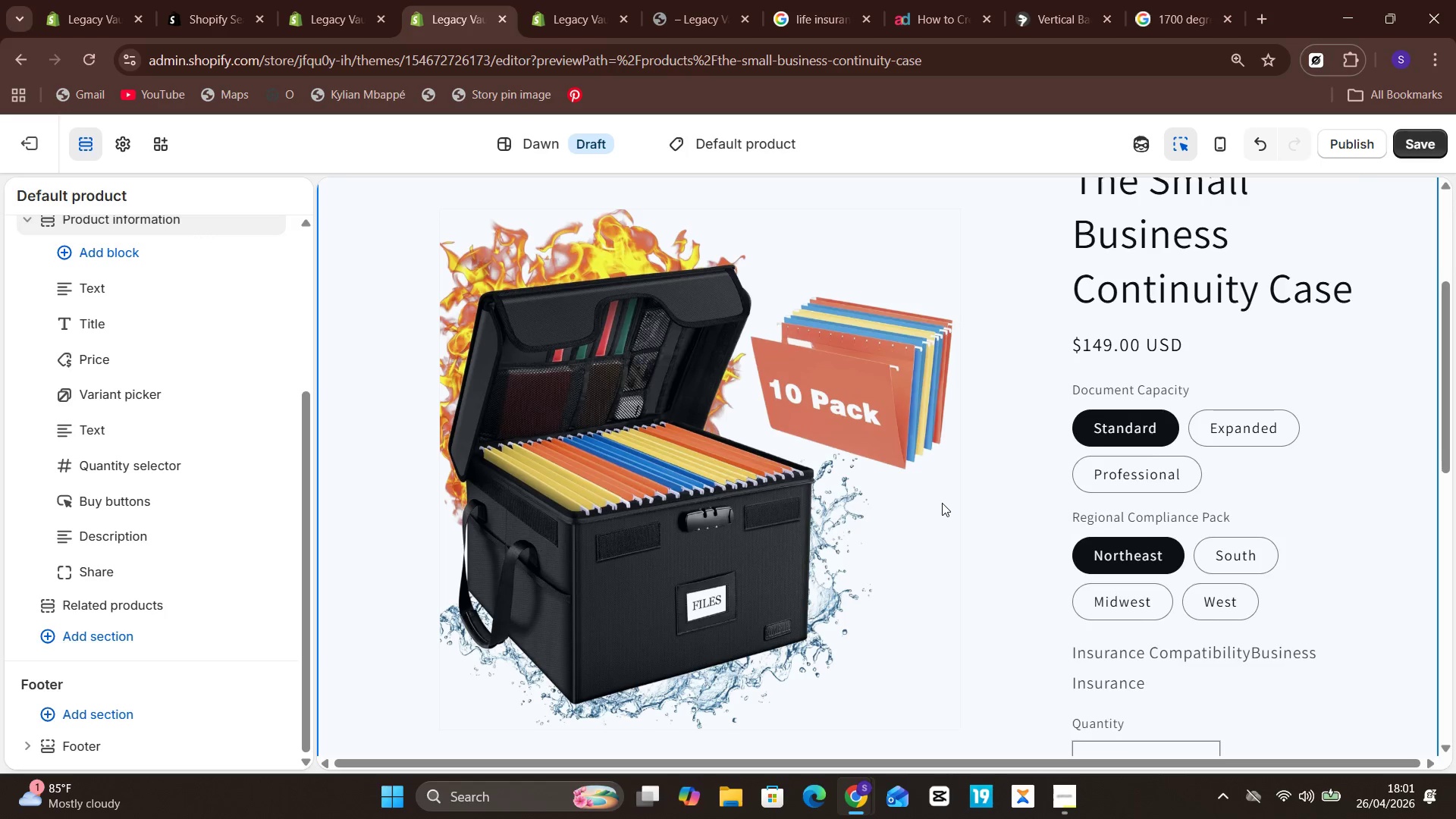 
wait(9.33)
 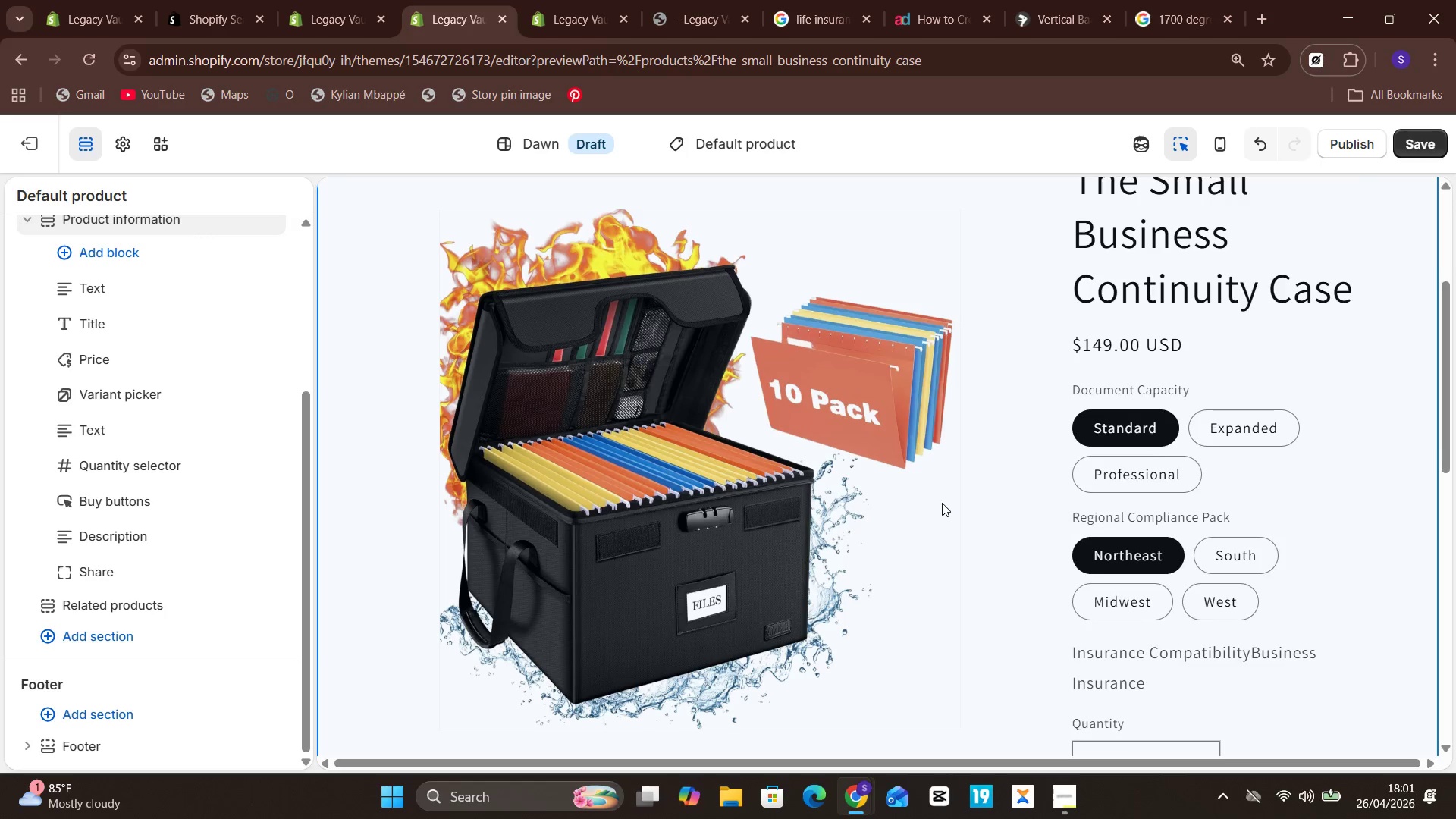 
left_click([1127, 571])
 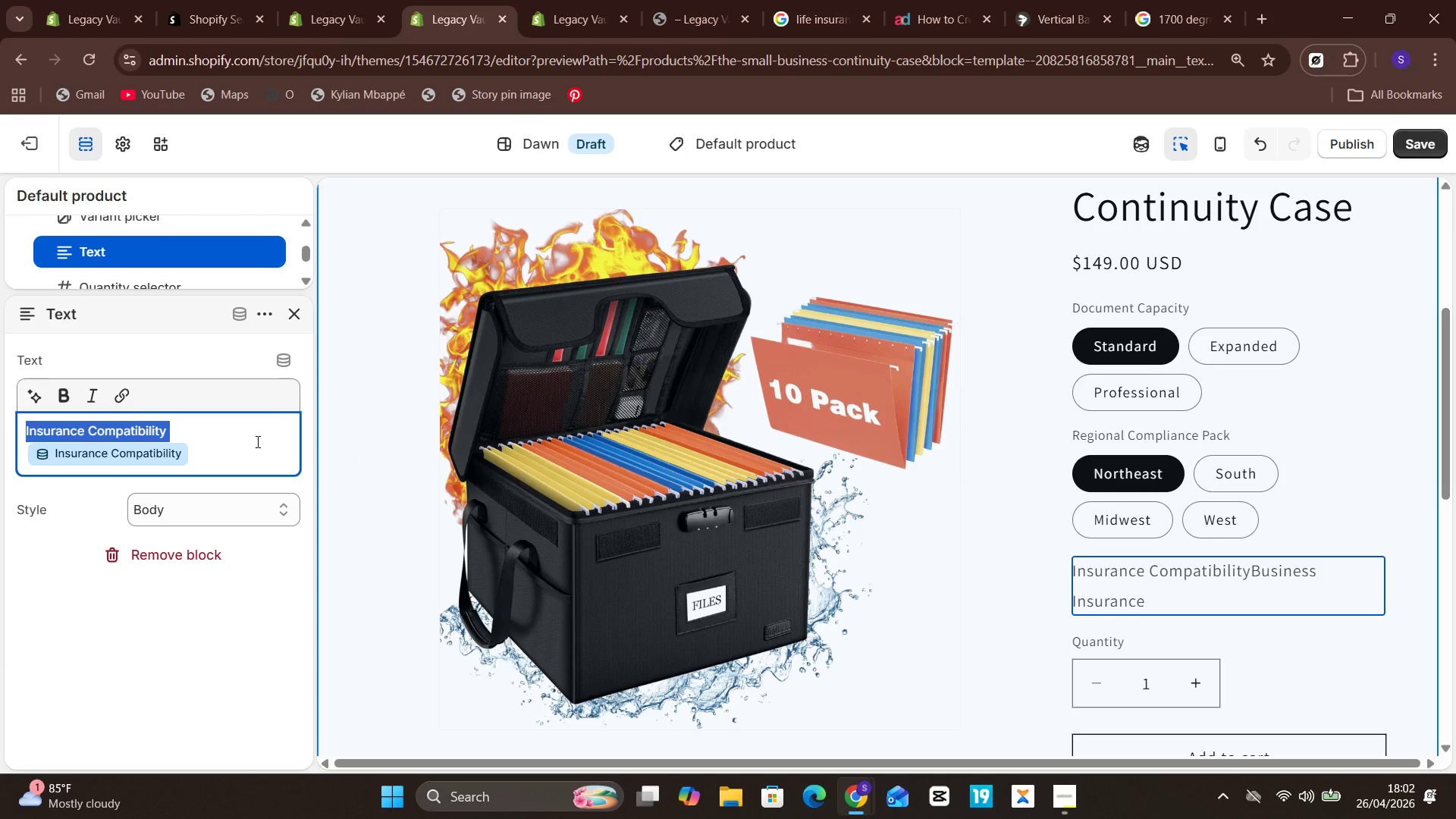 
wait(5.75)
 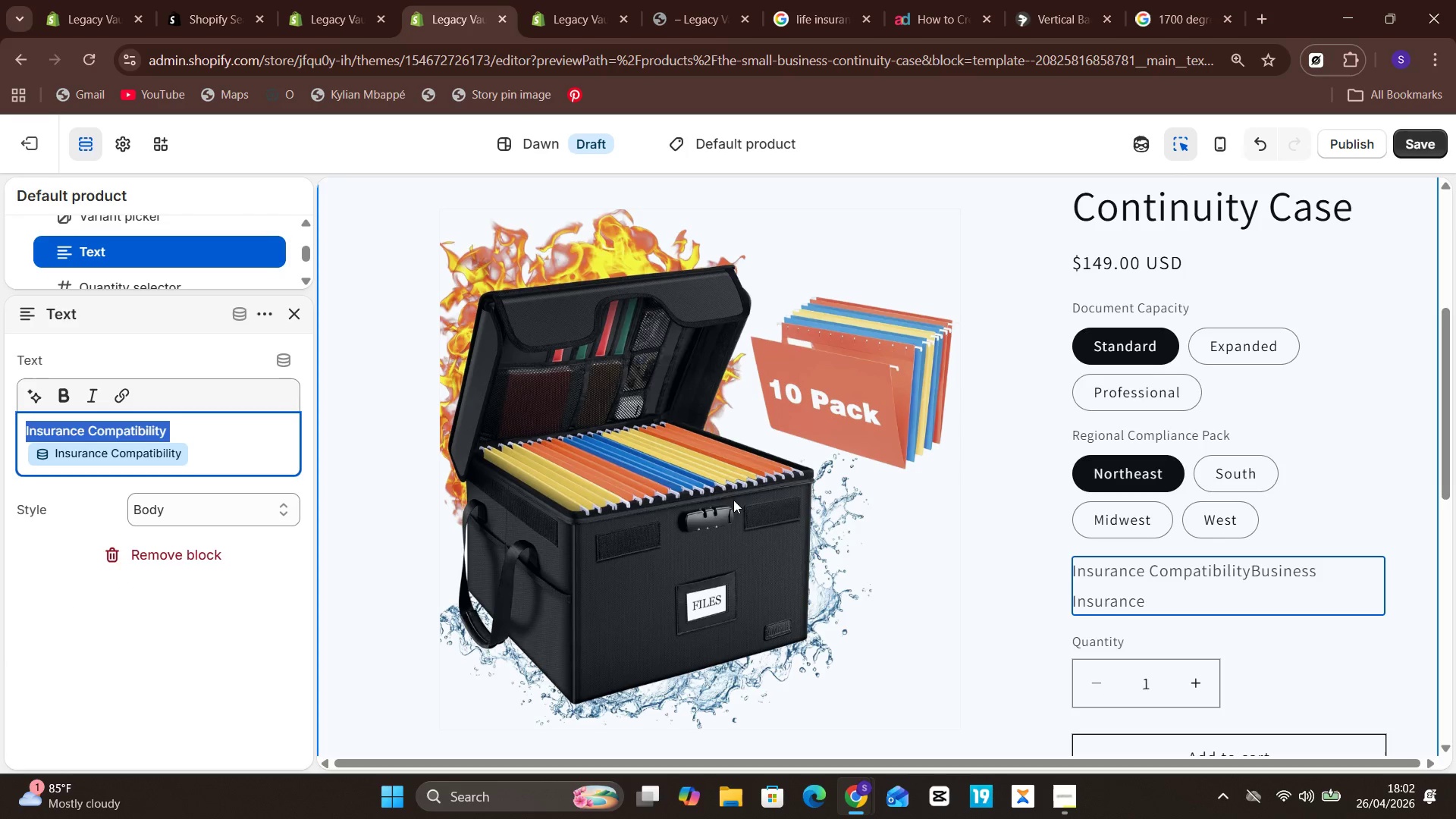 
left_click([194, 431])
 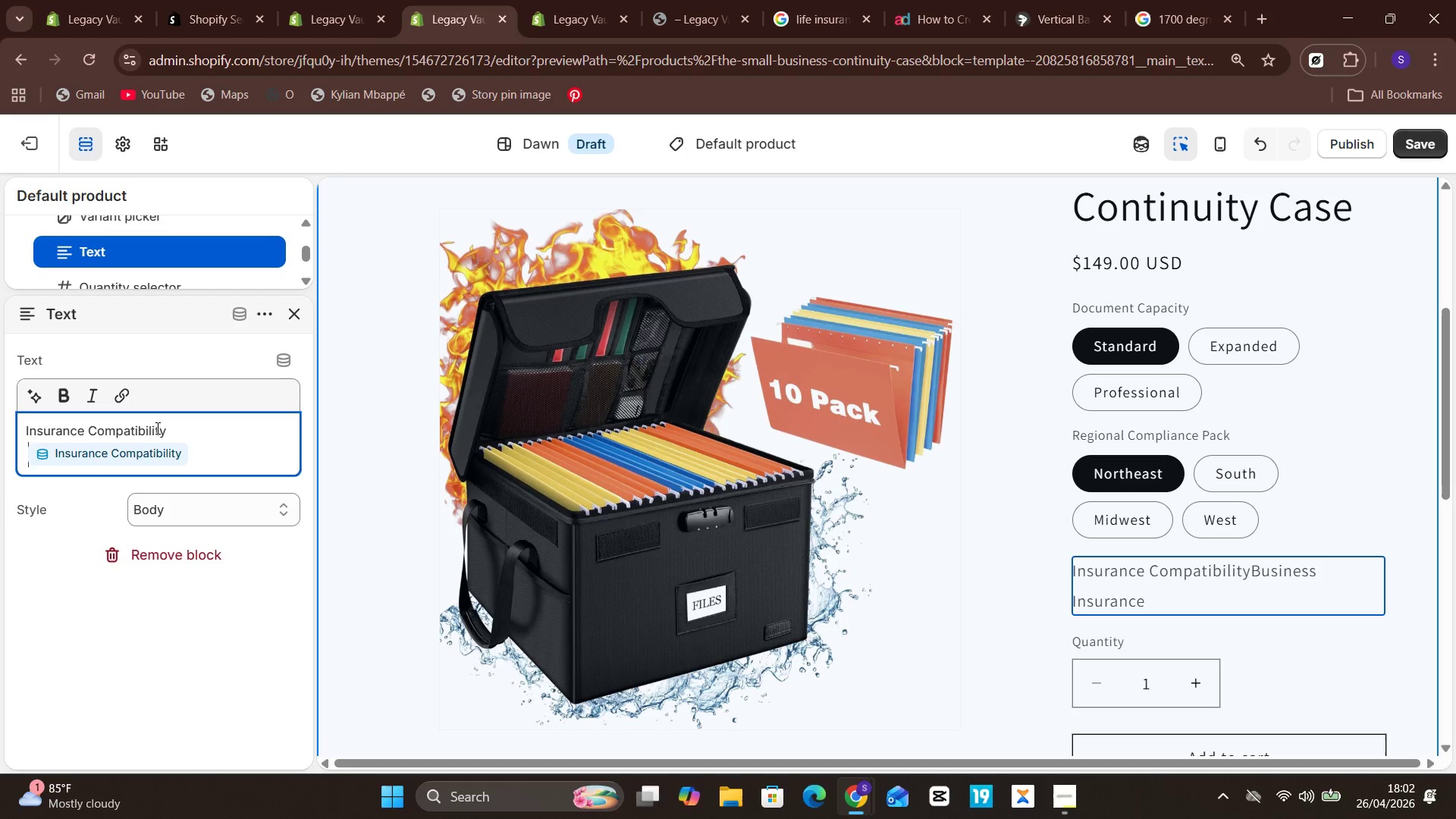 
key(Space)
 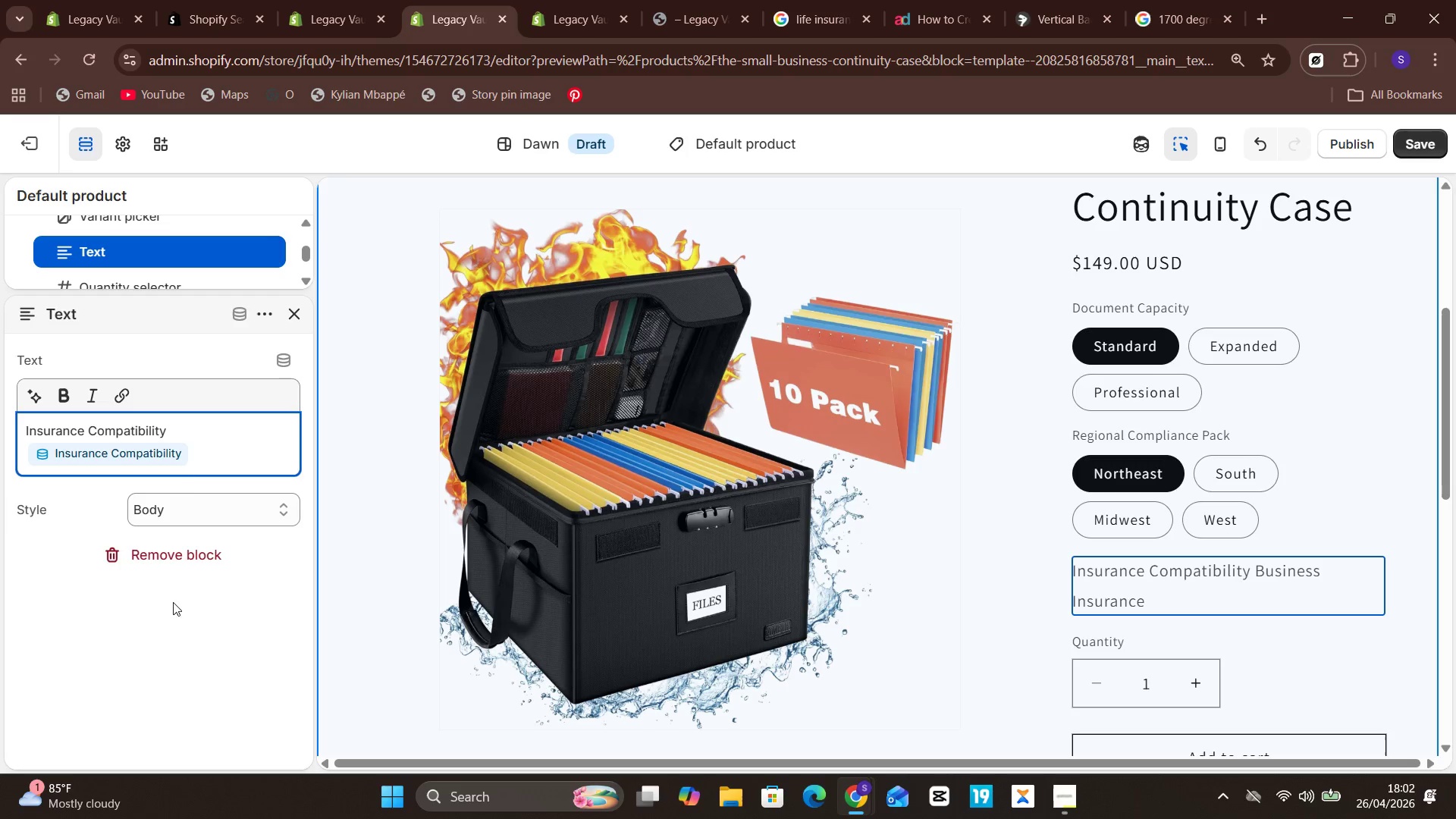 
wait(5.14)
 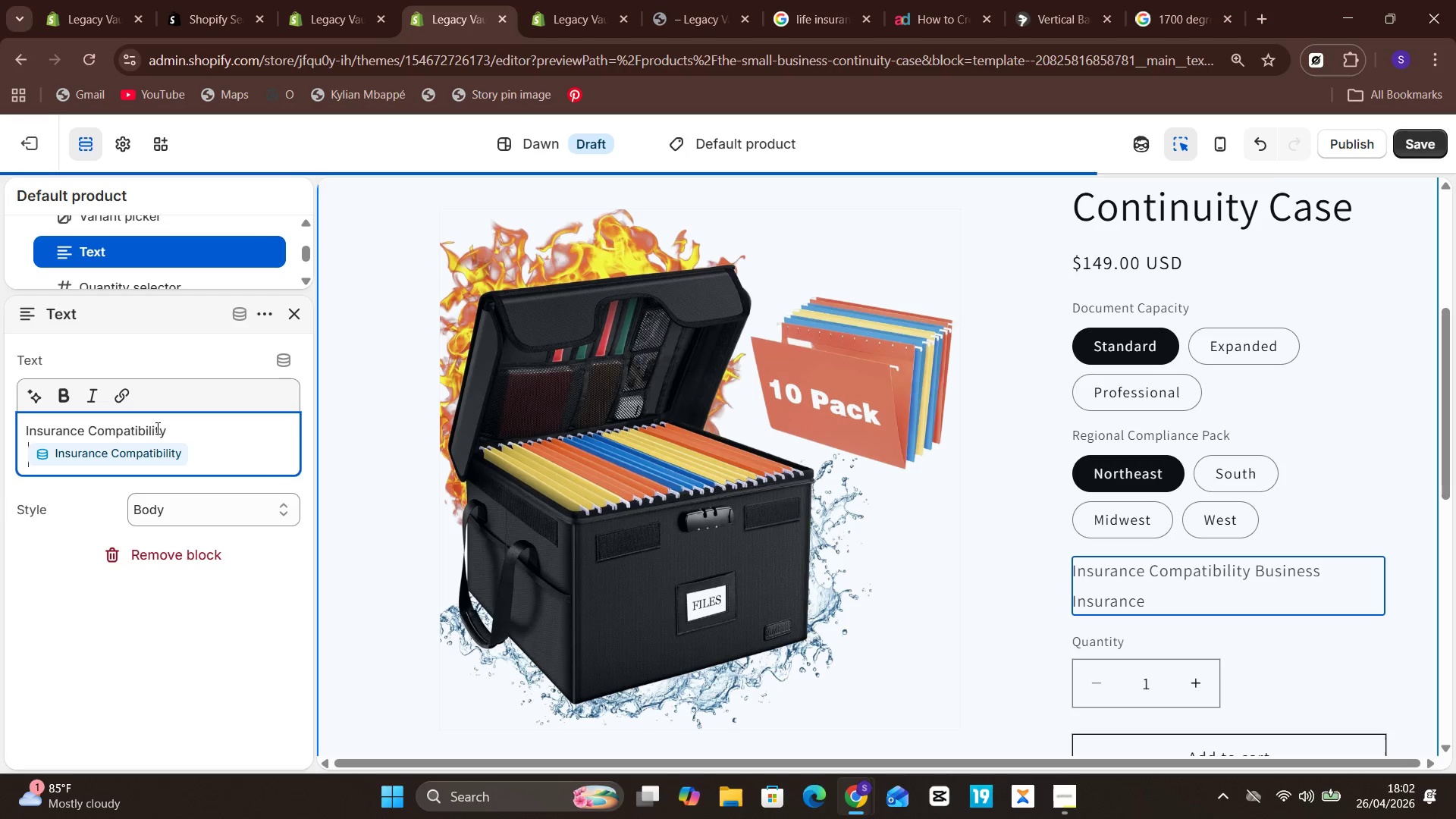 
left_click([303, 304])
 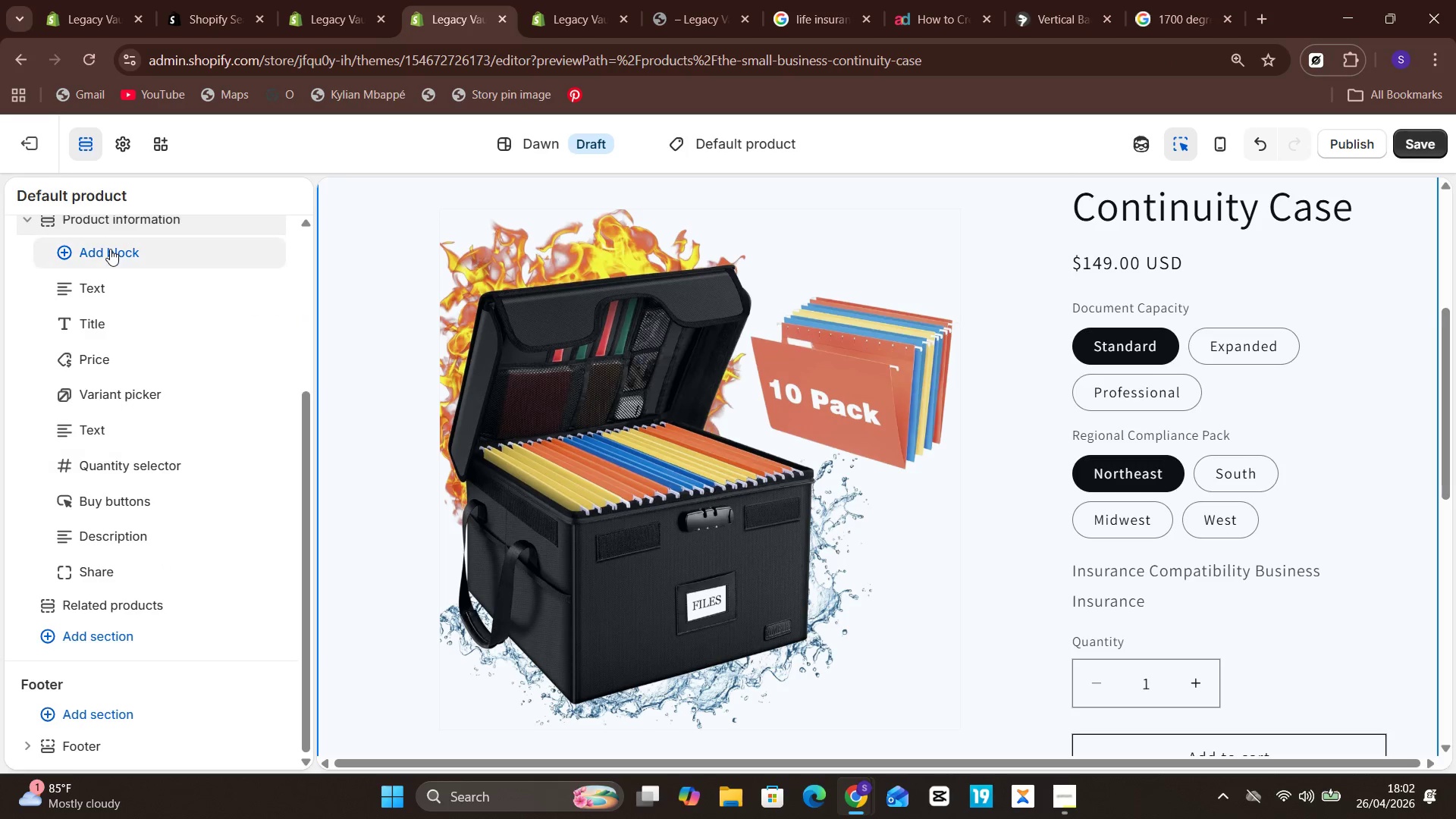 
left_click([110, 249])
 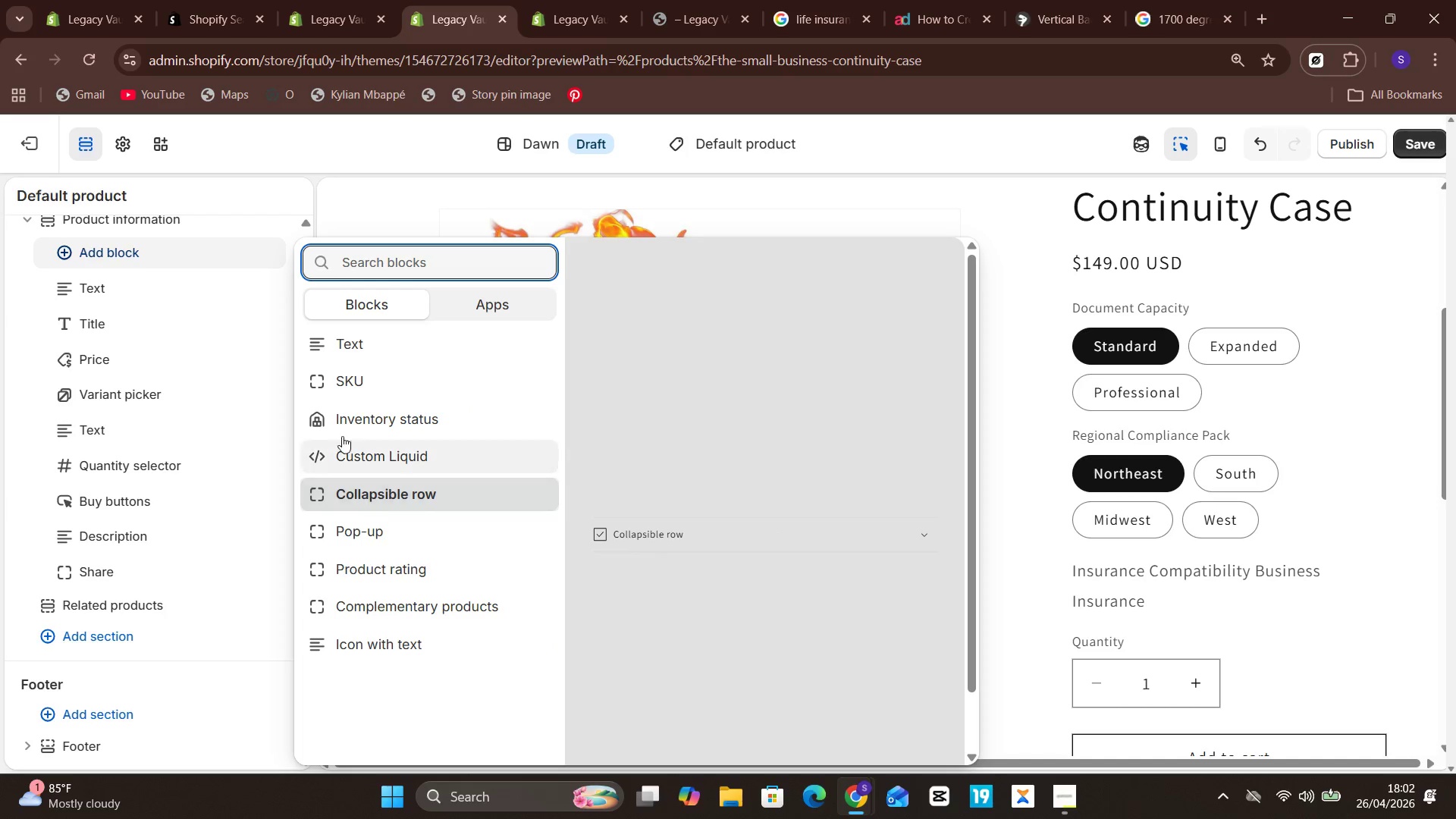 
wait(7.0)
 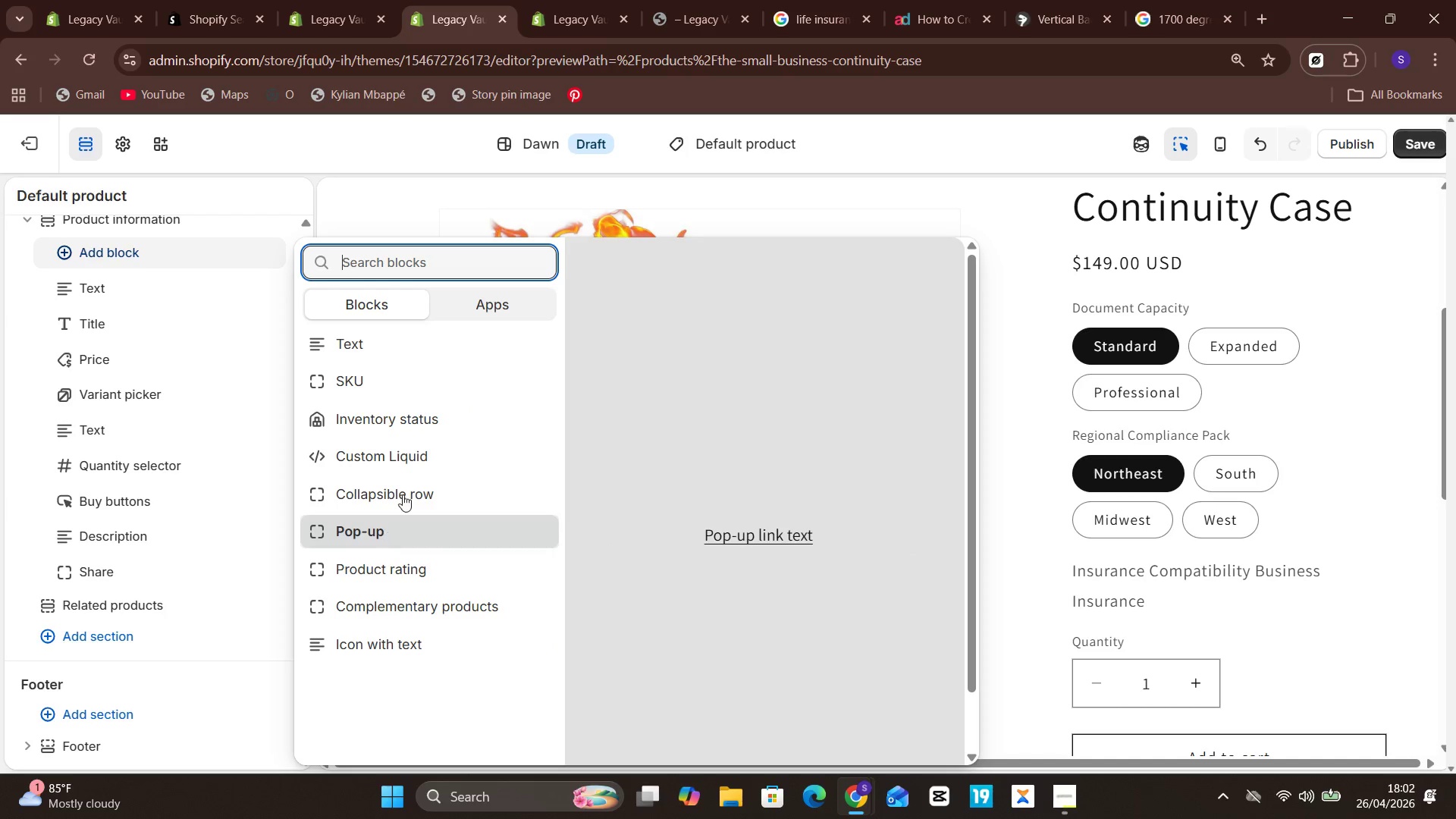 
left_click([344, 496])
 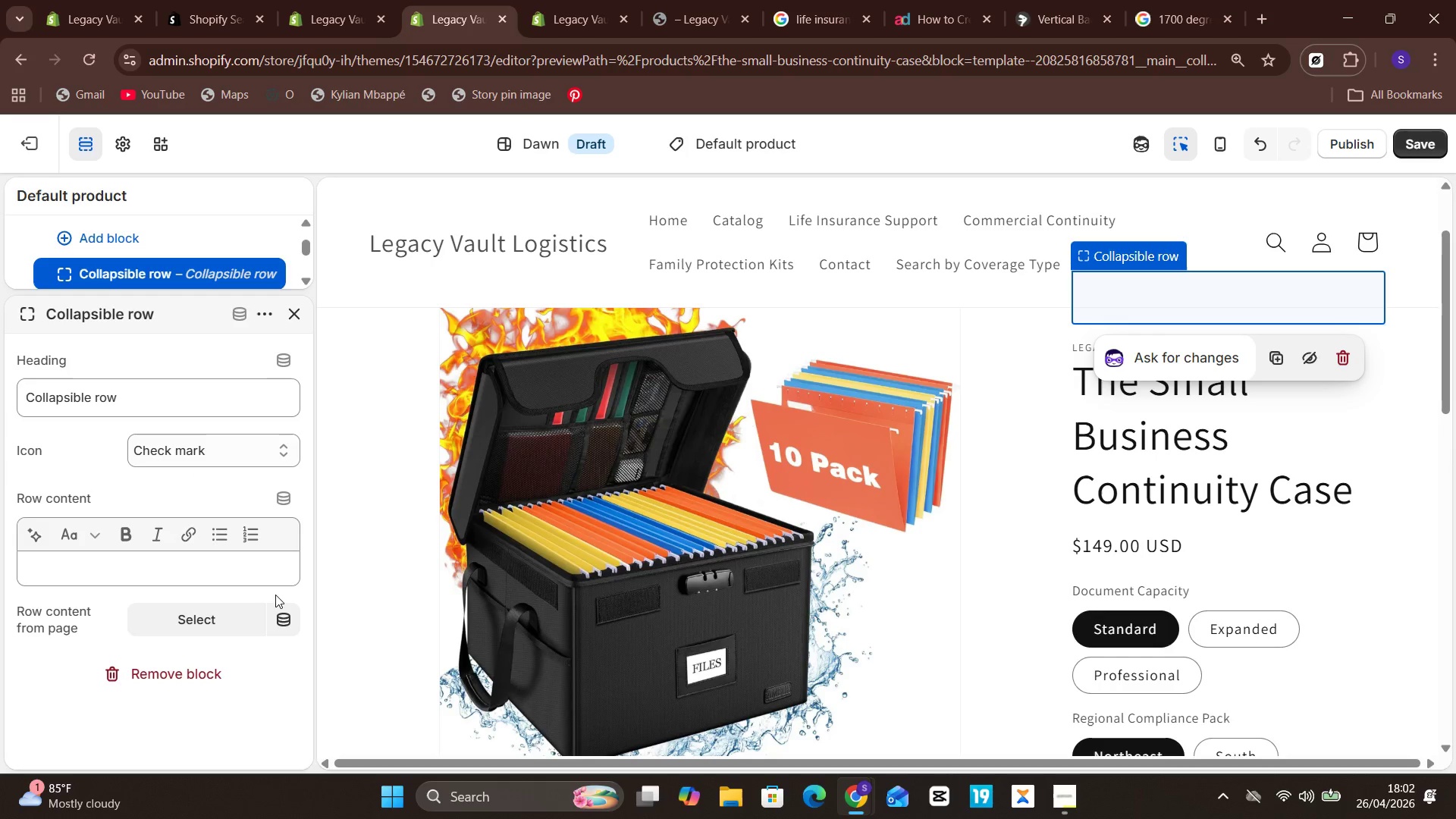 
wait(9.53)
 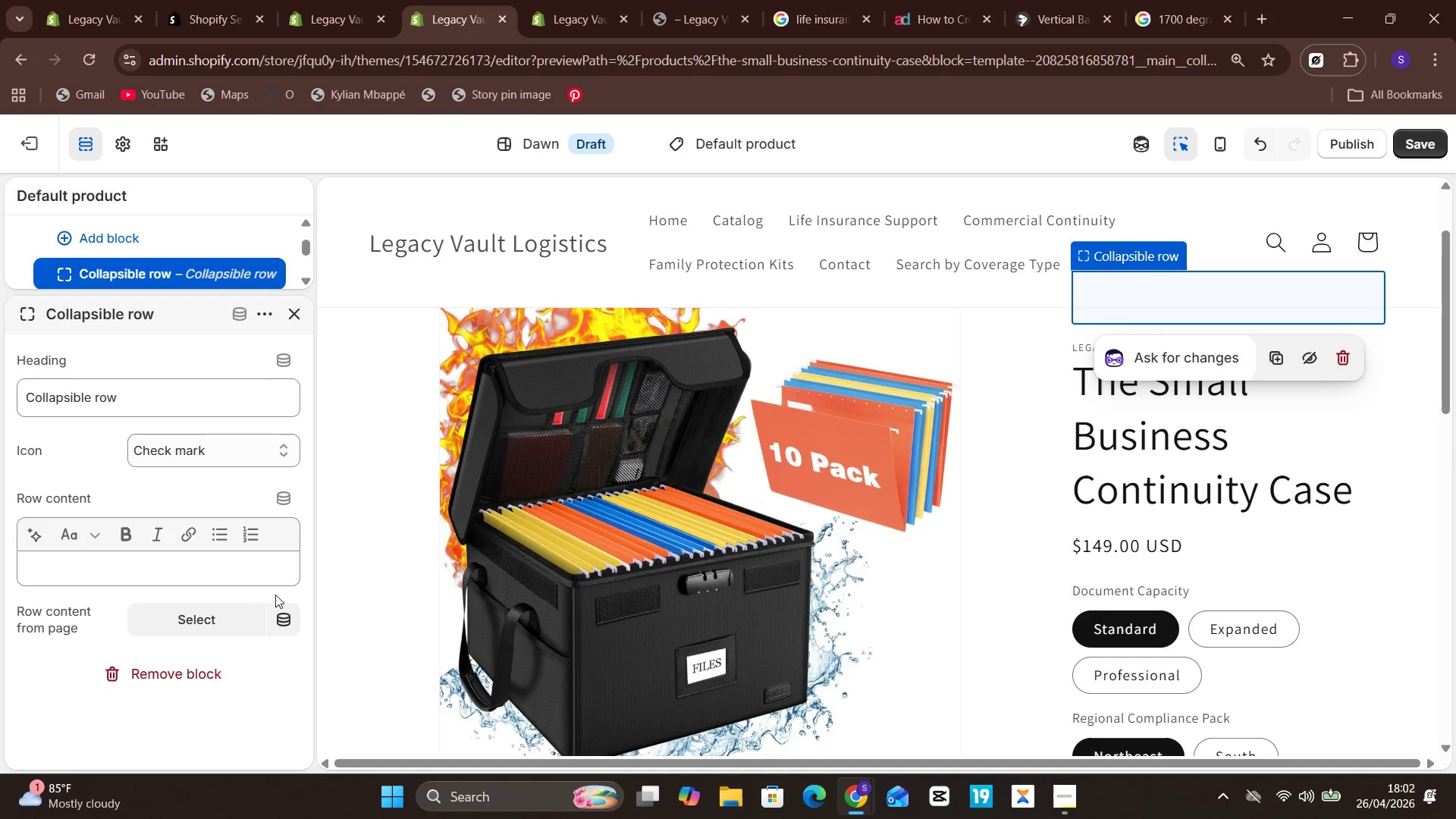 
left_click([284, 500])
 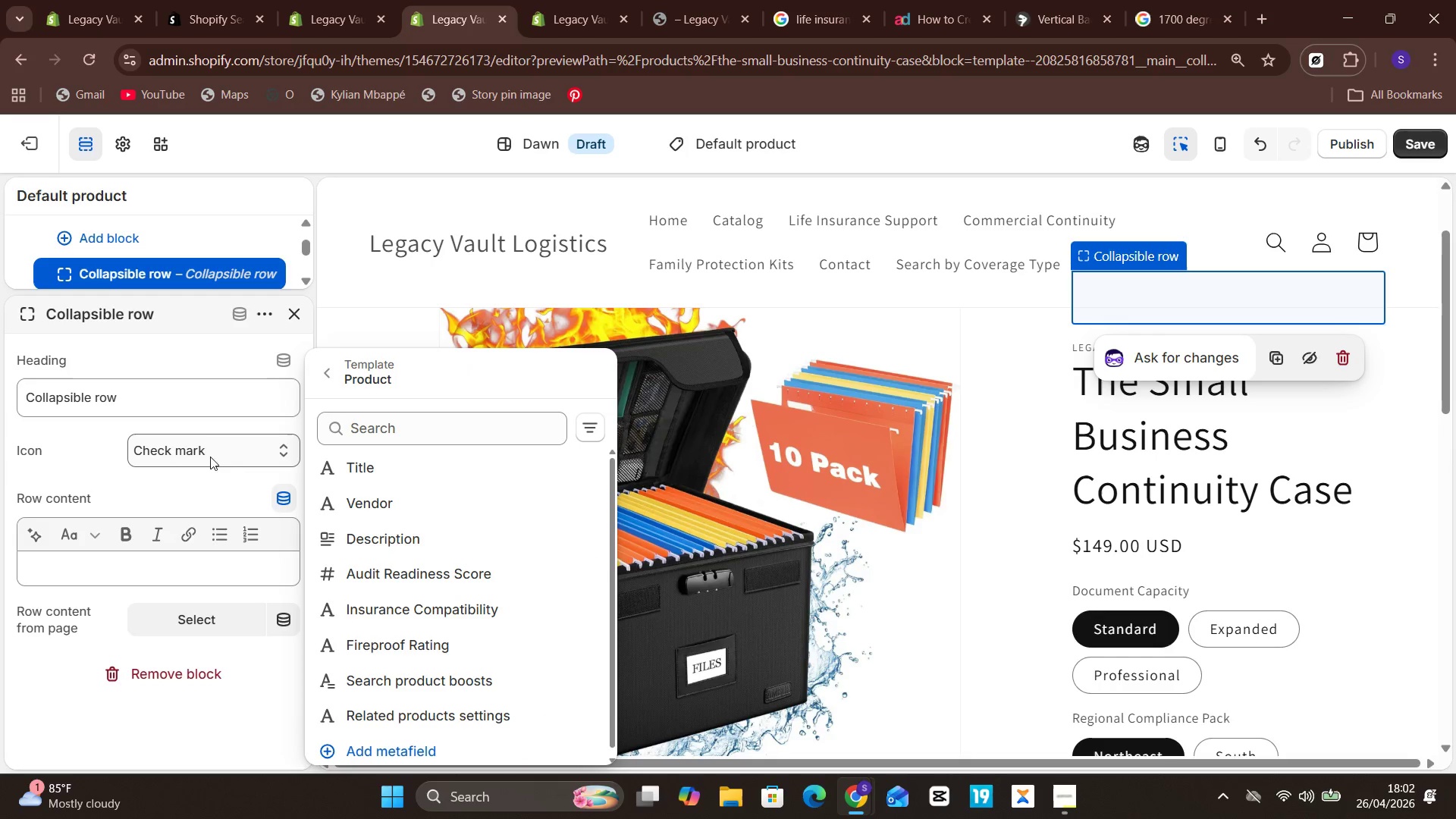 
left_click([77, 484])
 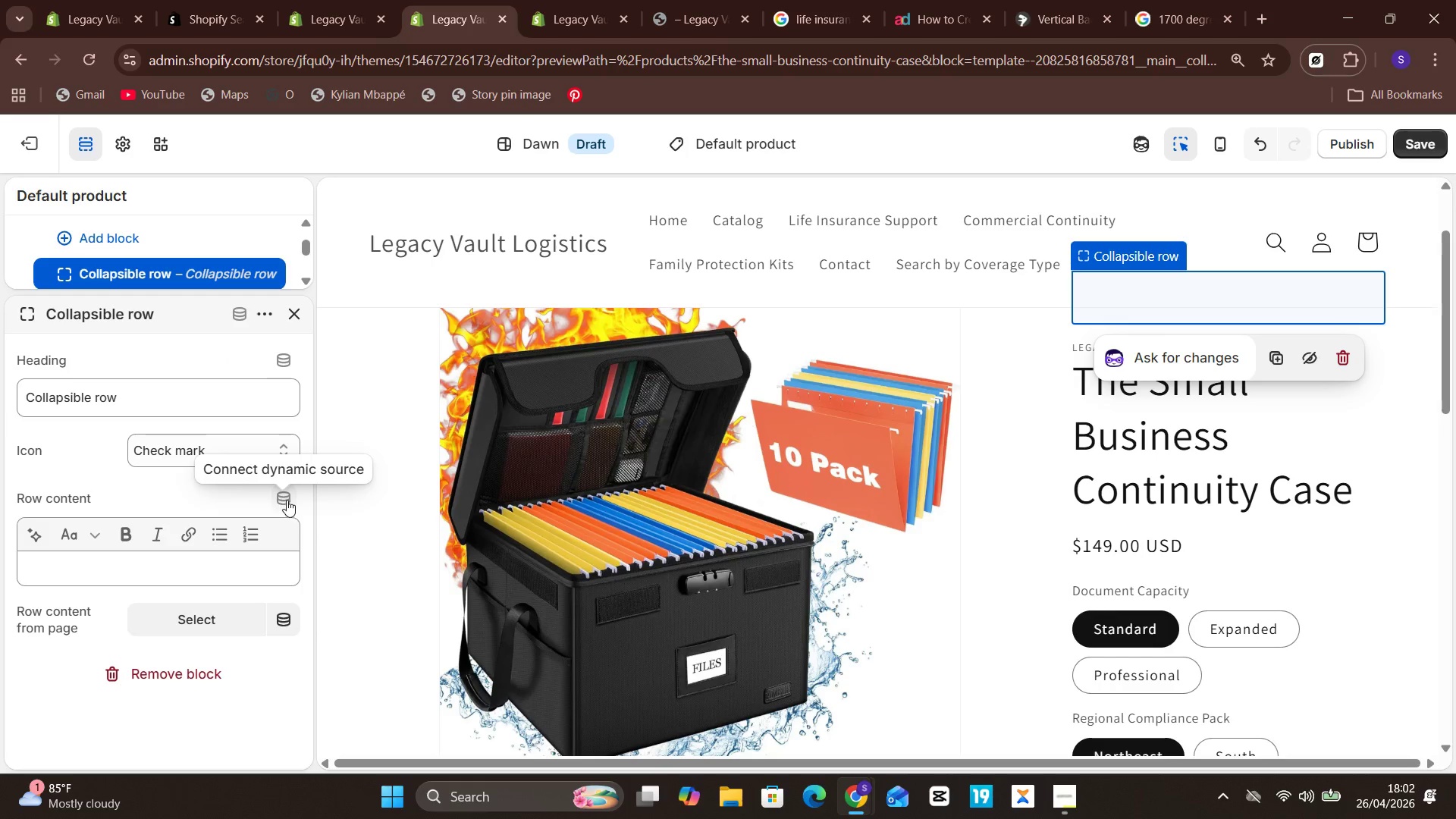 
left_click([291, 492])
 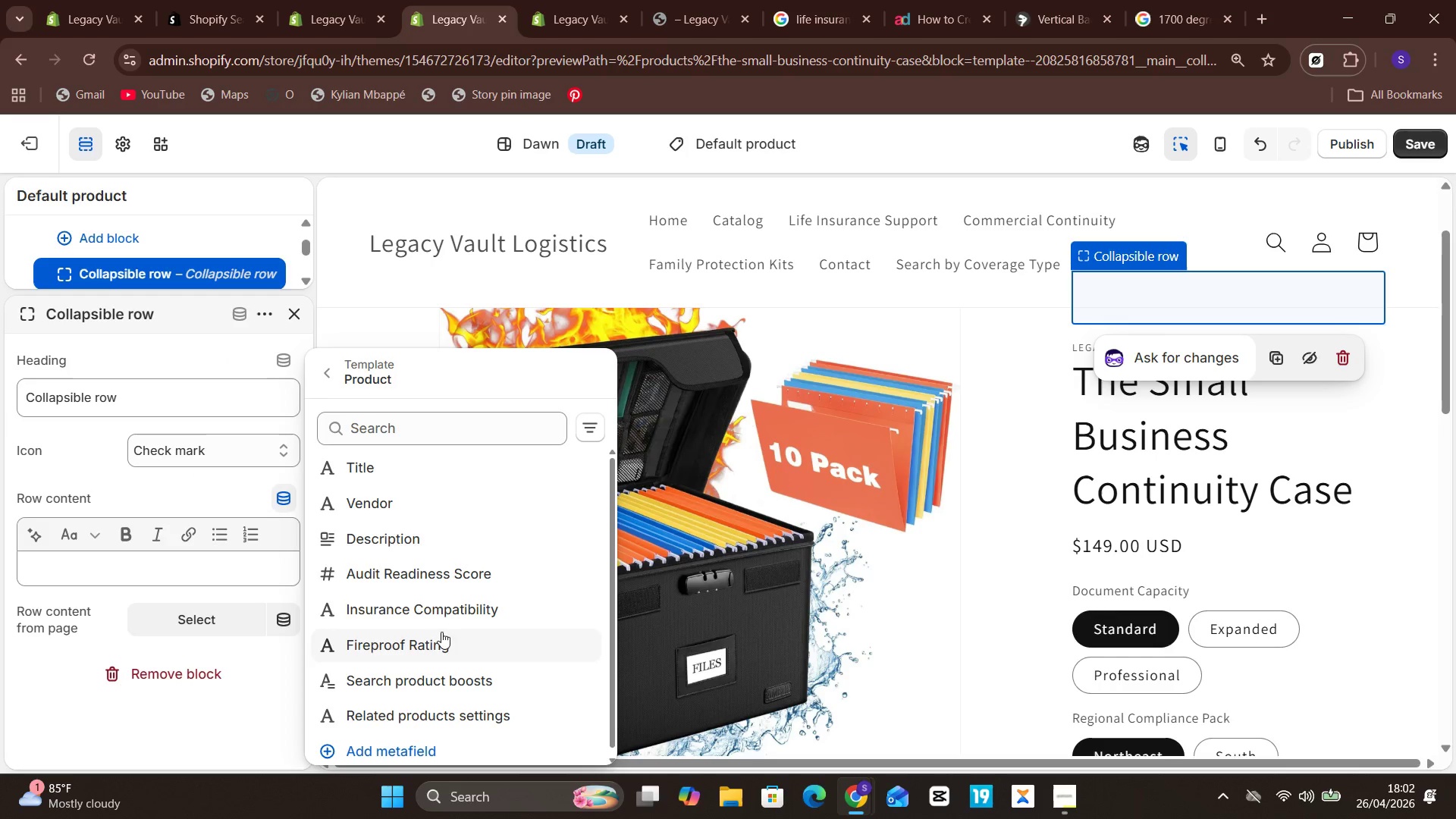 
left_click([462, 614])
 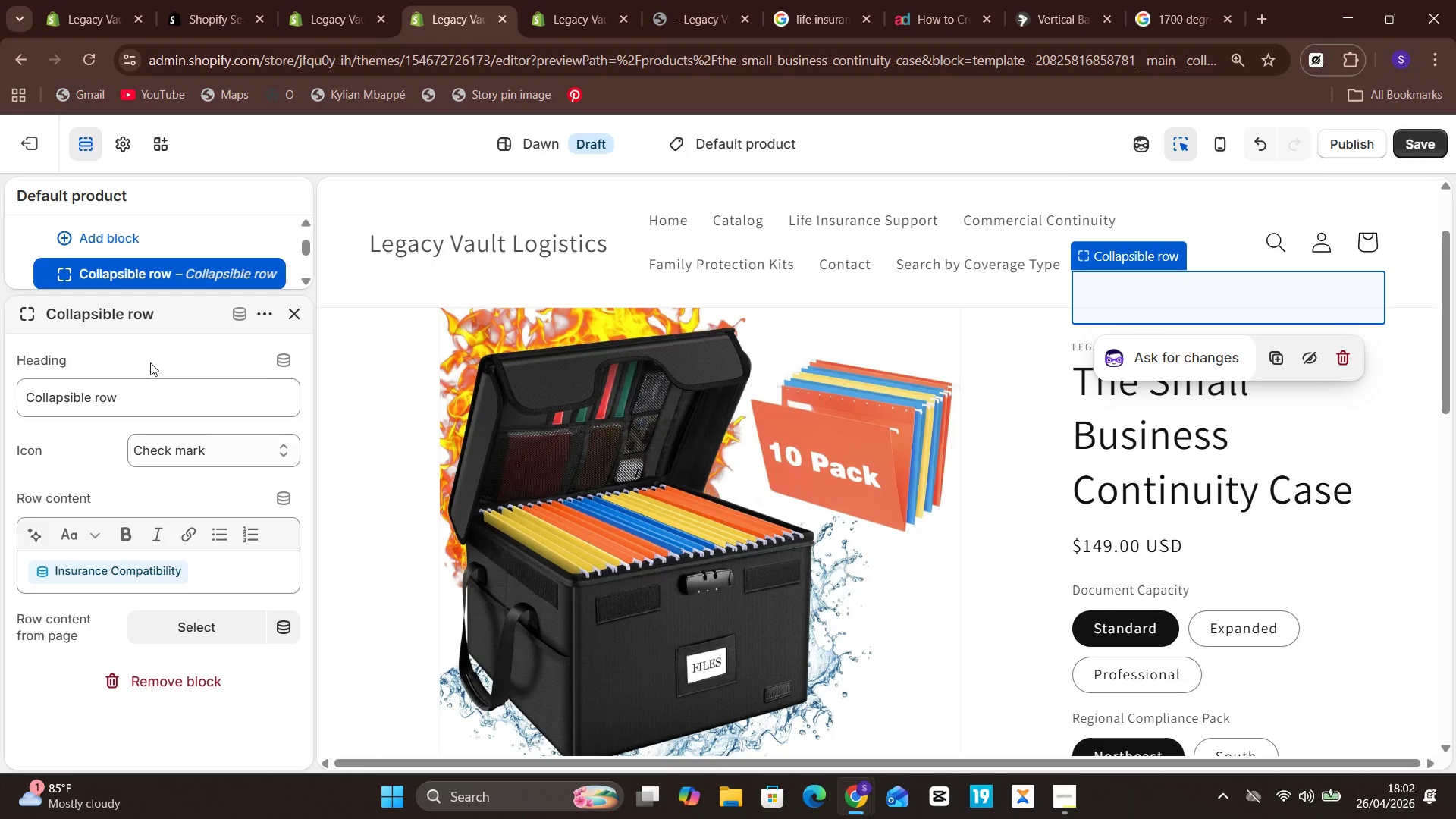 
left_click([149, 386])
 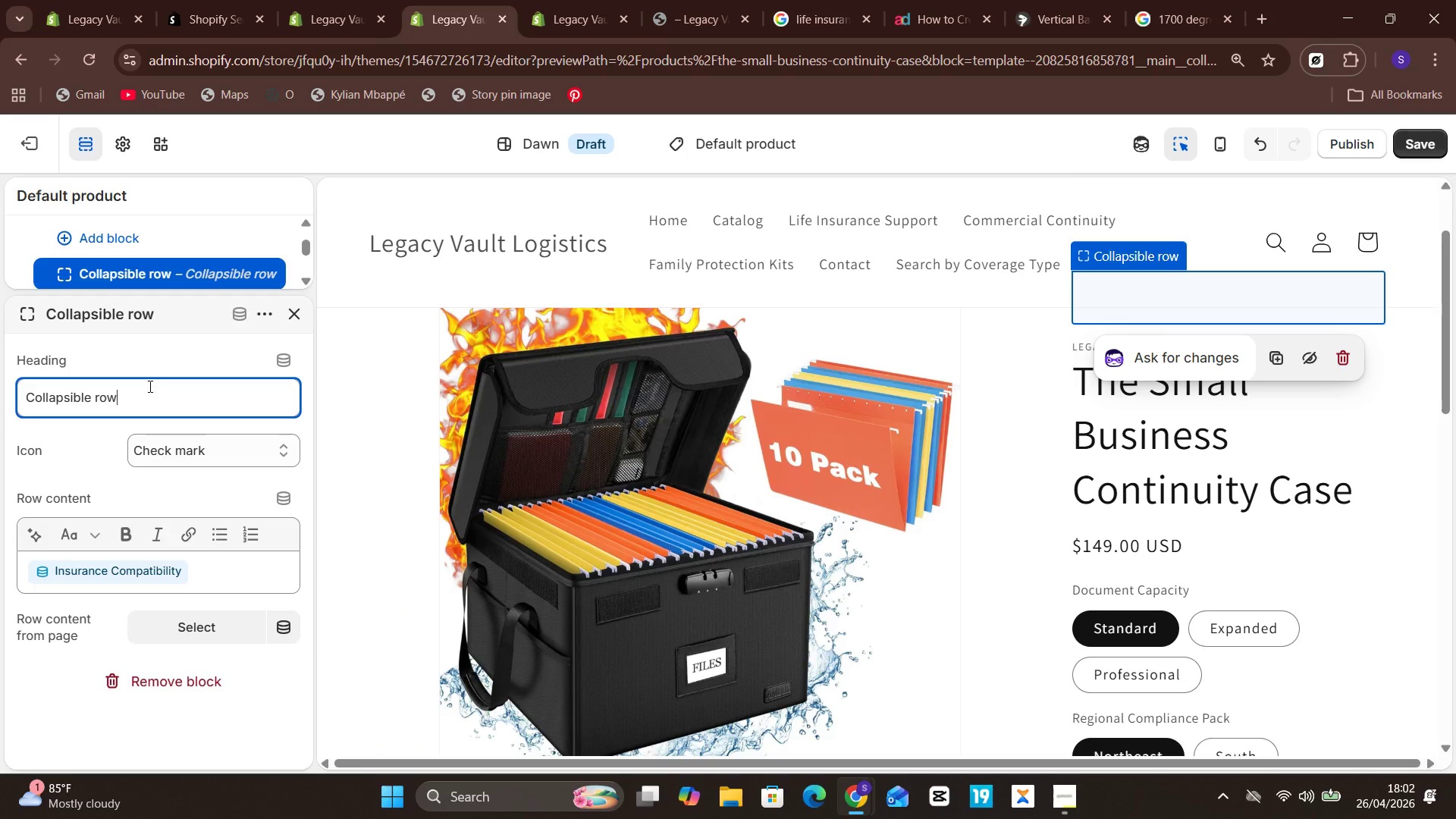 
hold_key(key=BracketRight, duration=0.36)
 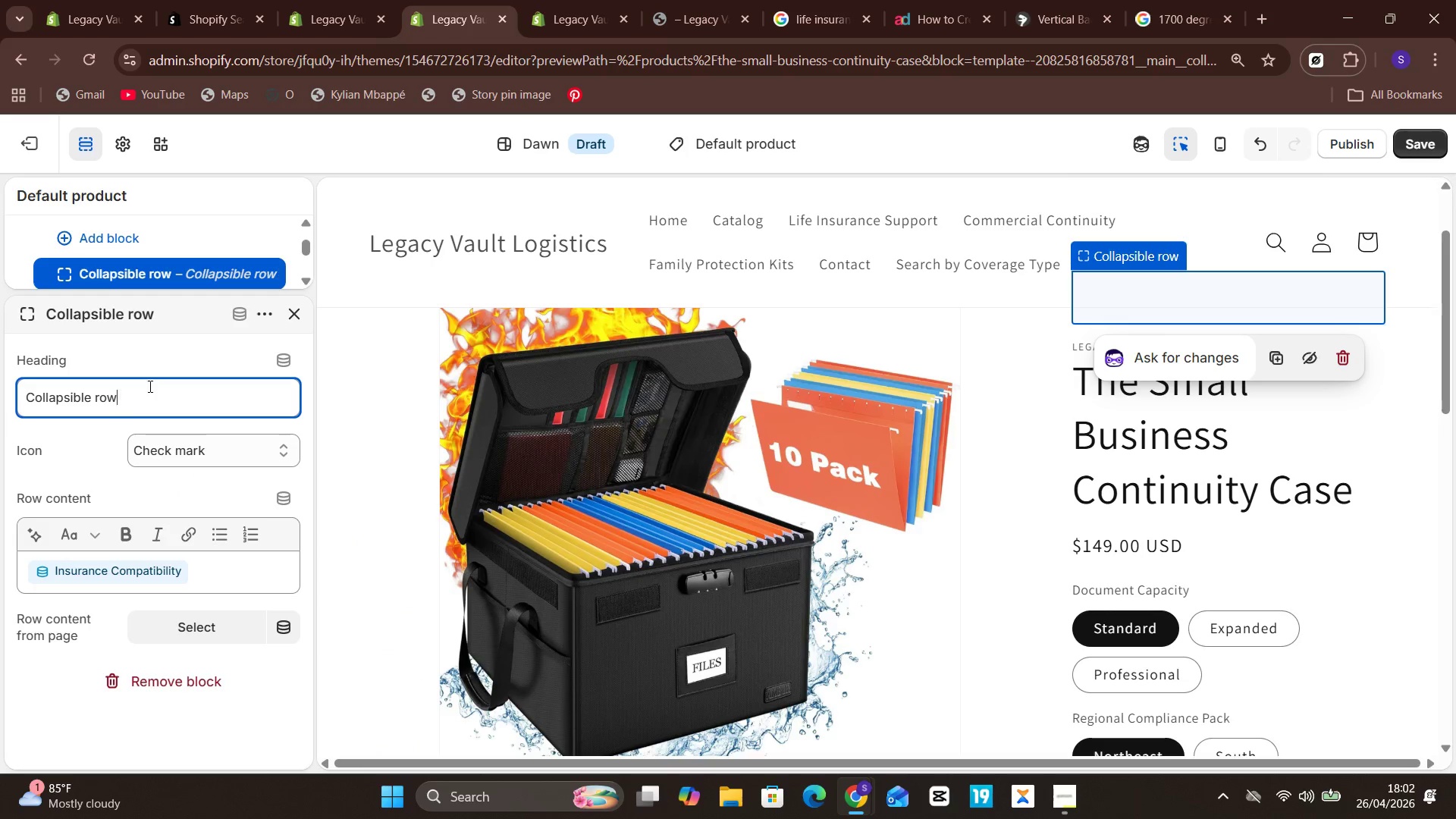 
hold_key(key=Backspace, duration=0.41)
 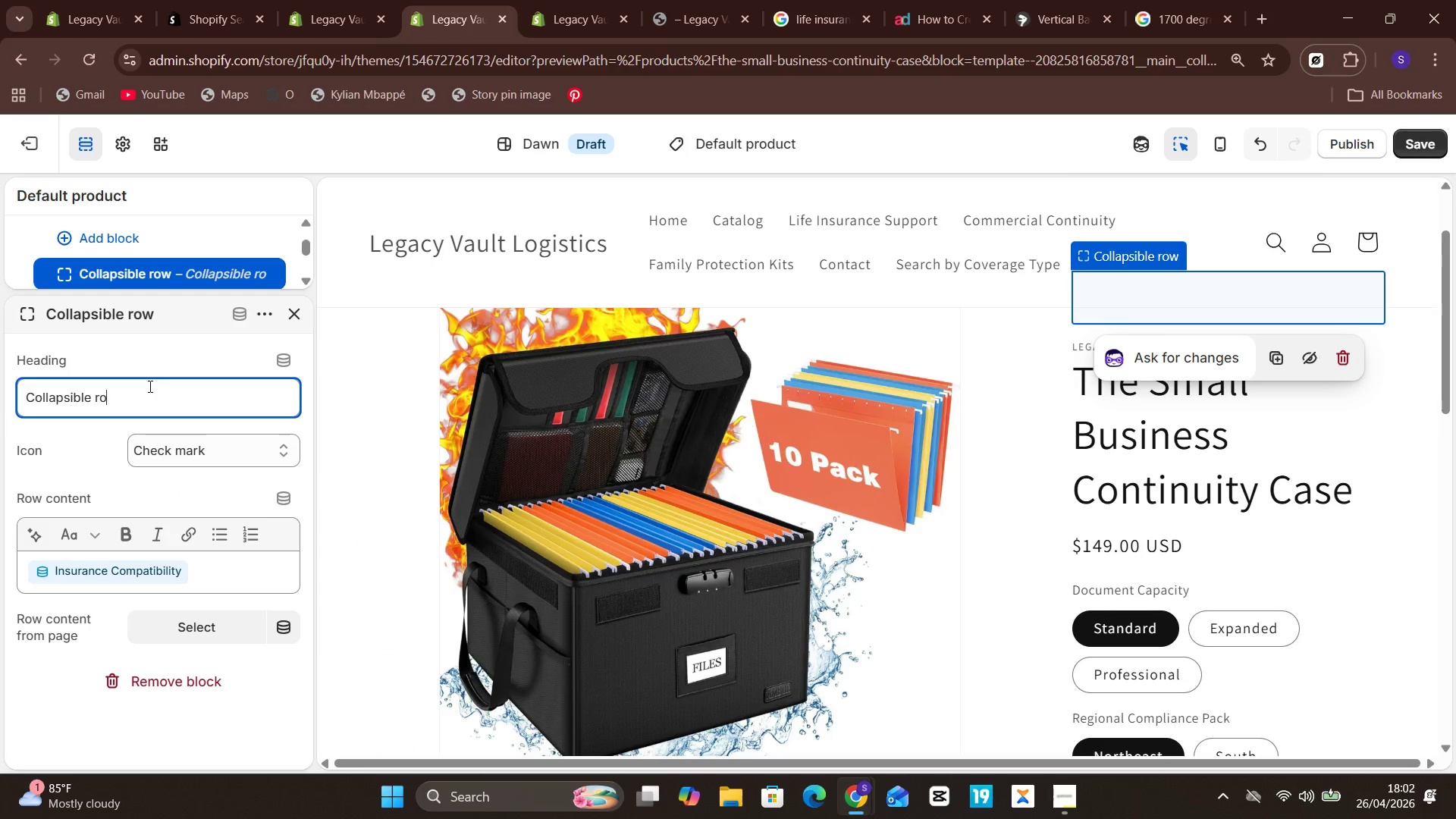 
key(Backspace)
key(Backspace)
key(Backspace)
key(Backspace)
key(Backspace)
key(Backspace)
type(Insurance Compatibility)
 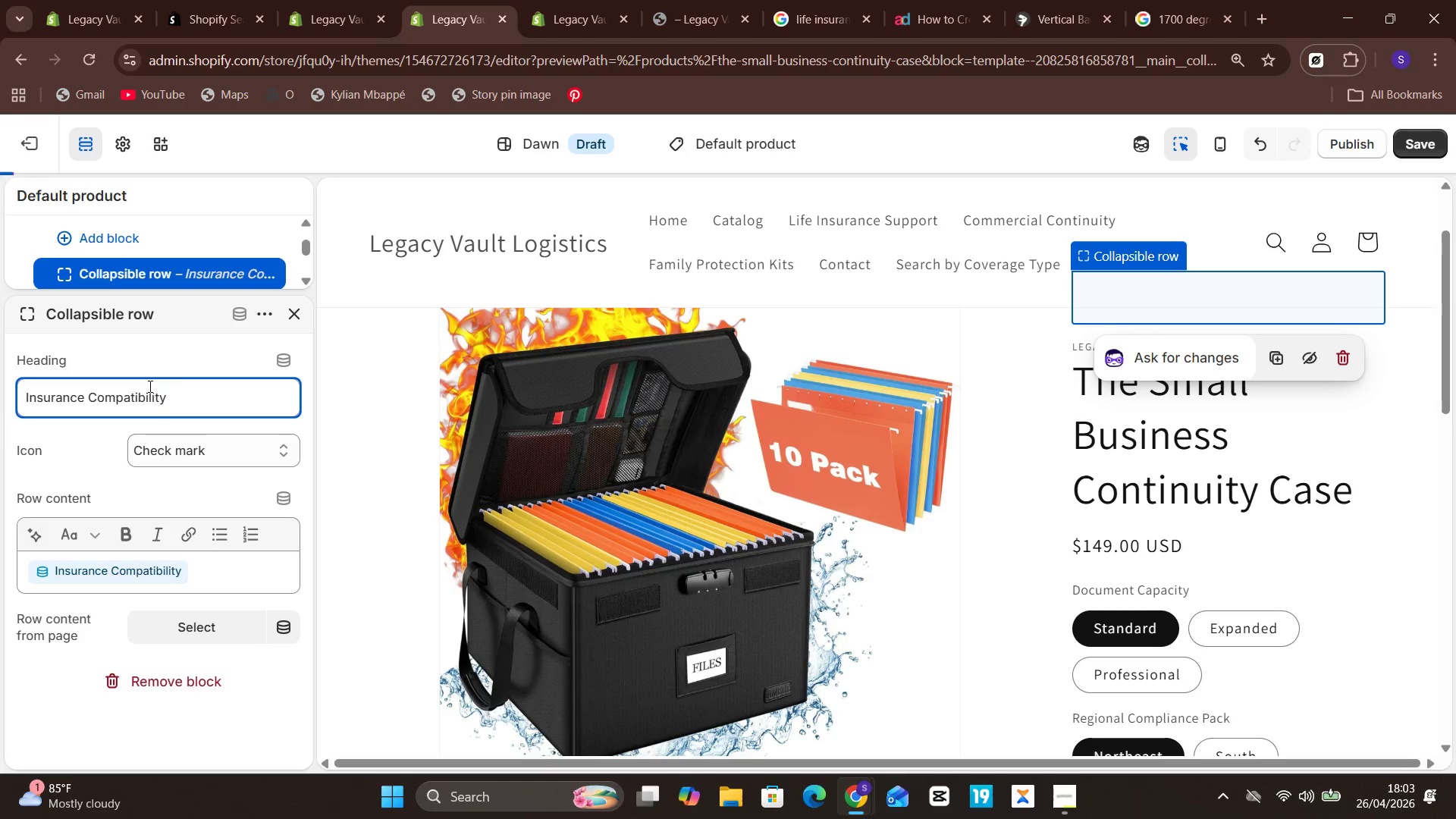 
left_click([227, 347])
 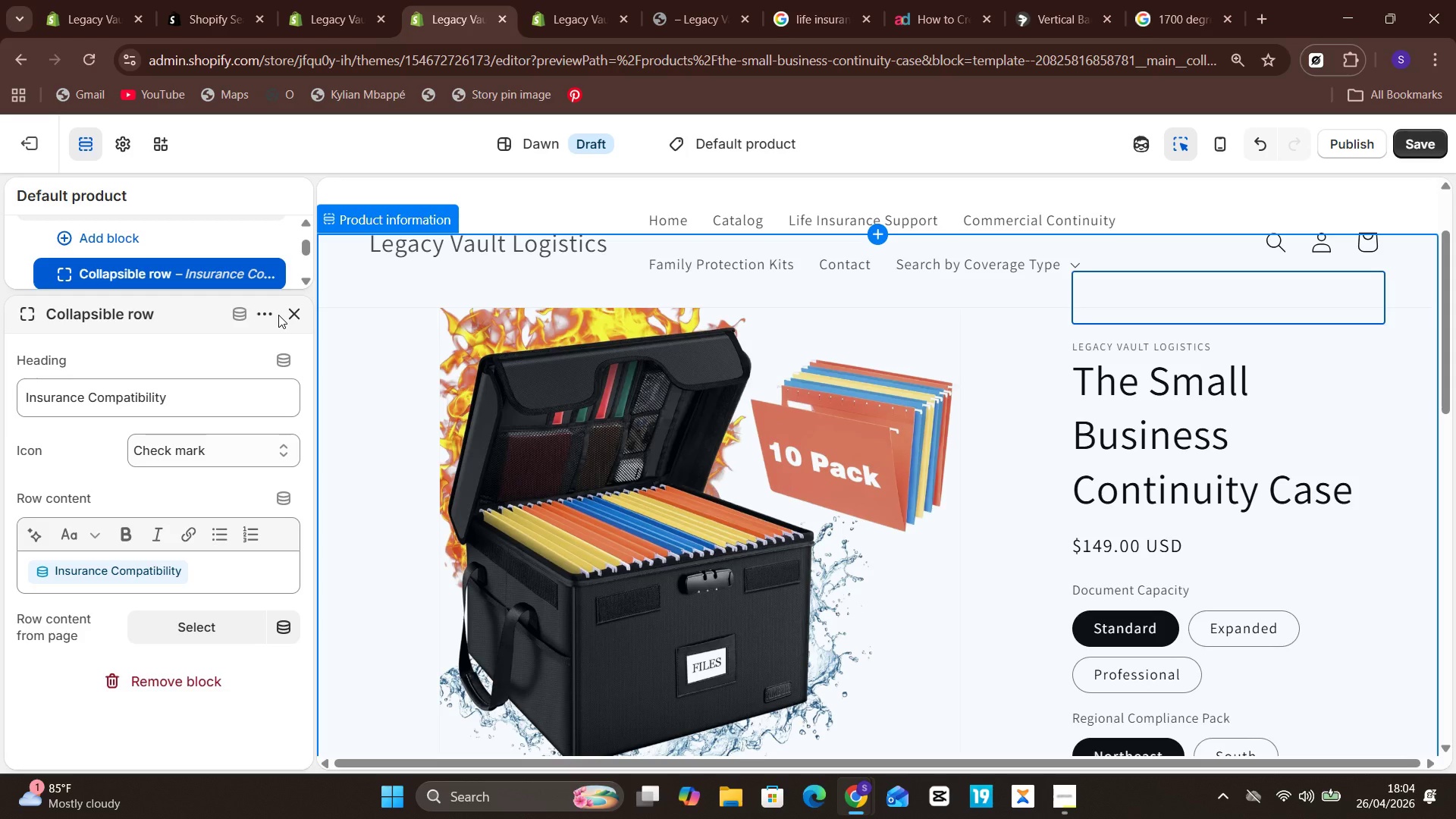 
left_click([281, 314])
 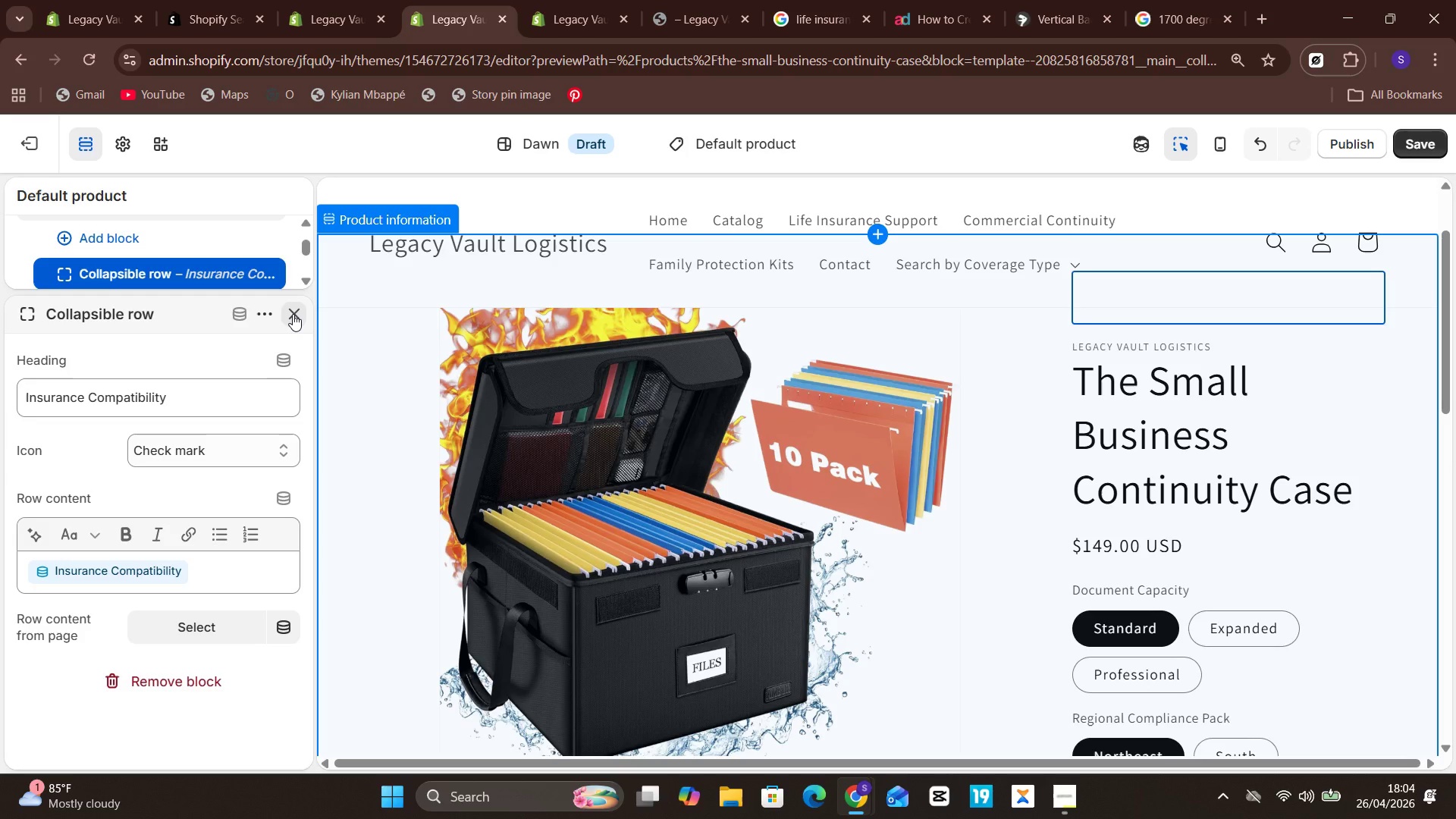 
left_click([293, 314])
 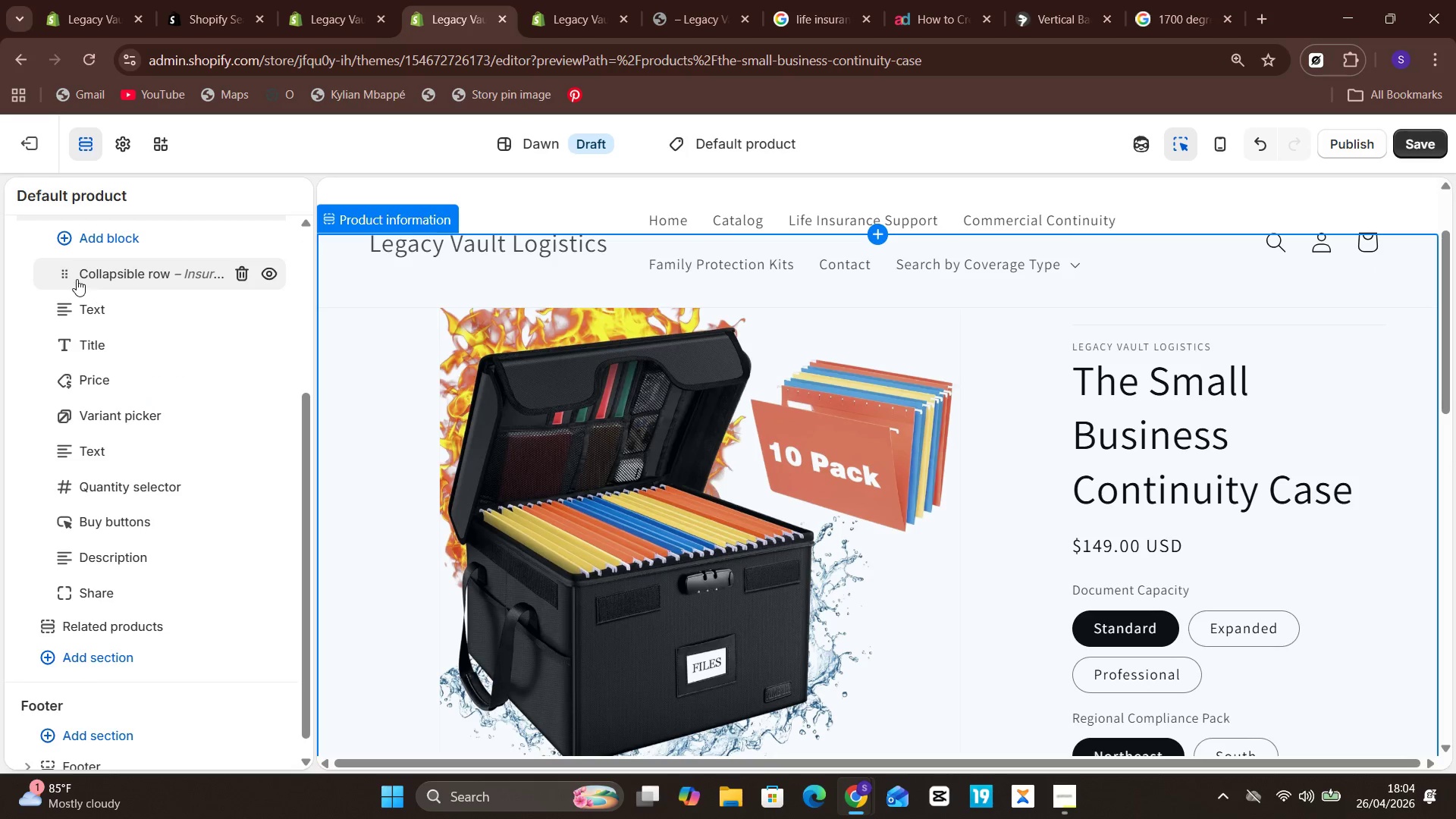 
left_click_drag(start_coordinate=[67, 275], to_coordinate=[78, 447])
 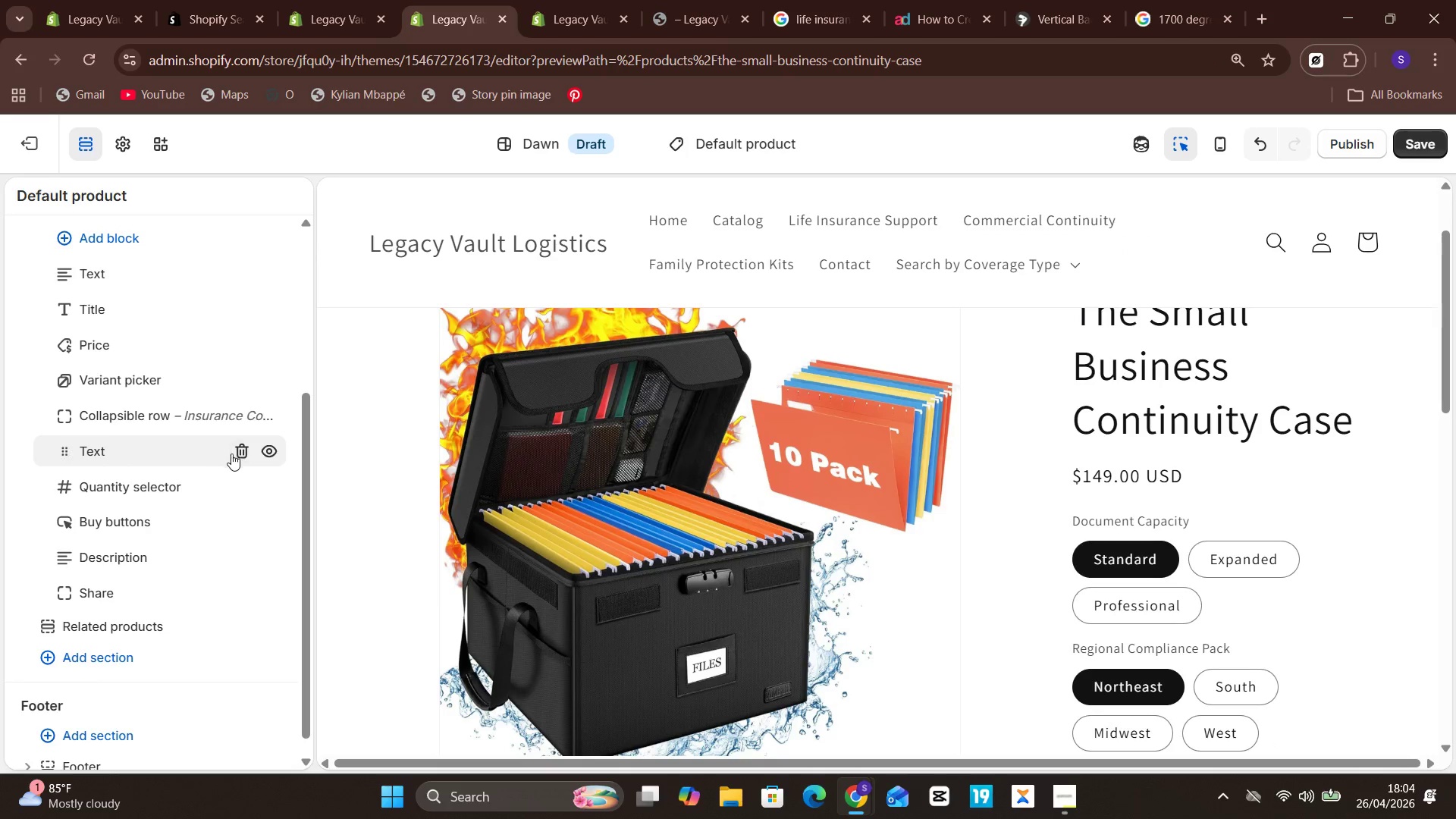 
left_click([243, 458])
 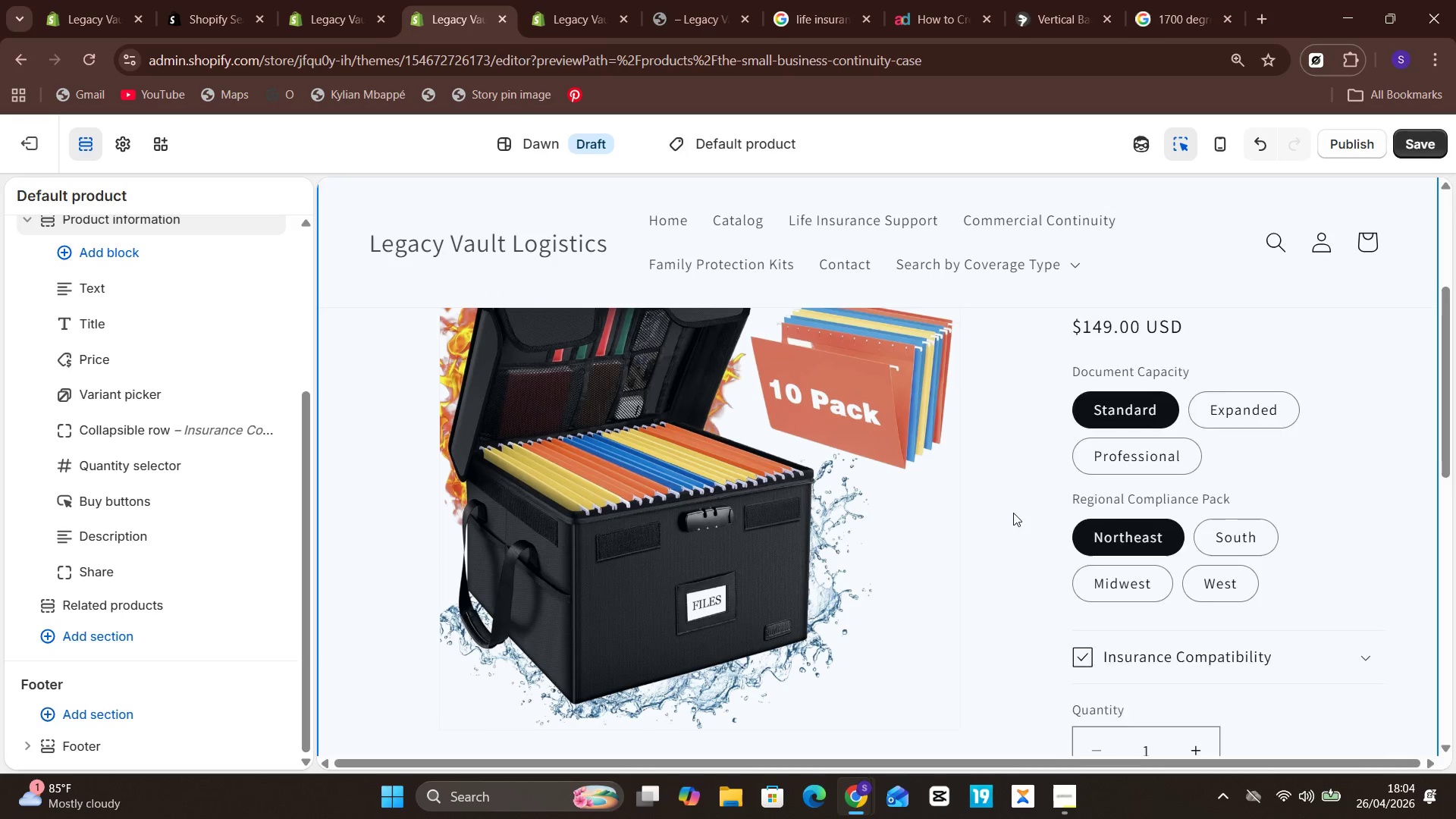 
wait(11.83)
 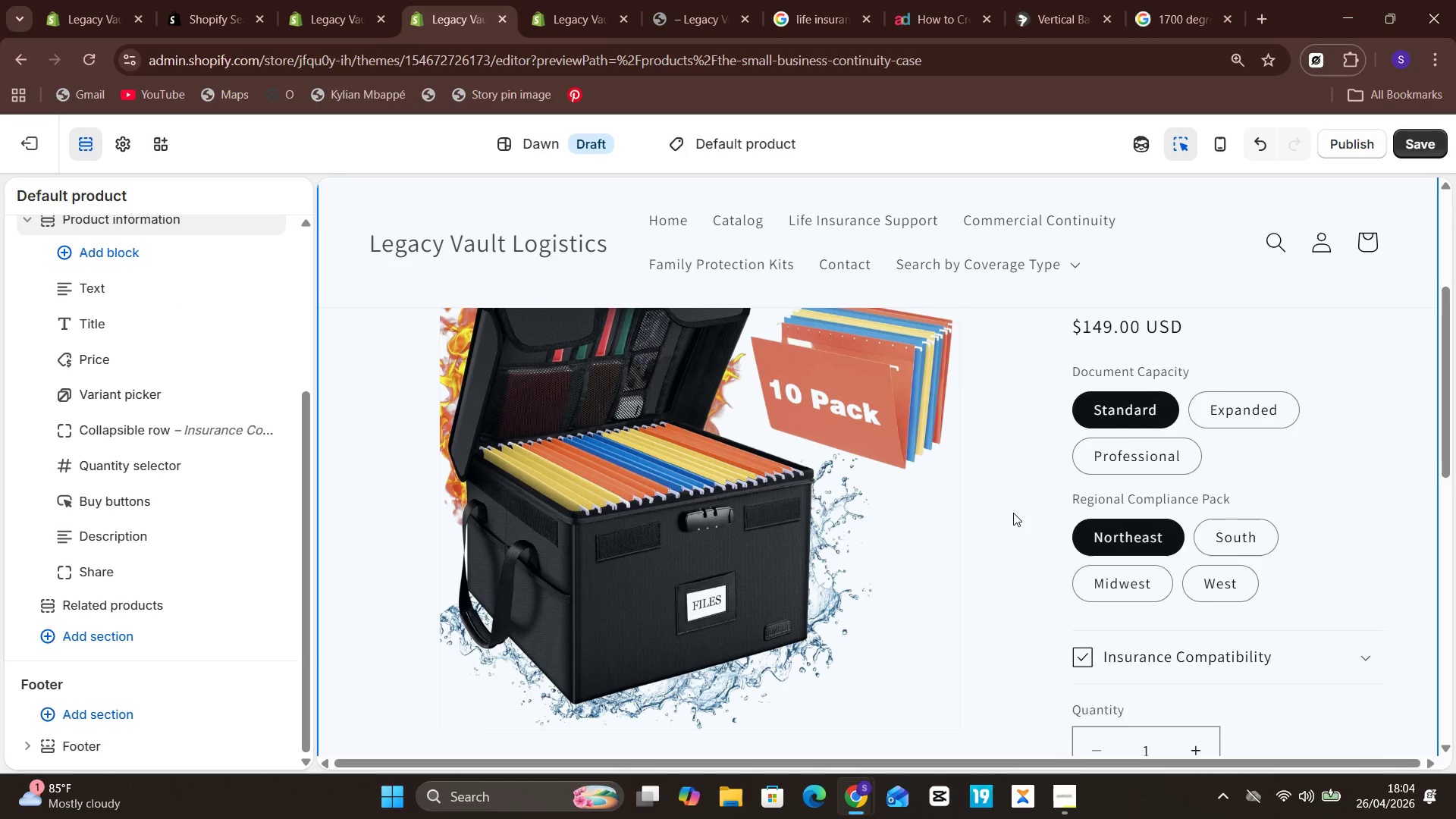 
left_click([111, 243])
 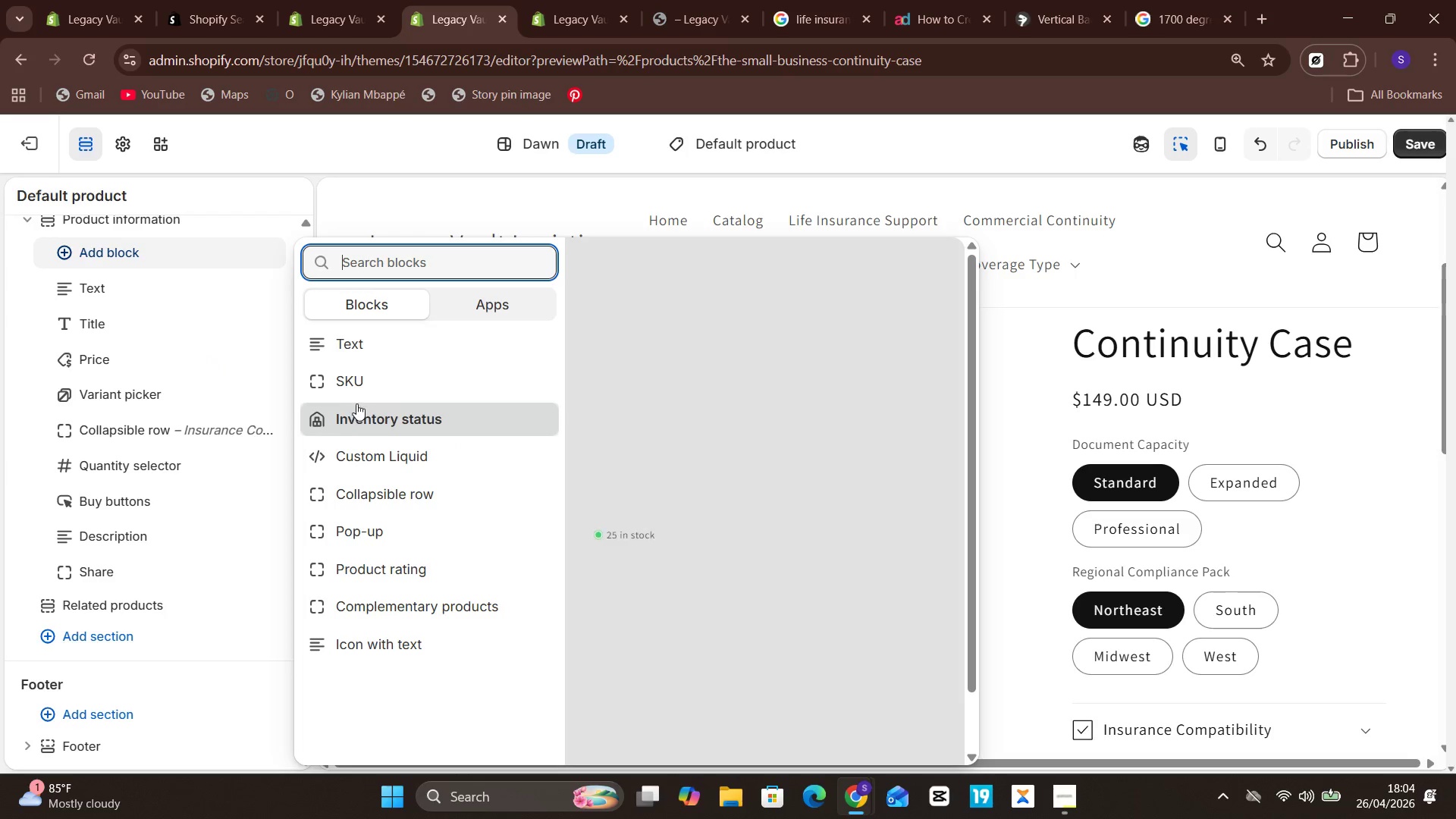 
left_click([369, 495])
 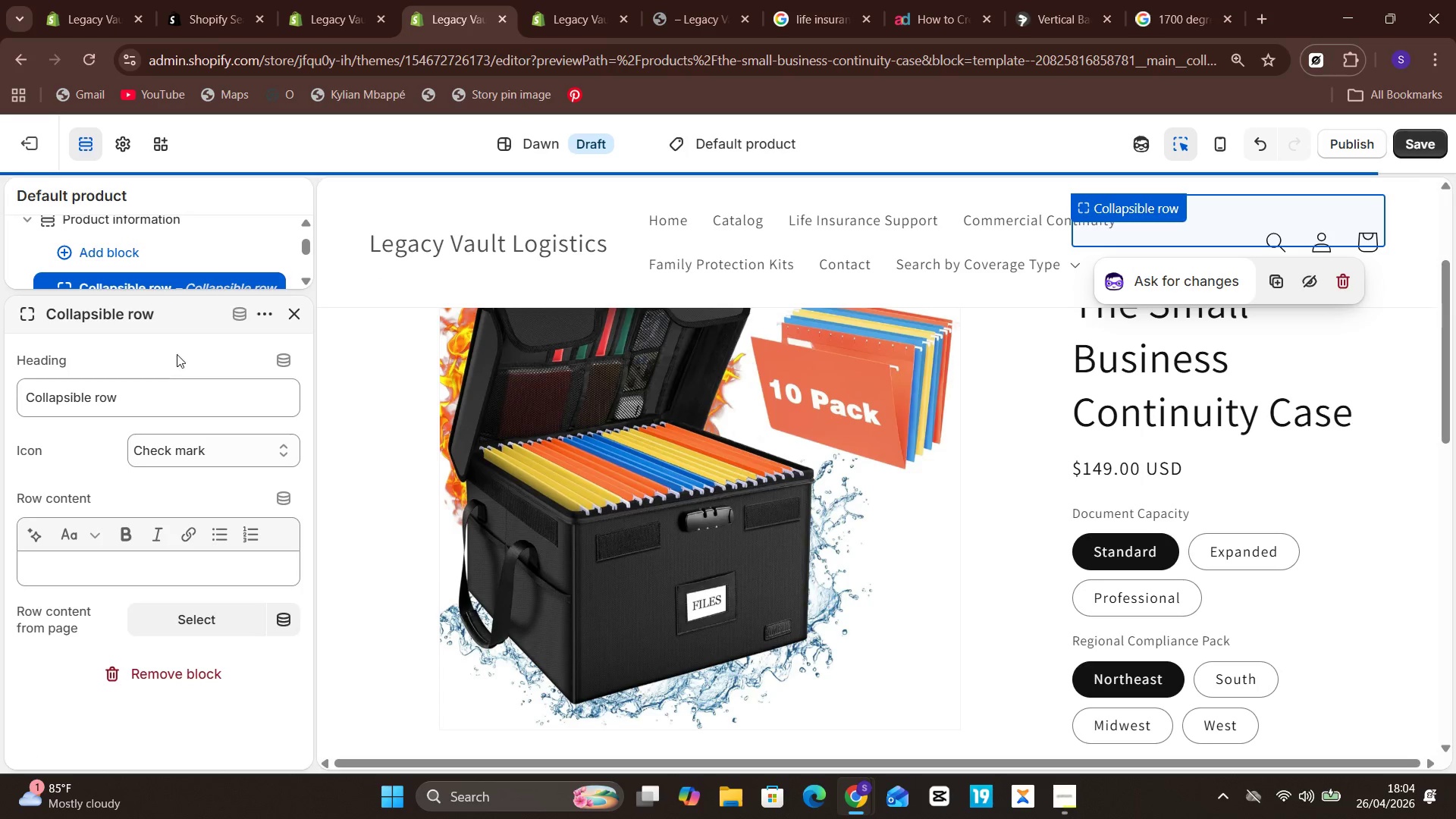 
left_click([174, 389])
 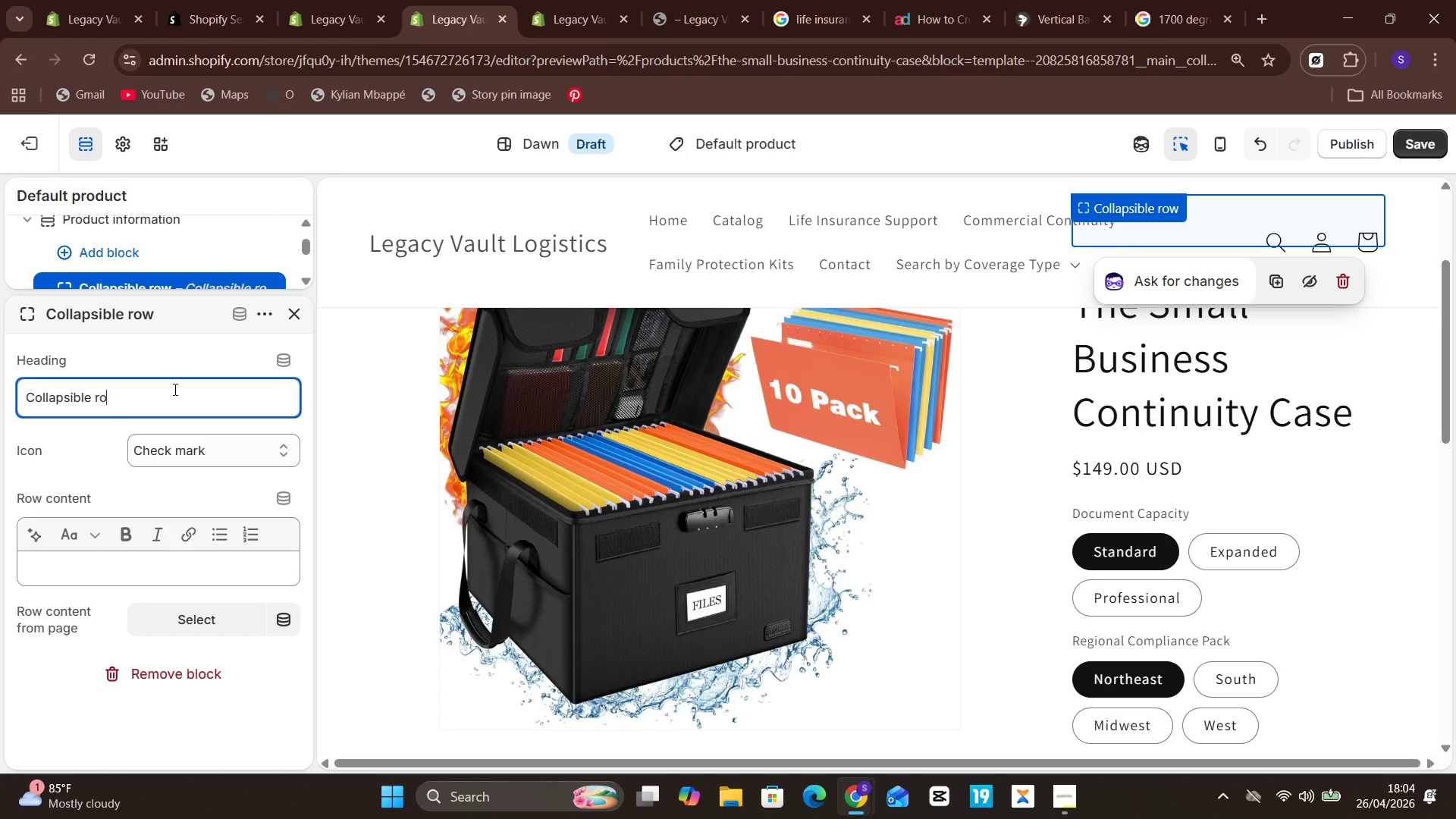 
hold_key(key=Backspace, duration=1.11)
 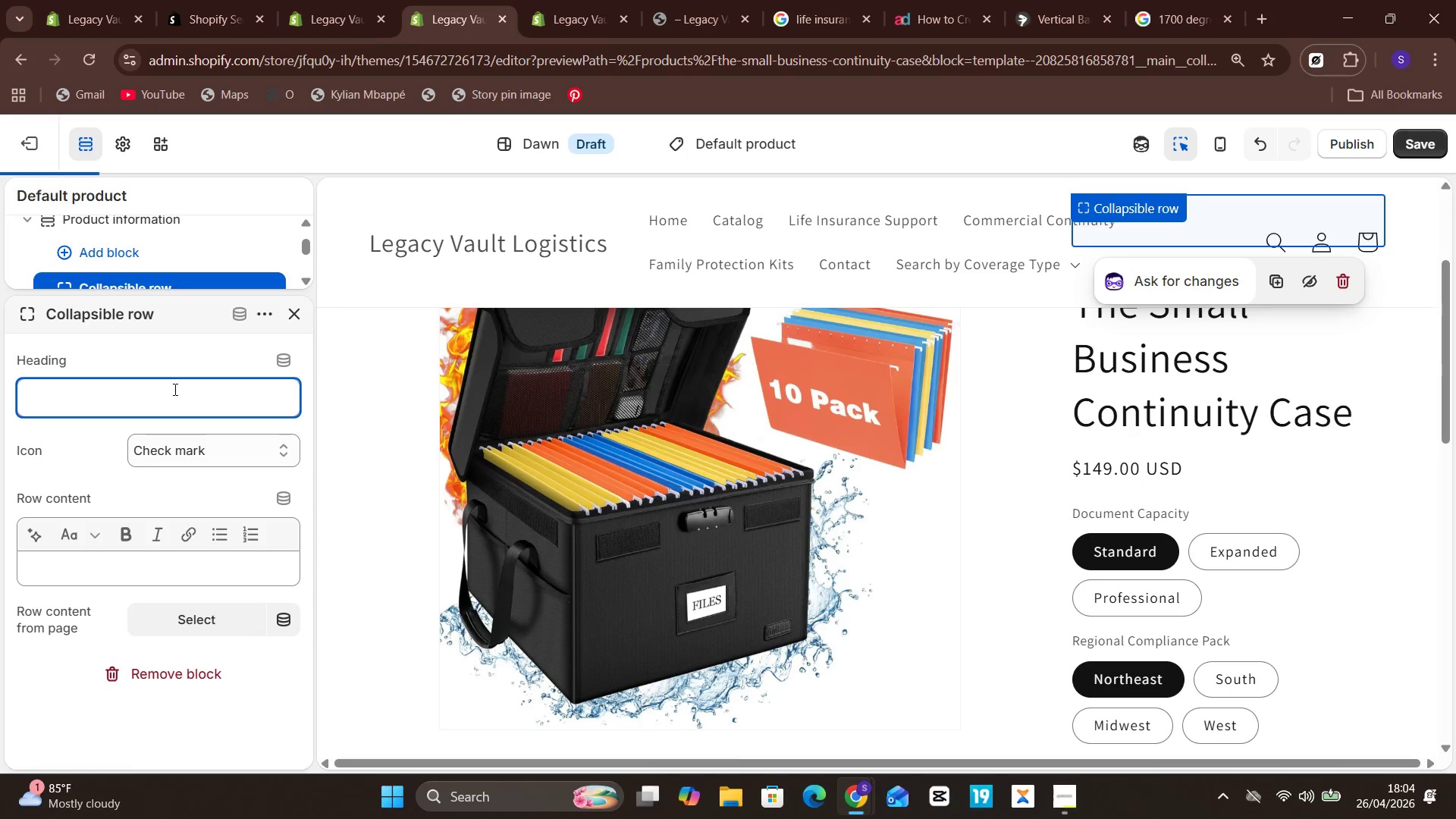 
type(Audit Readiness Score)
 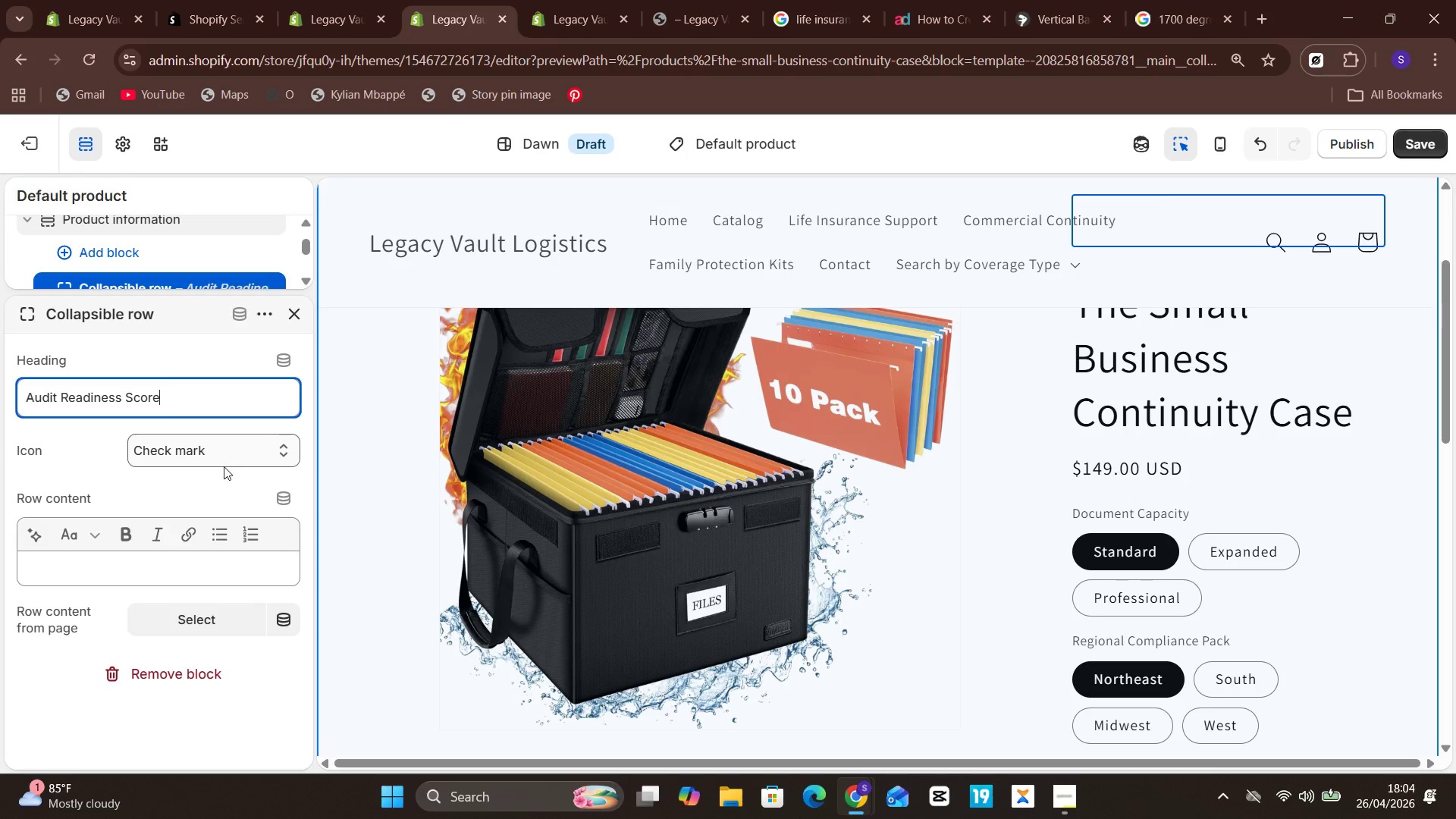 
wait(5.75)
 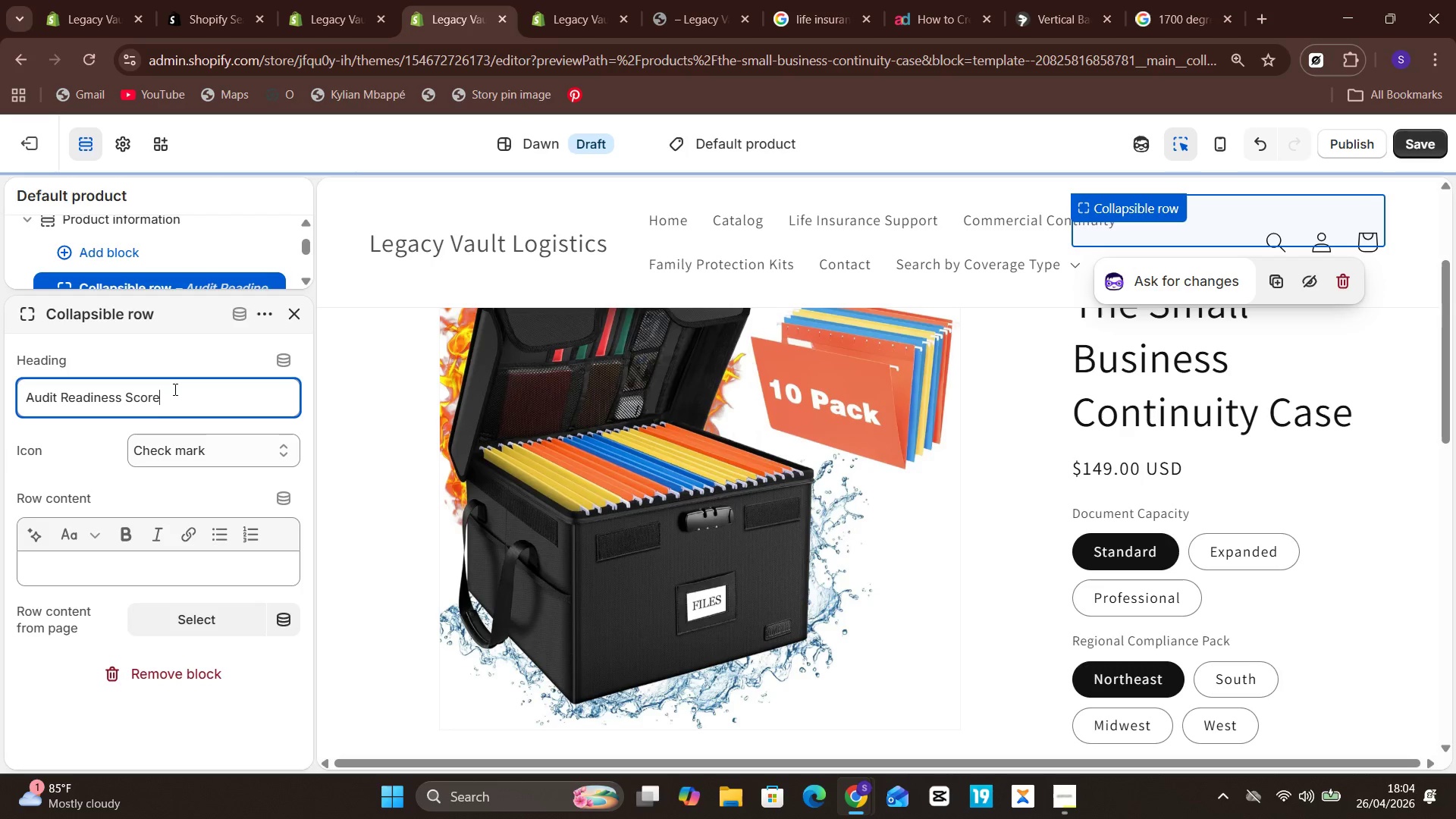 
left_click([284, 494])
 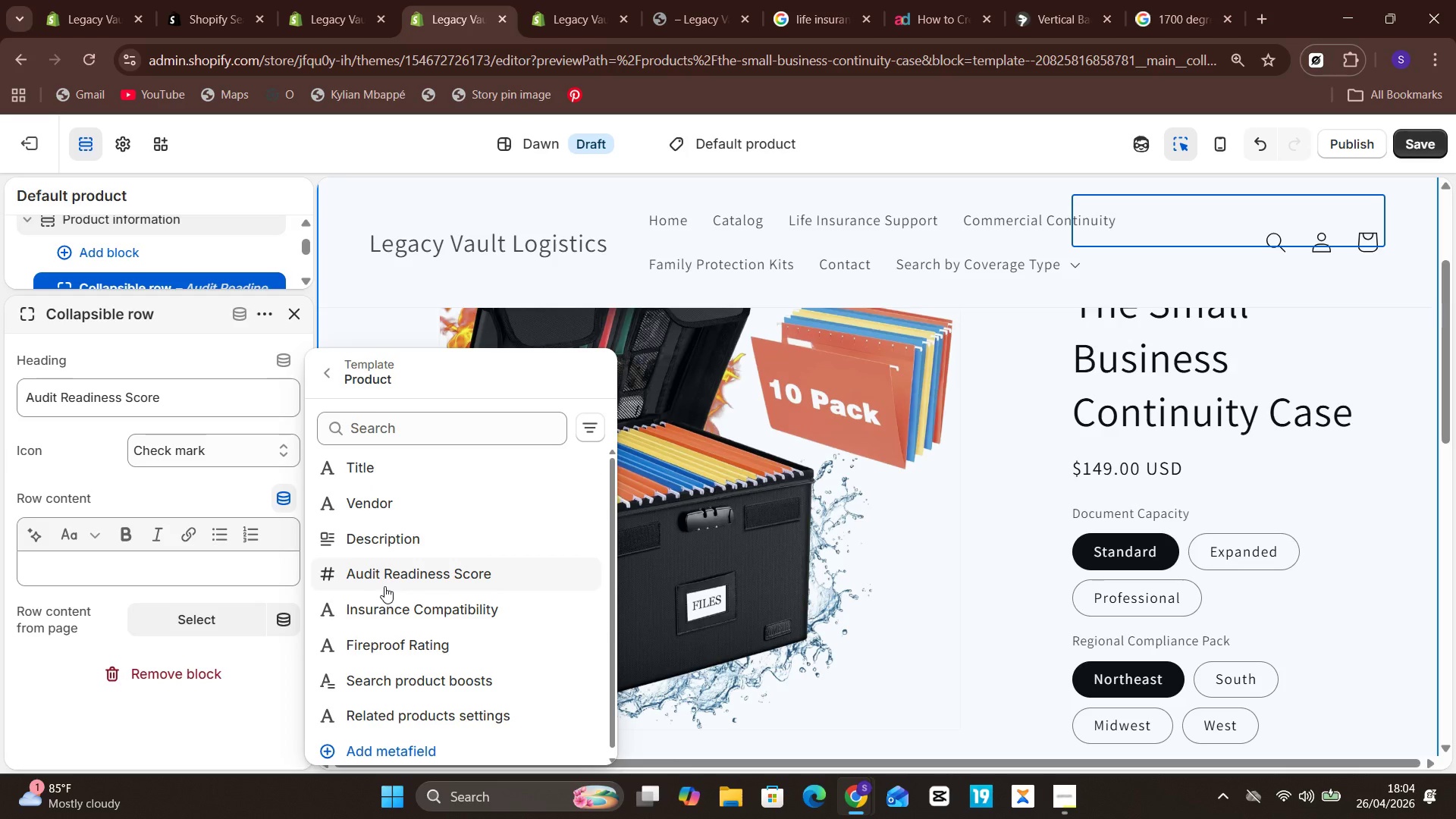 
left_click([391, 584])
 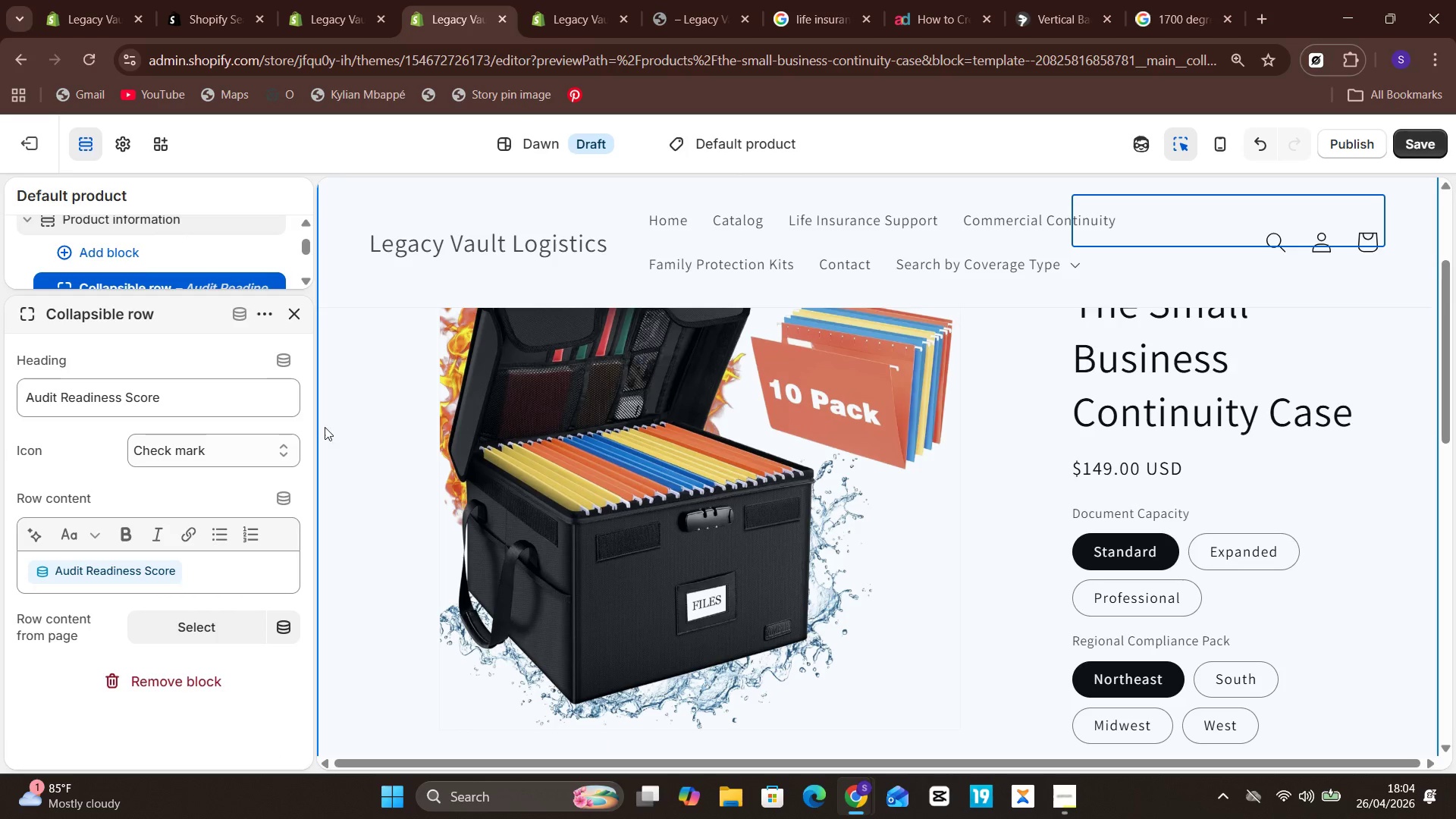 
left_click([293, 311])
 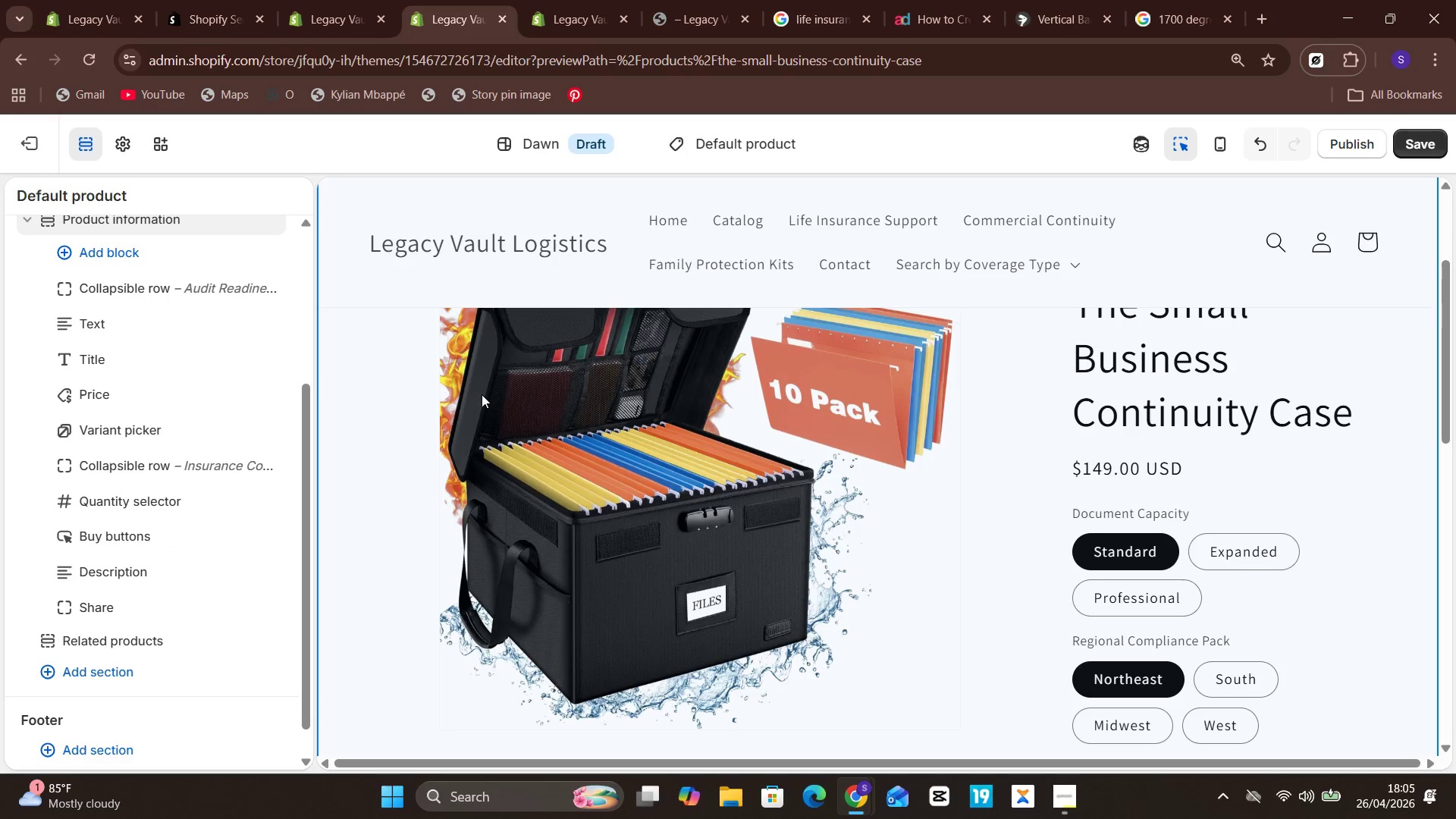 
wait(6.47)
 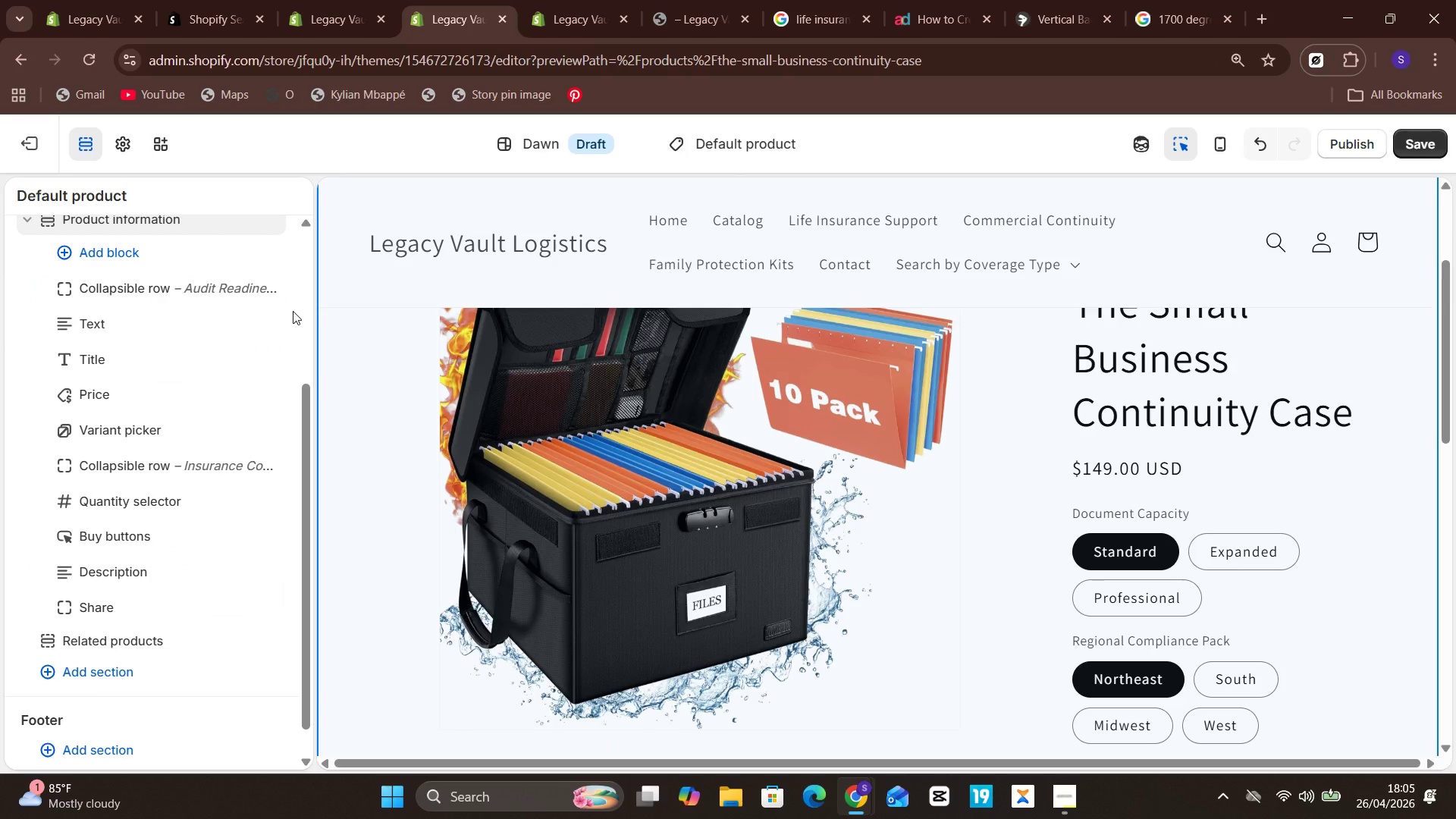 
left_click_drag(start_coordinate=[66, 287], to_coordinate=[67, 491])
 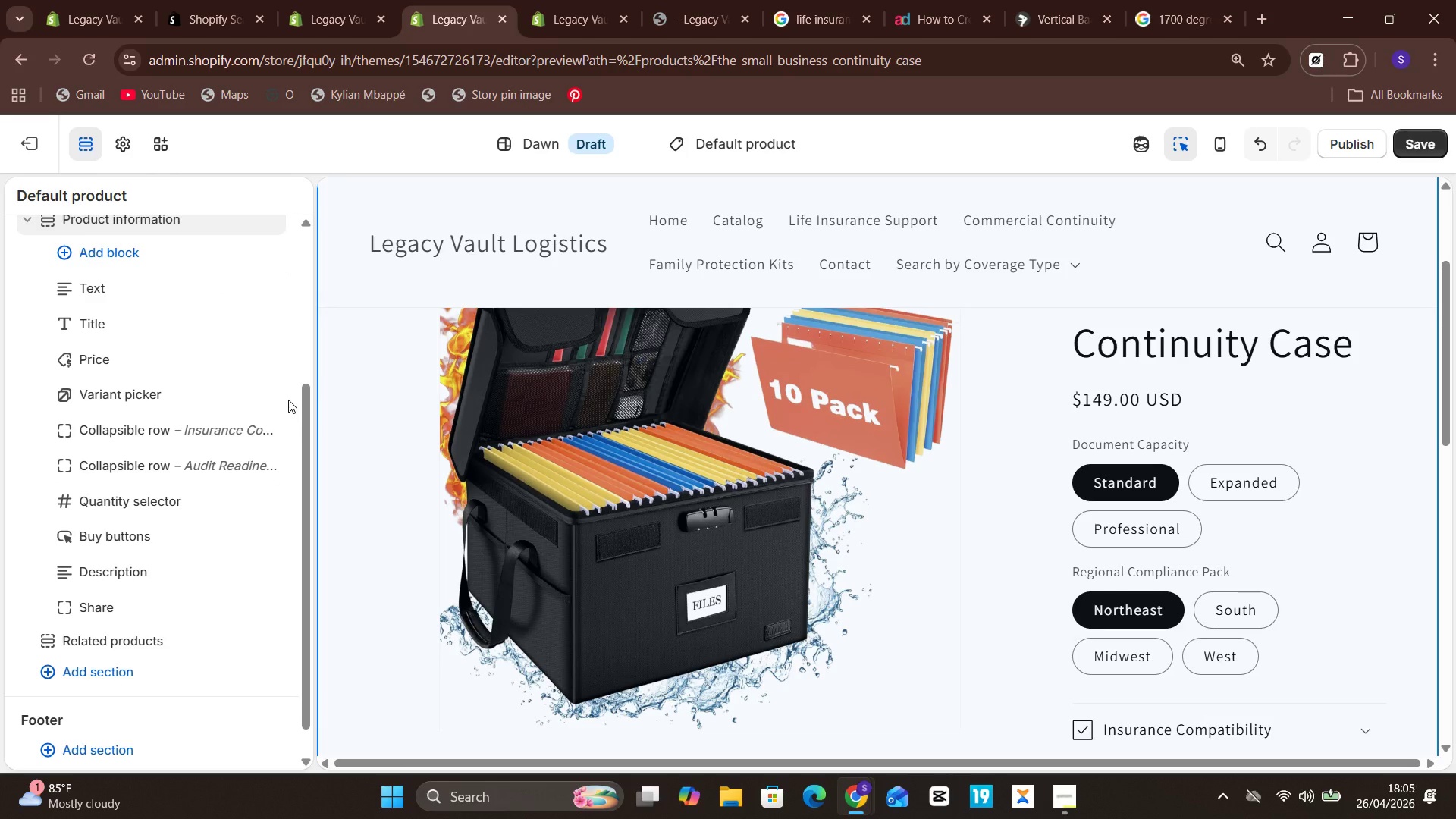 
wait(9.06)
 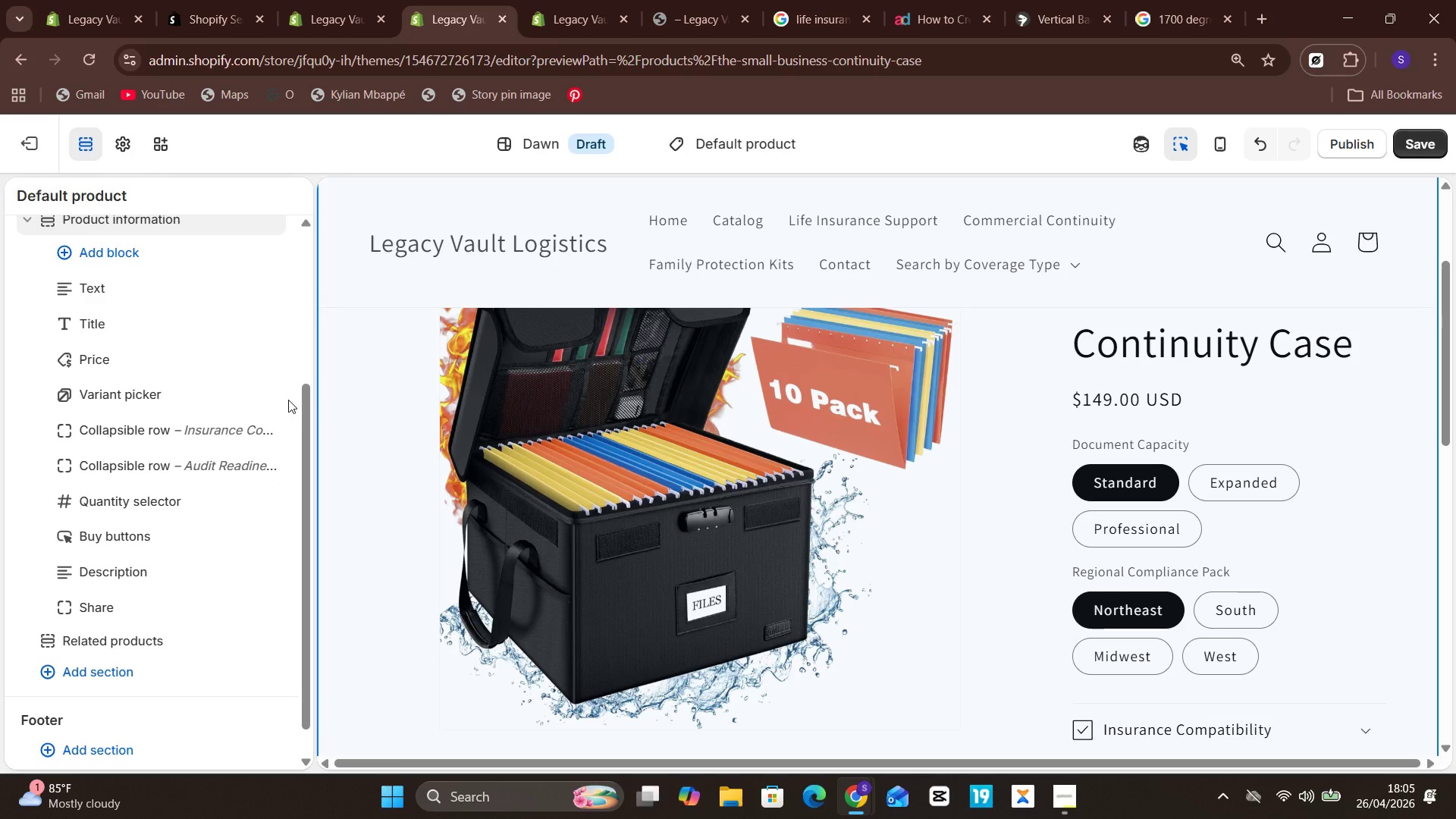 
left_click([108, 221])
 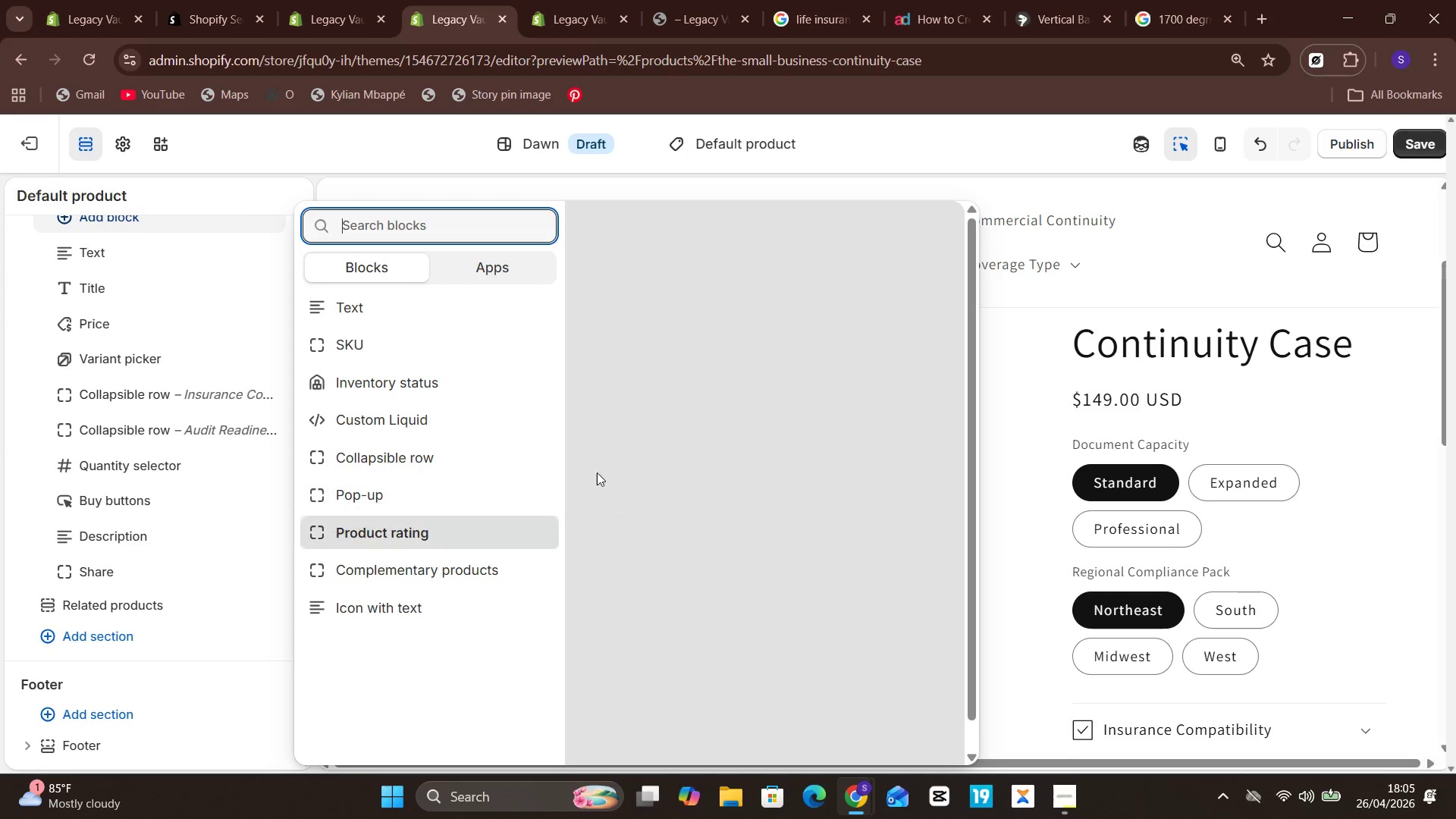 
left_click([457, 450])
 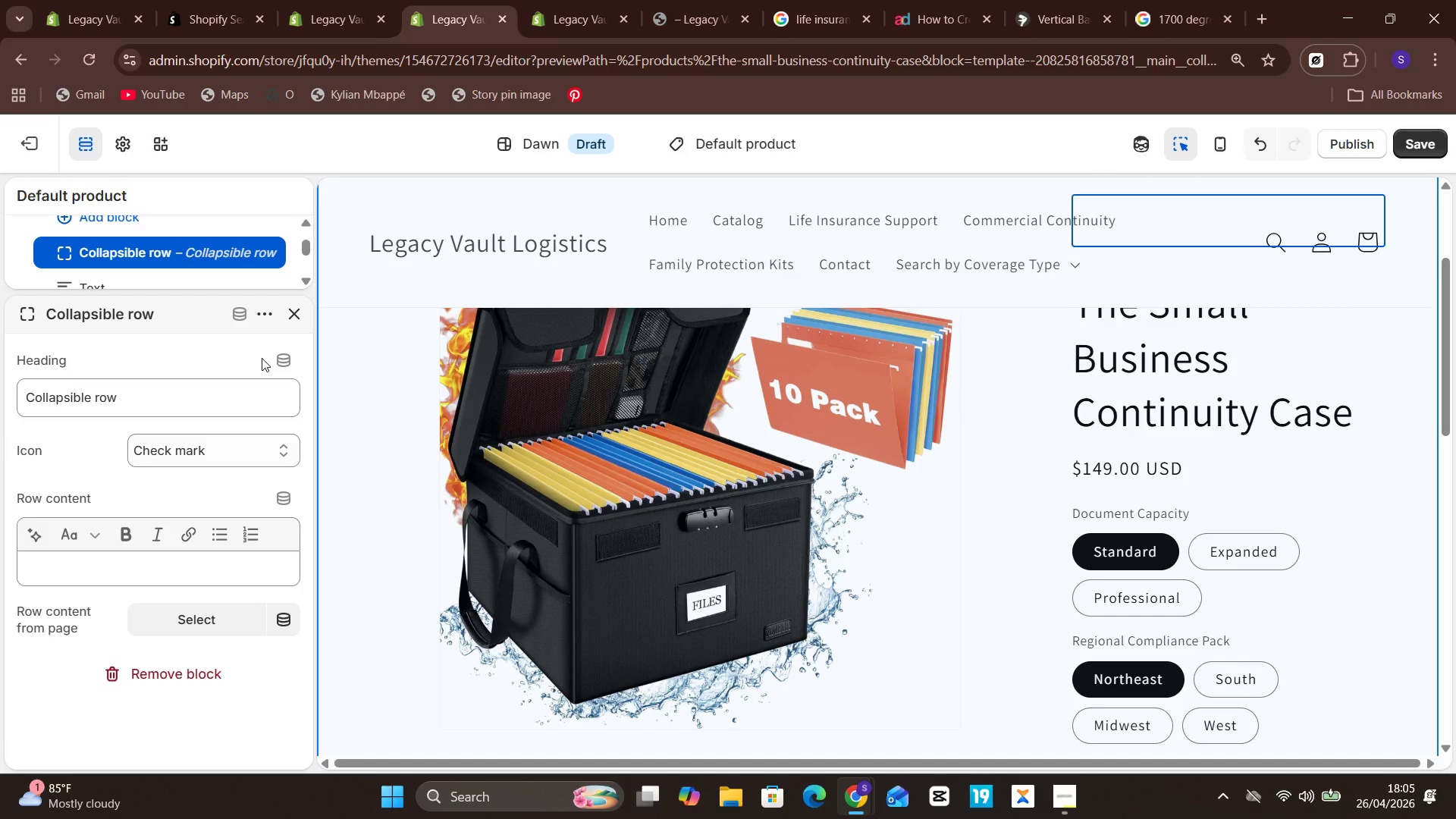 
left_click([178, 394])
 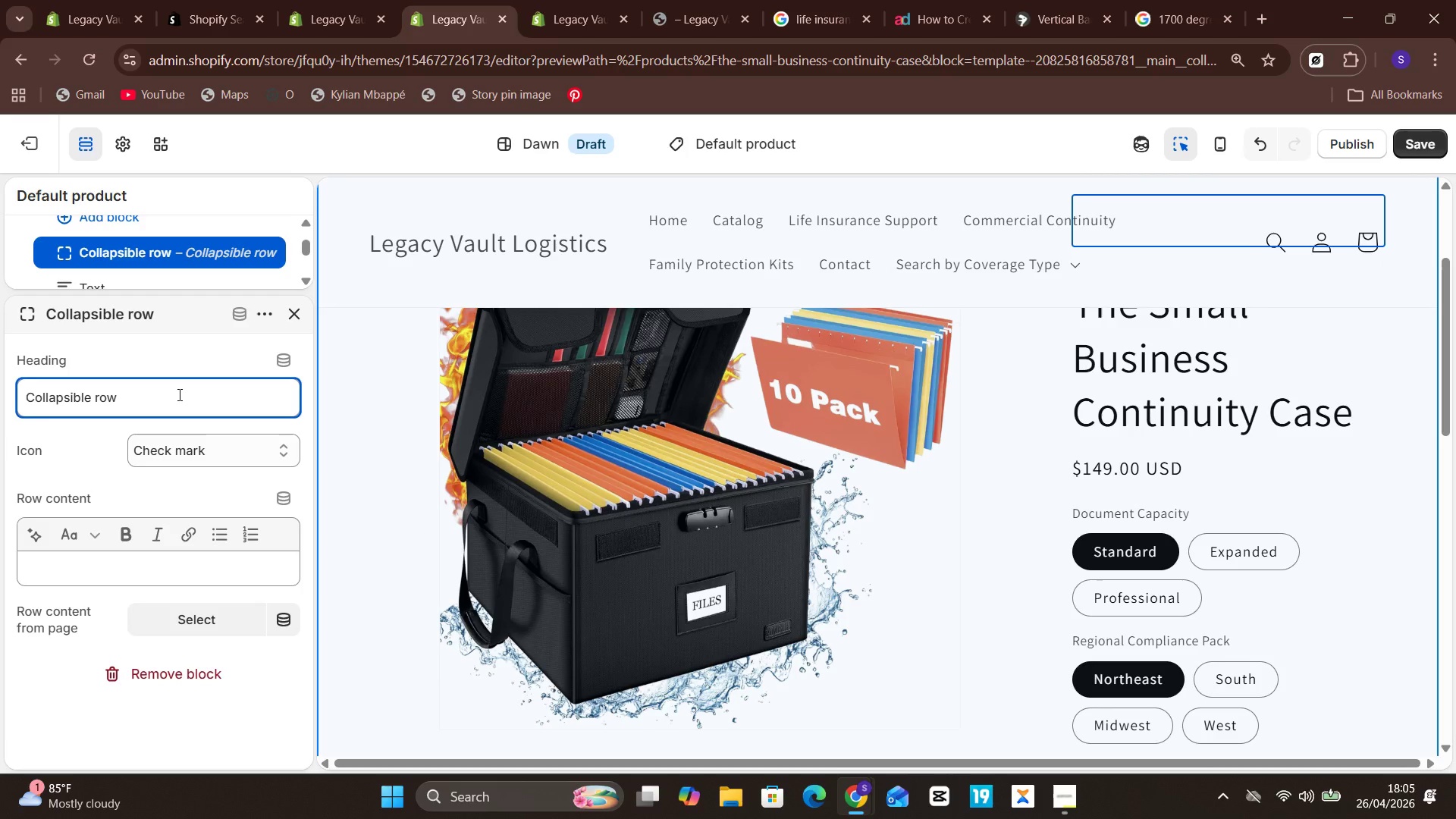 
key(Control+A)
 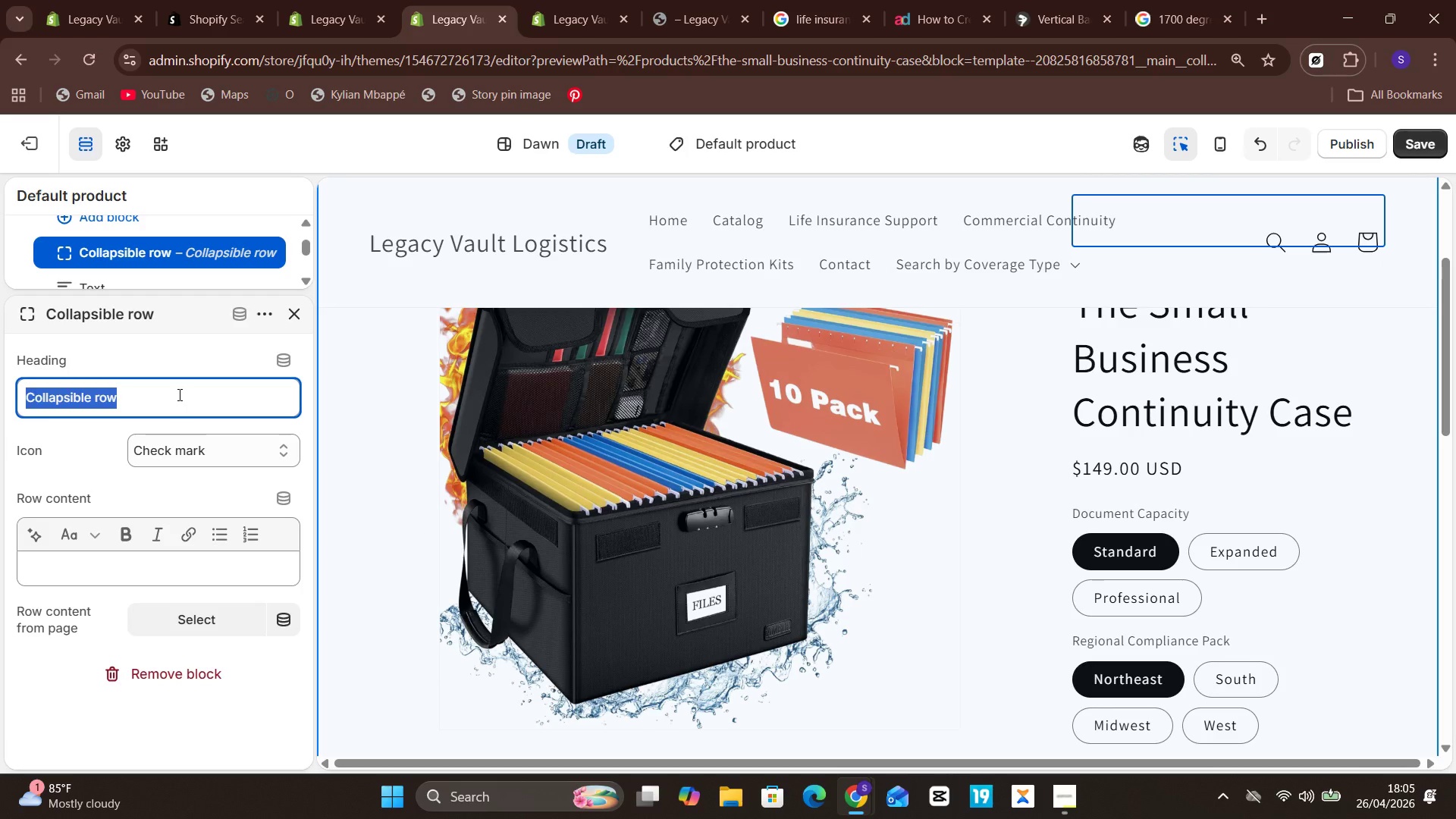 
type(Fireproof Ratu\)
key(Backspace)
key(Backspace)
key(Backspace)
 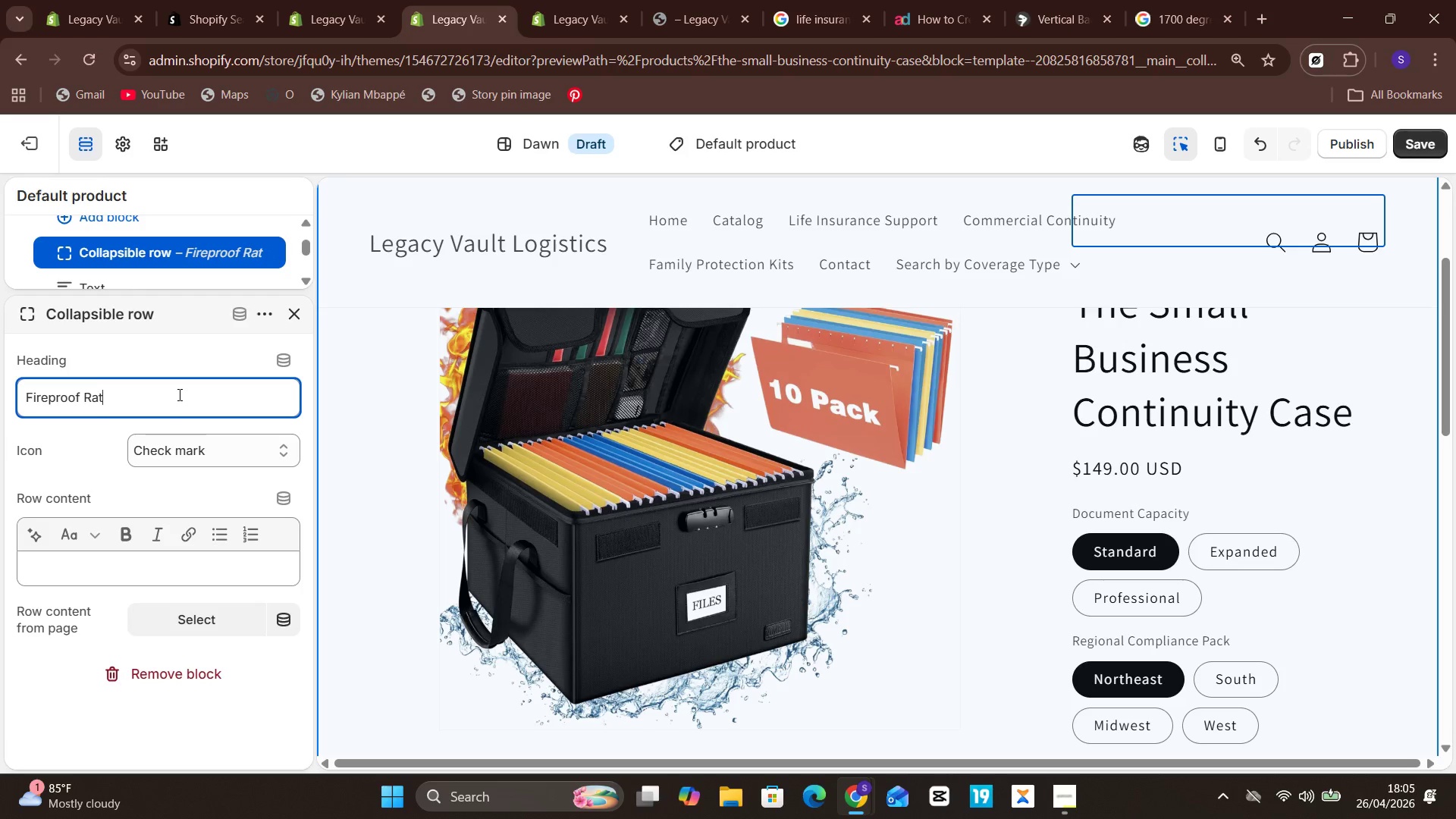 
type(ing)
 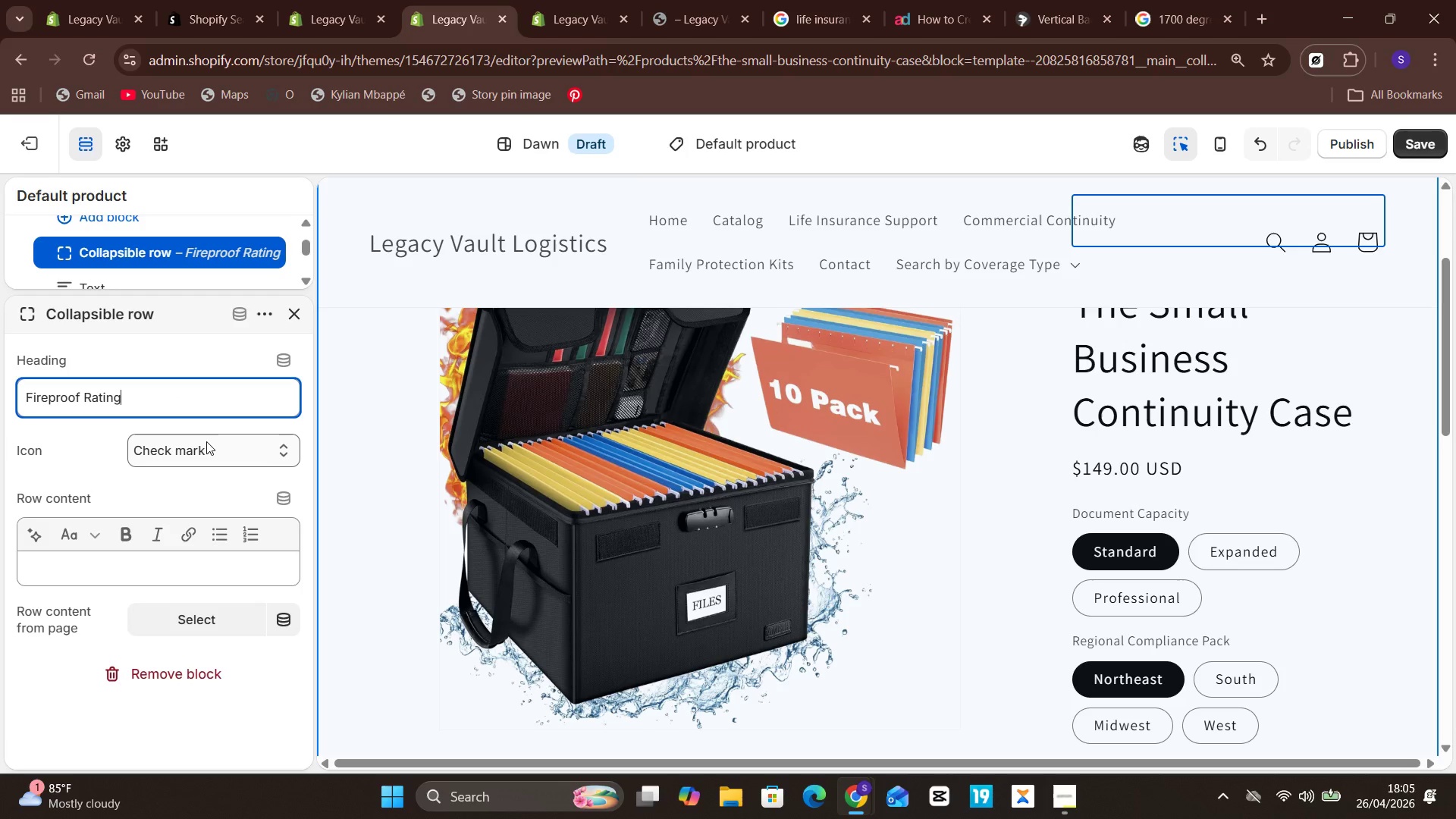 
left_click([274, 494])
 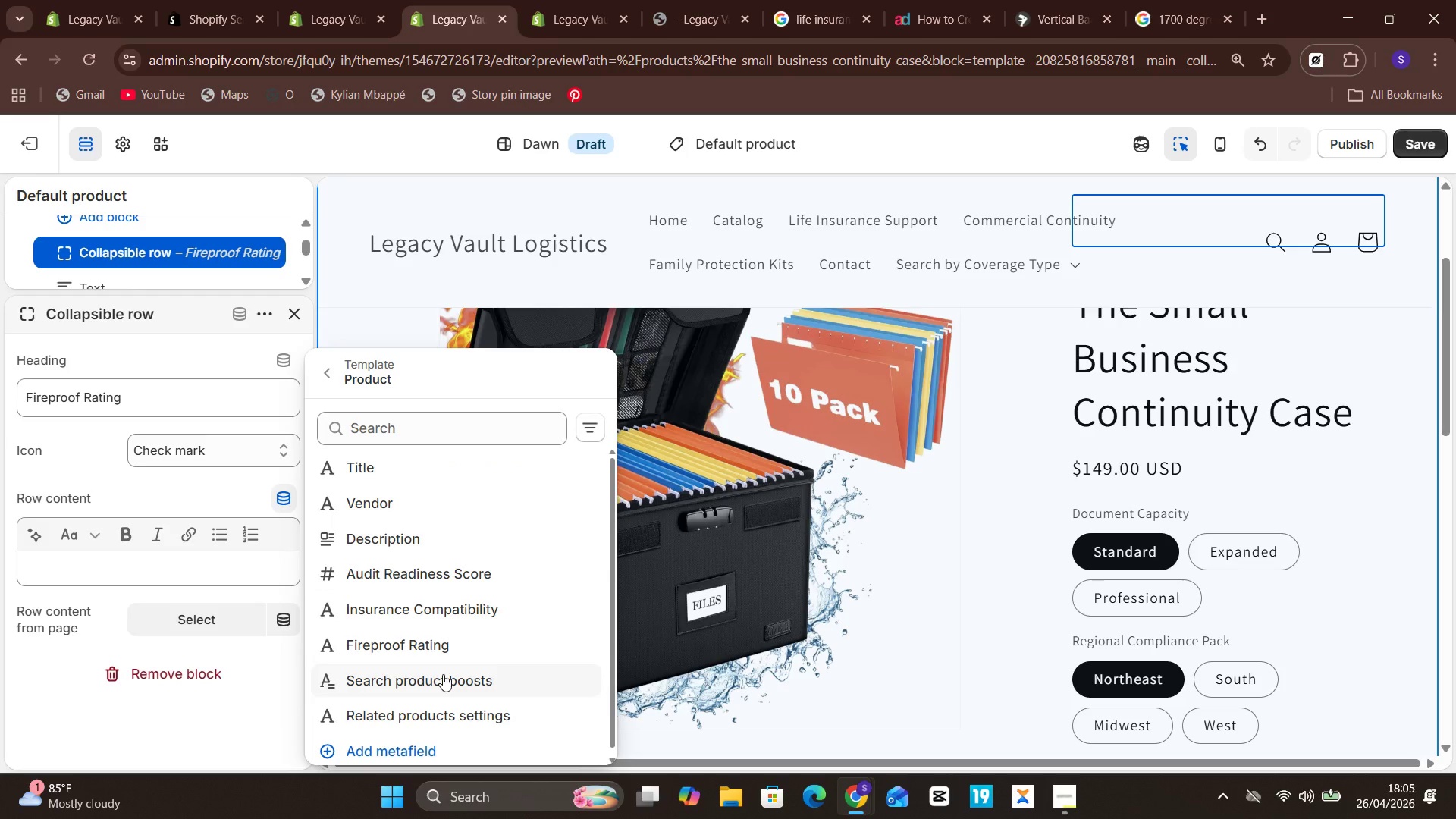 
wait(6.2)
 